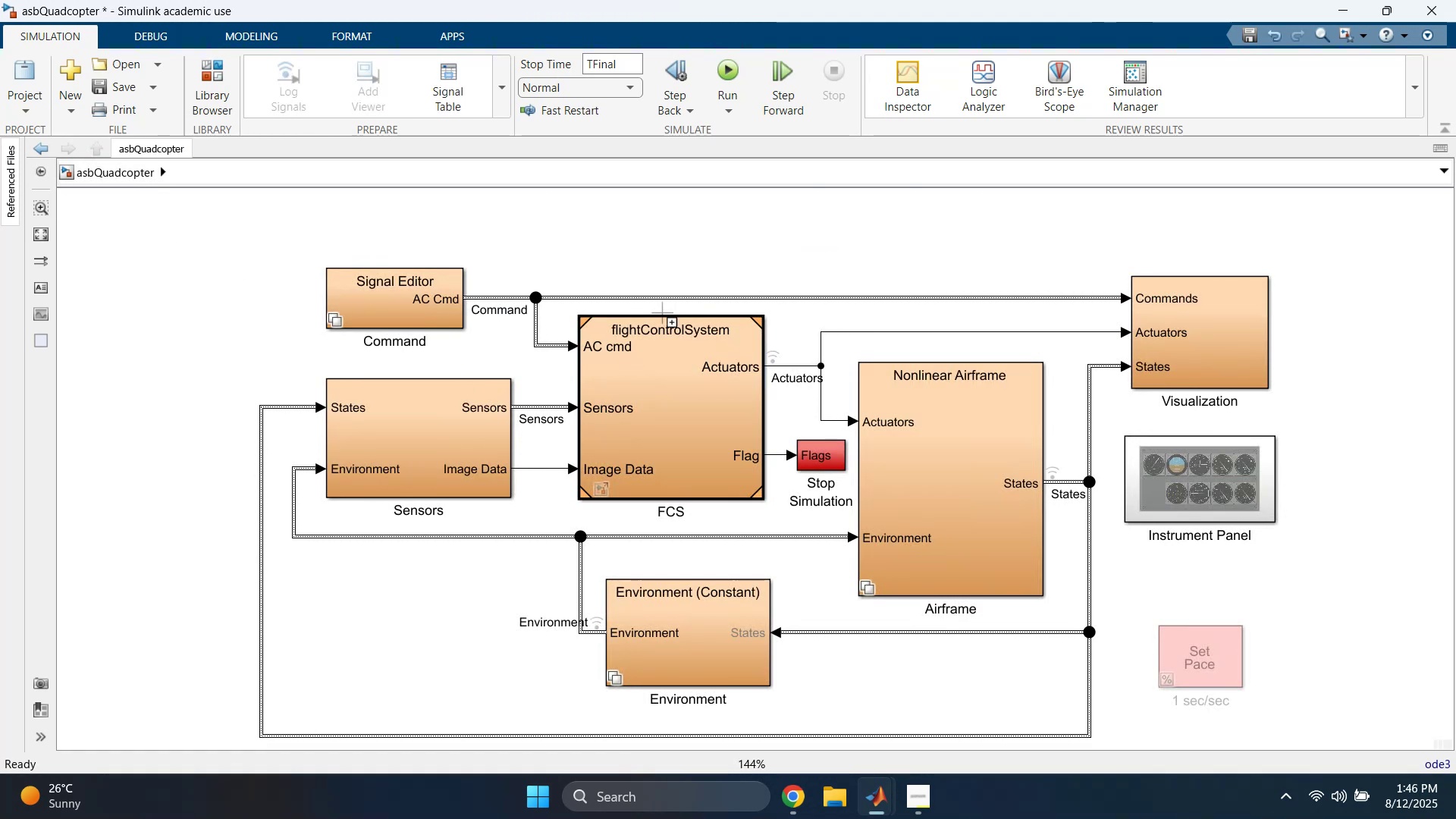 
left_click([536, 234])
 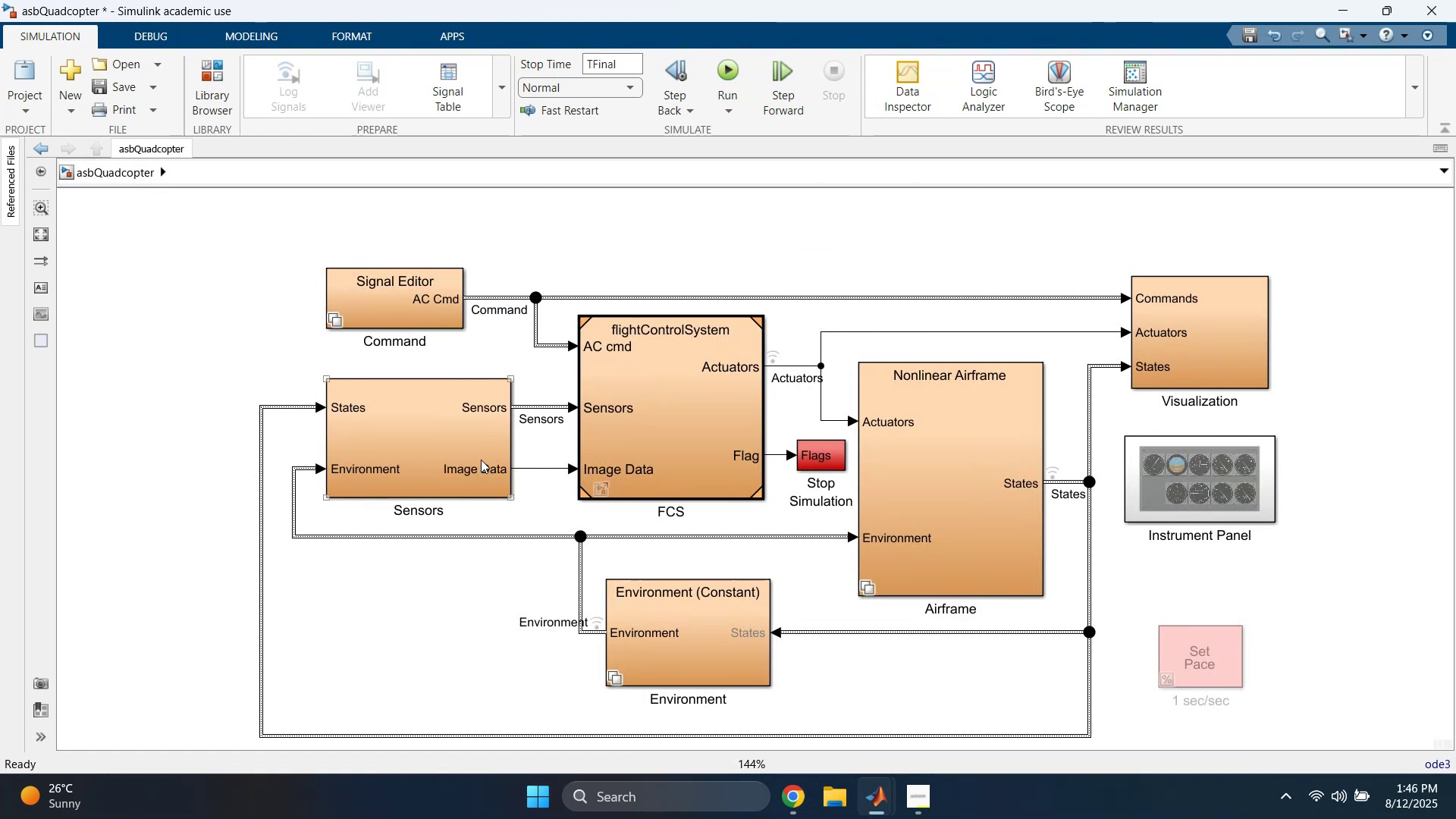 
double_click([411, 440])
 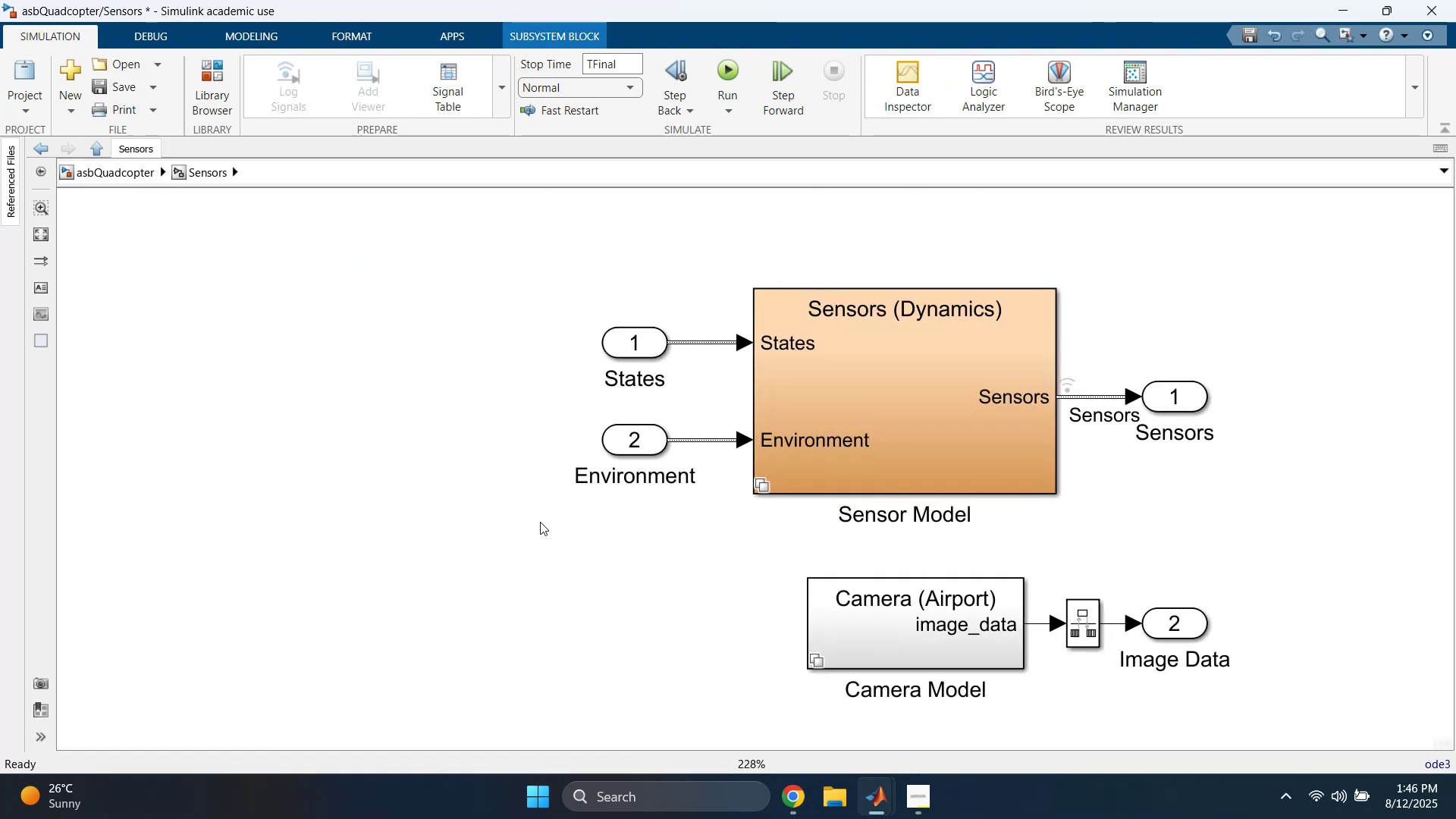 
left_click([577, 576])
 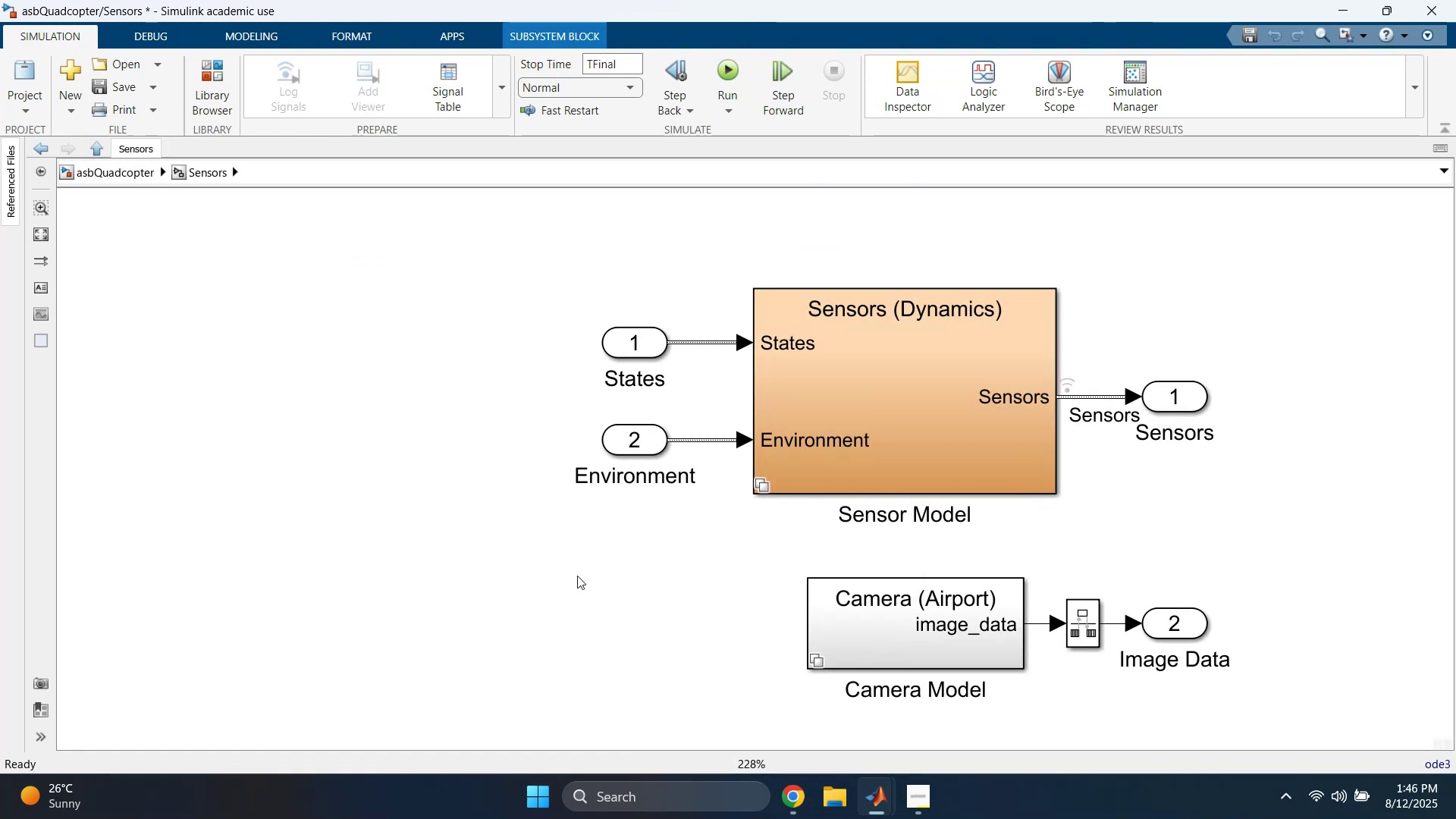 
key(Space)
 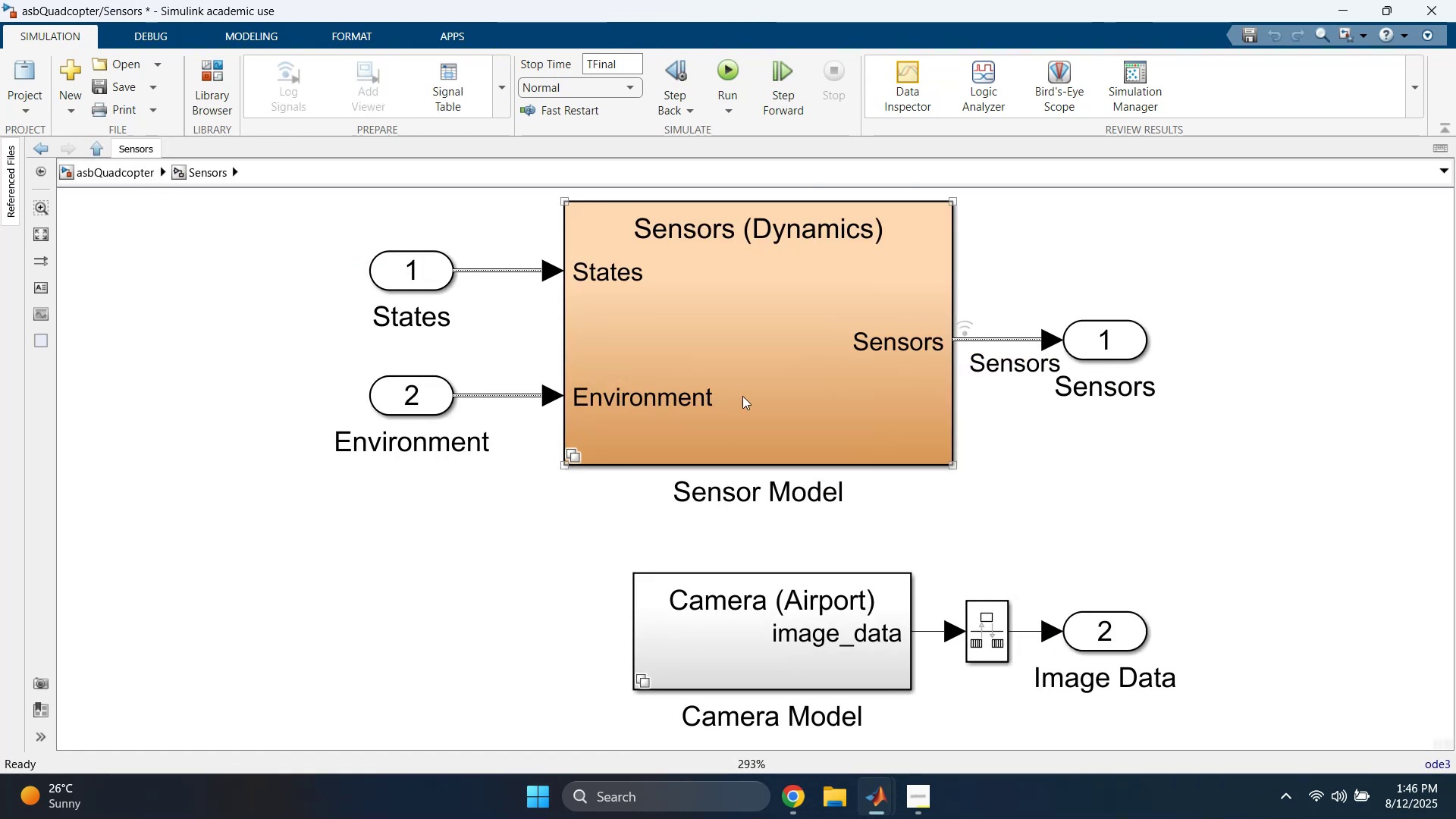 
double_click([753, 379])
 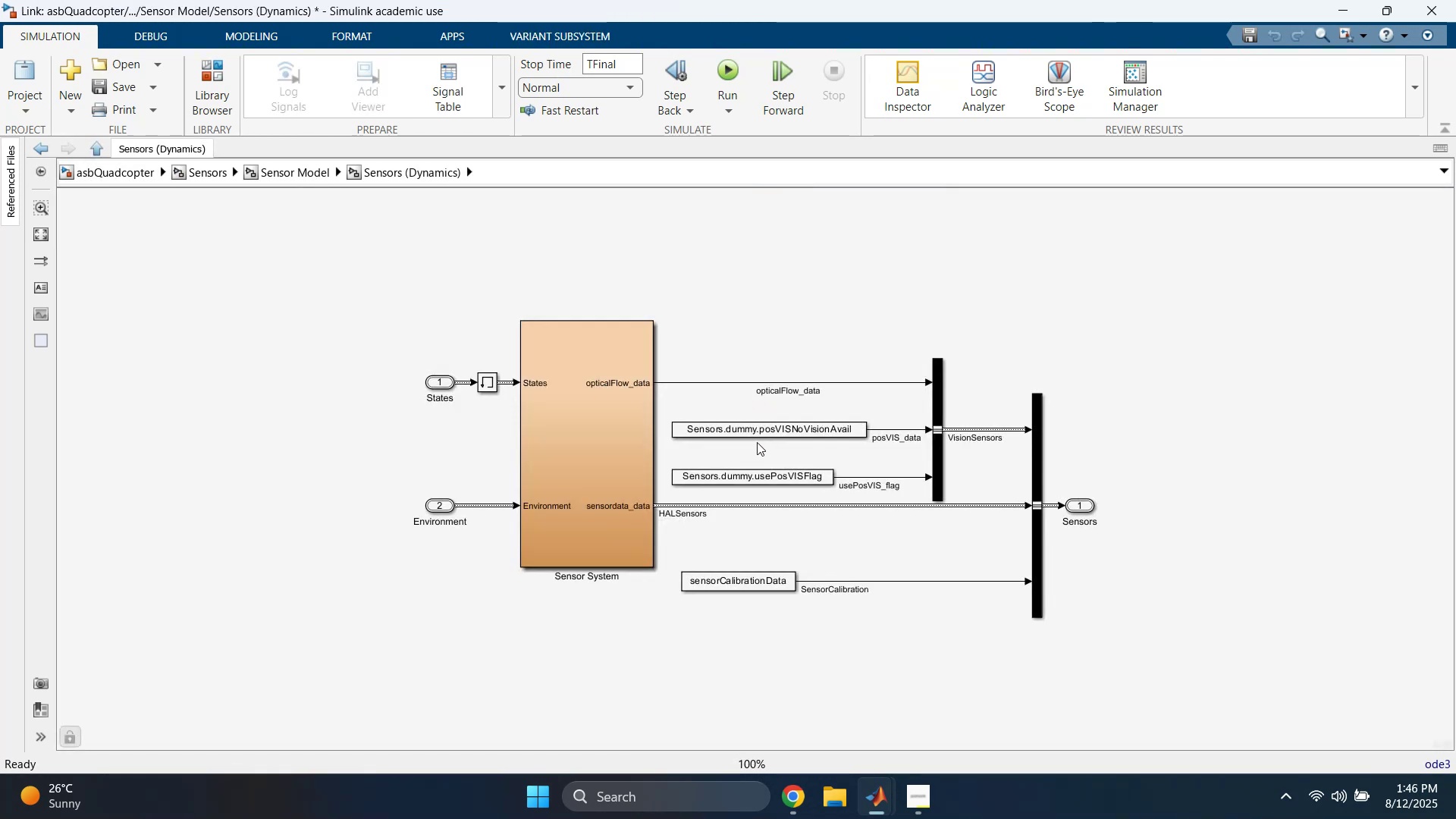 
key(Space)
 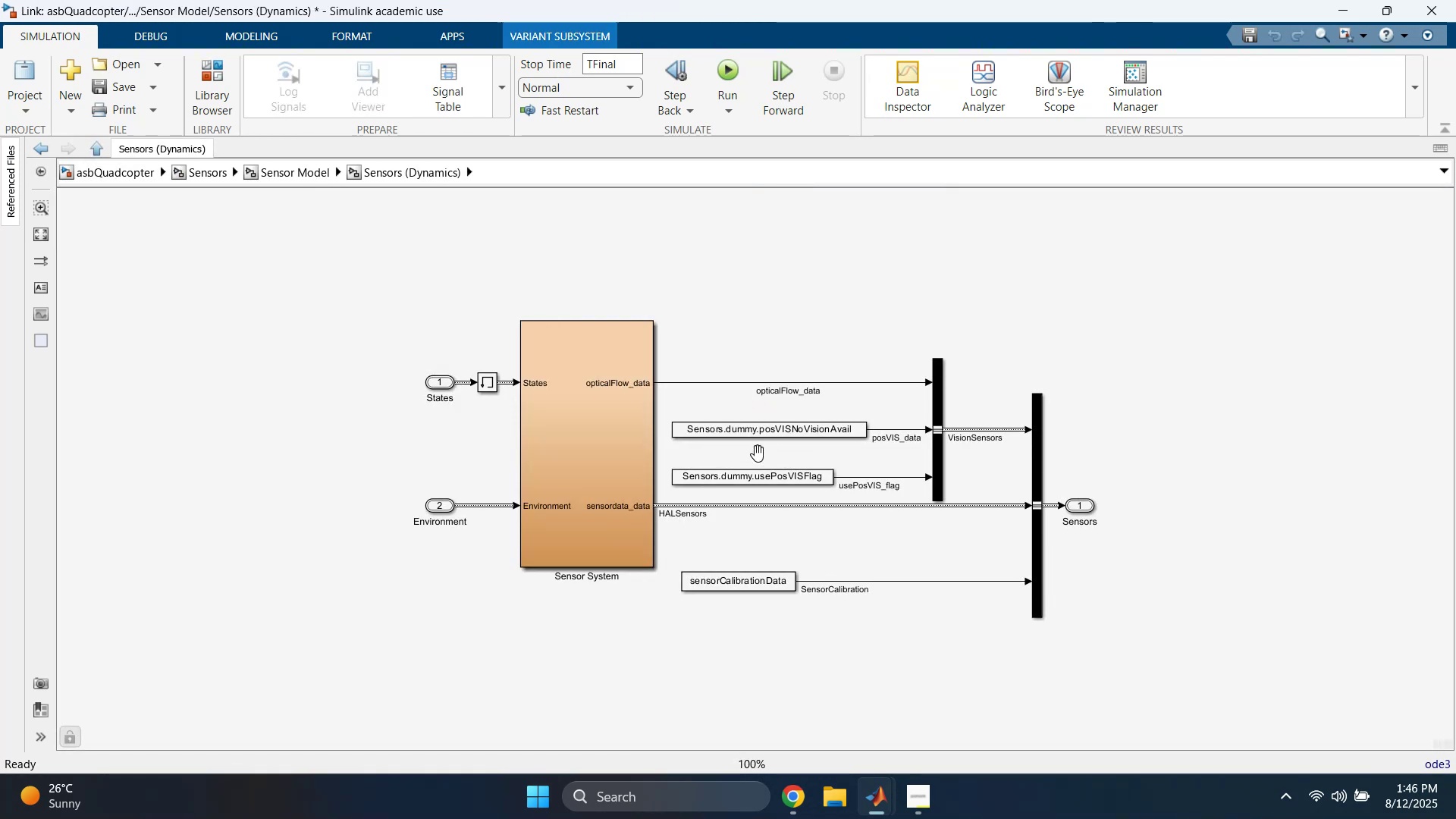 
key(Escape)
 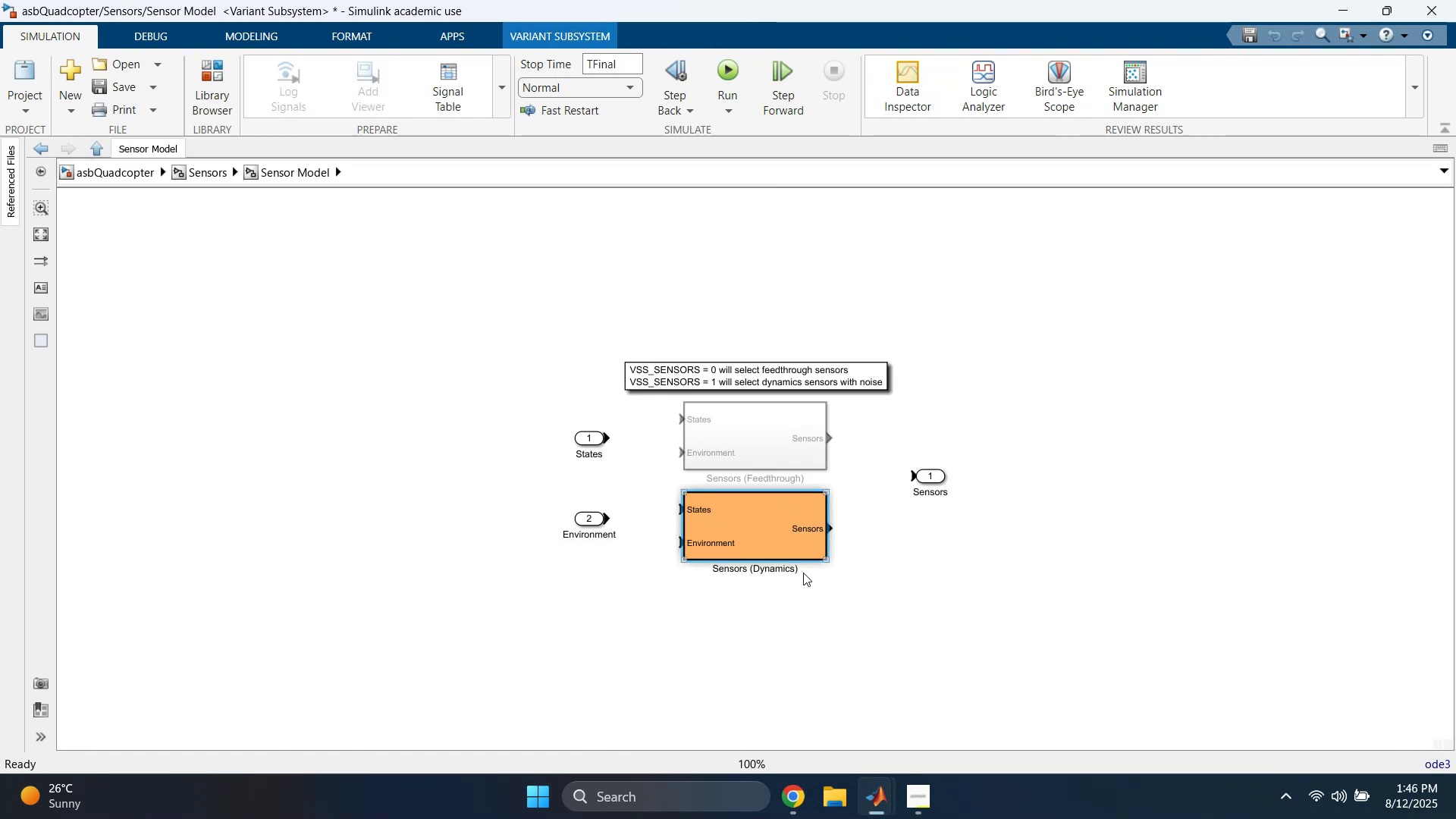 
key(Escape)
 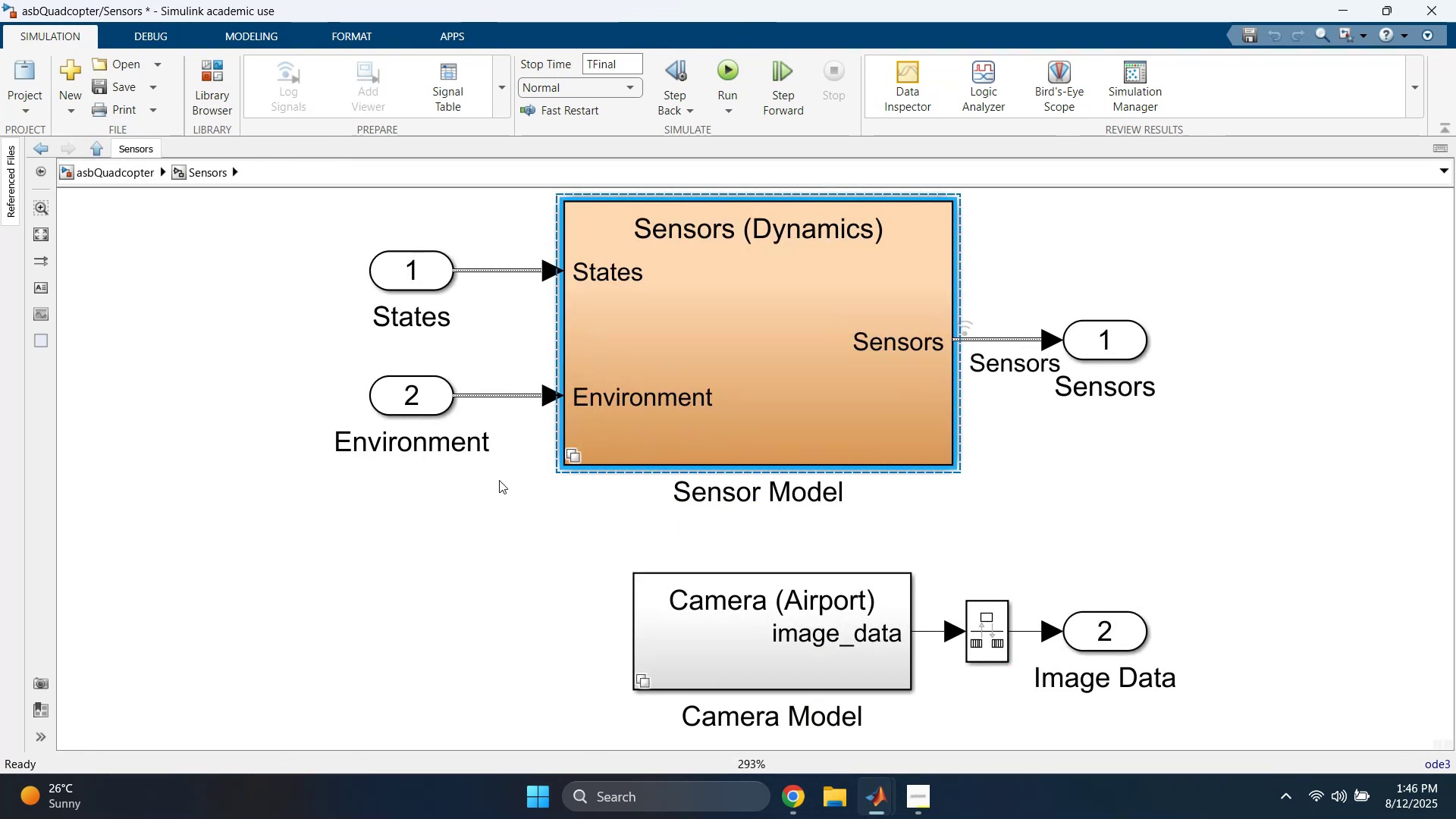 
left_click([470, 497])
 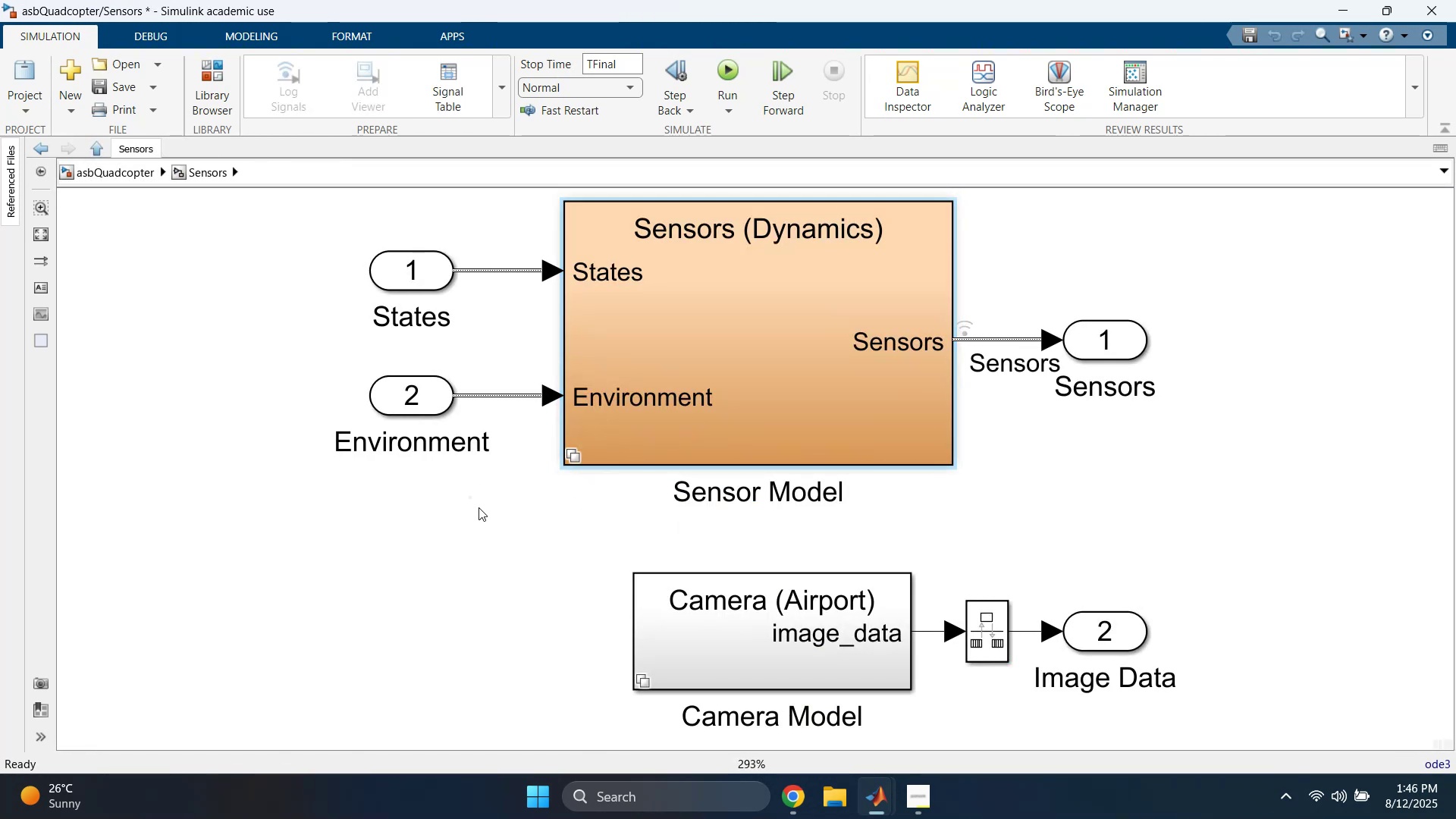 
key(Escape)
 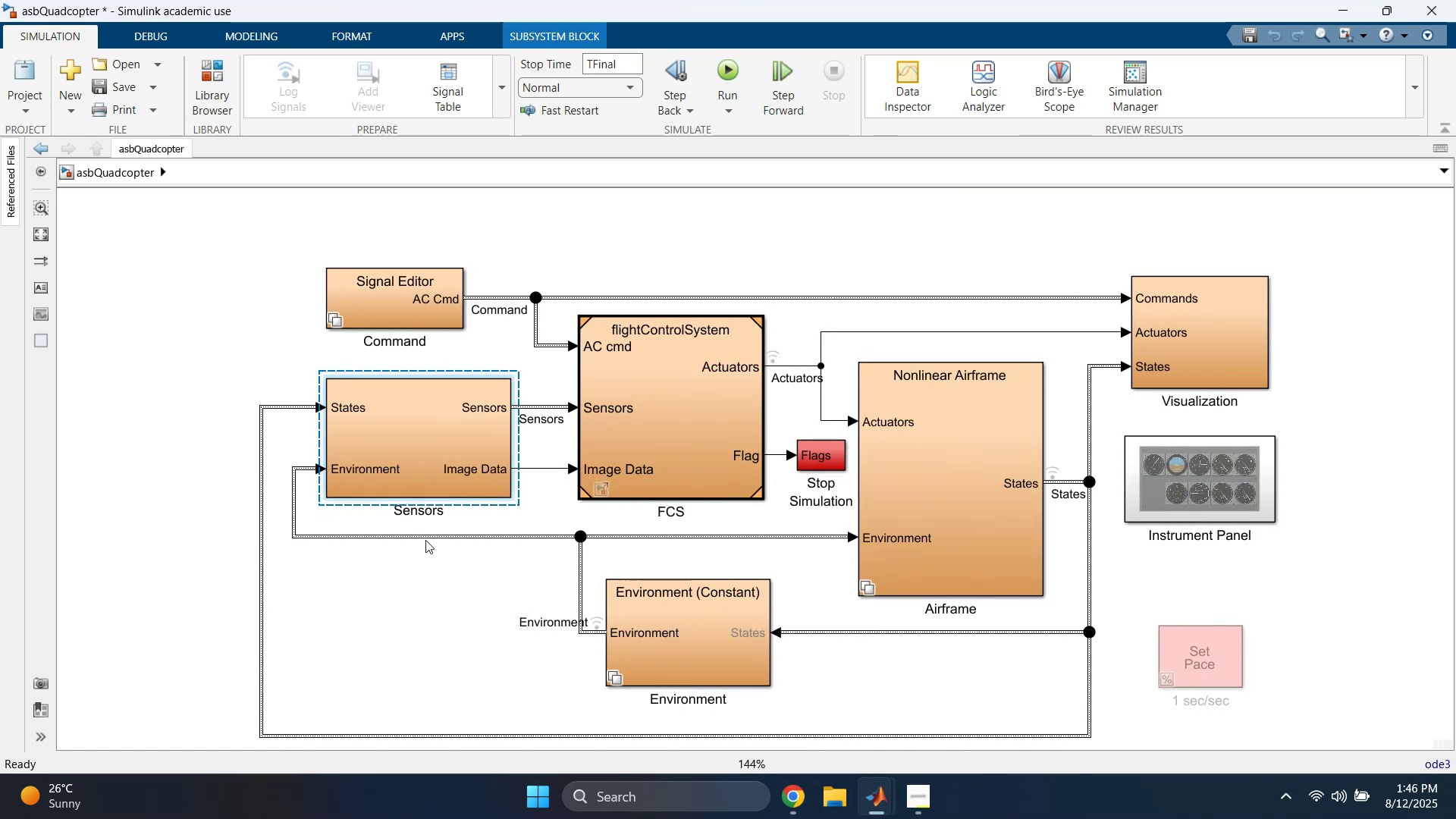 
right_click([442, 406])
 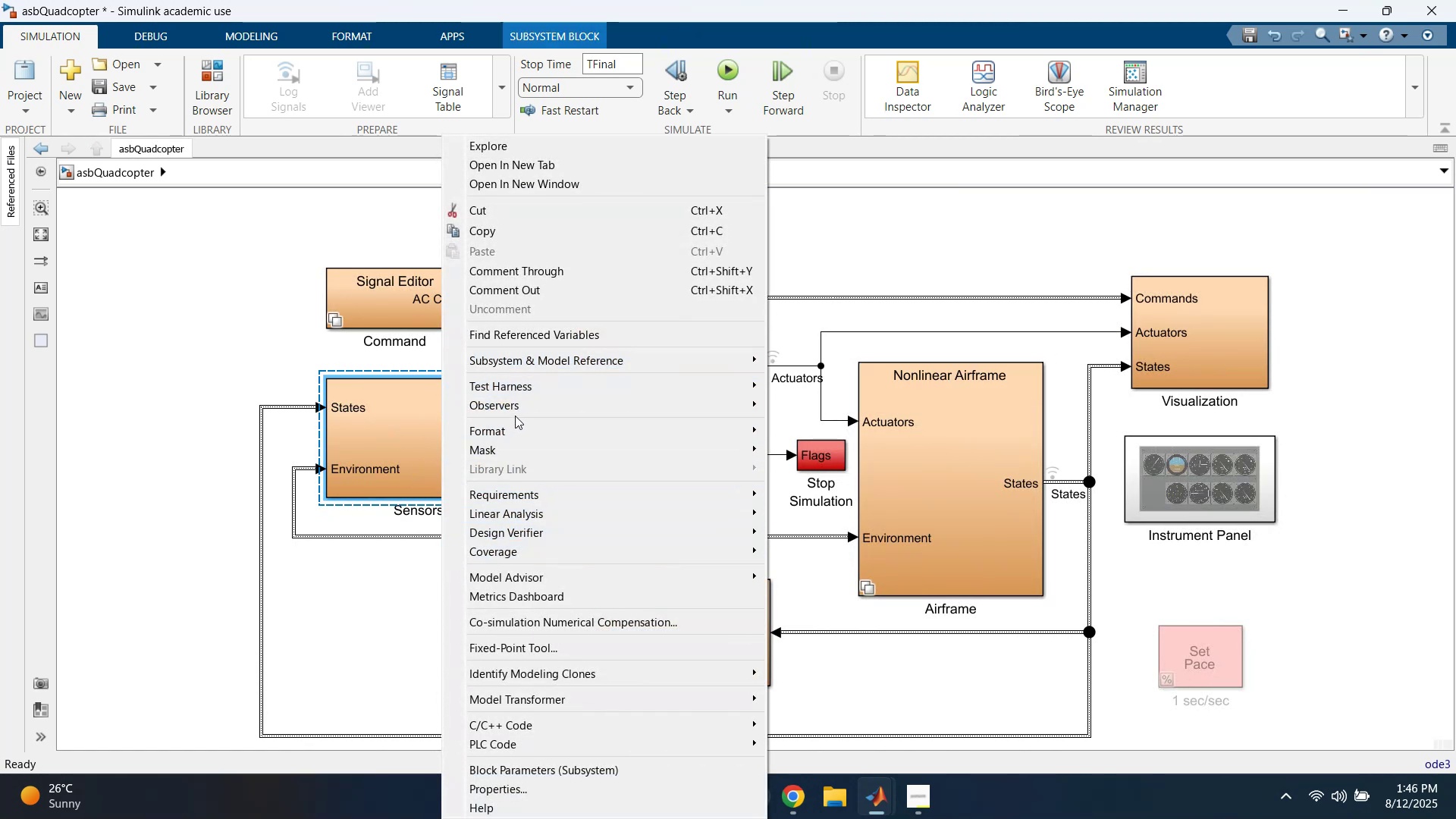 
wait(12.97)
 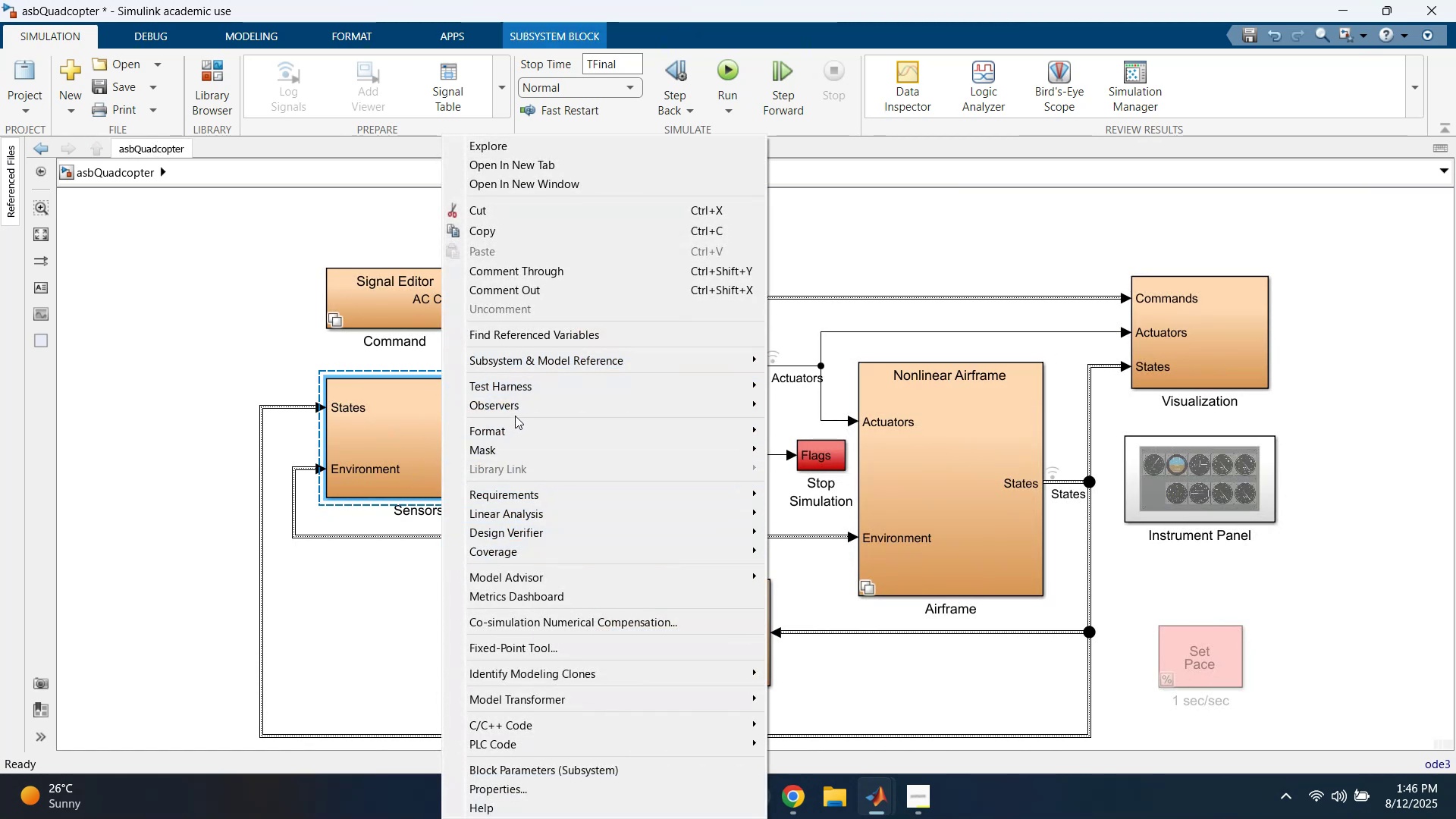 
left_click([398, 662])
 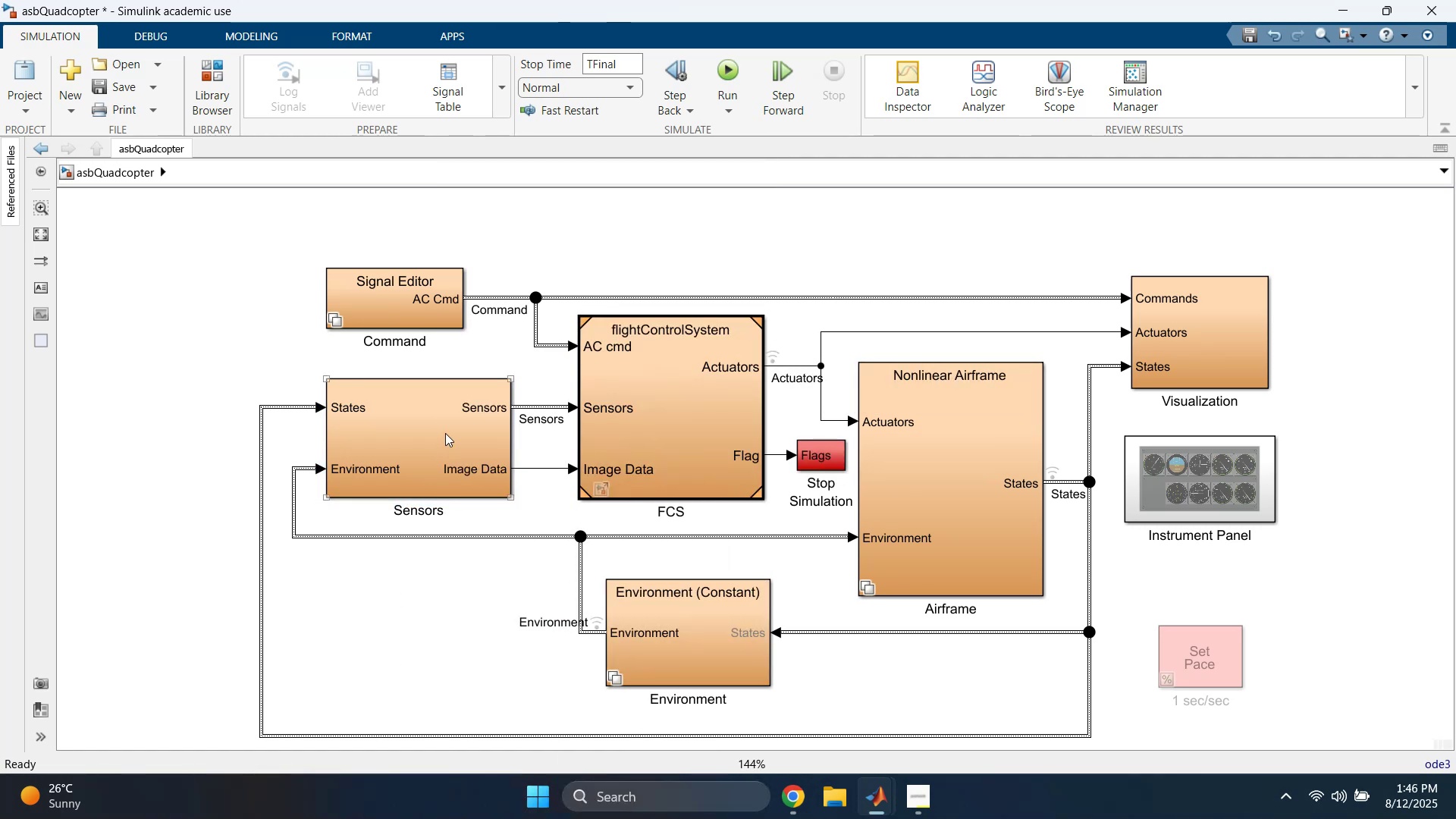 
double_click([445, 433])
 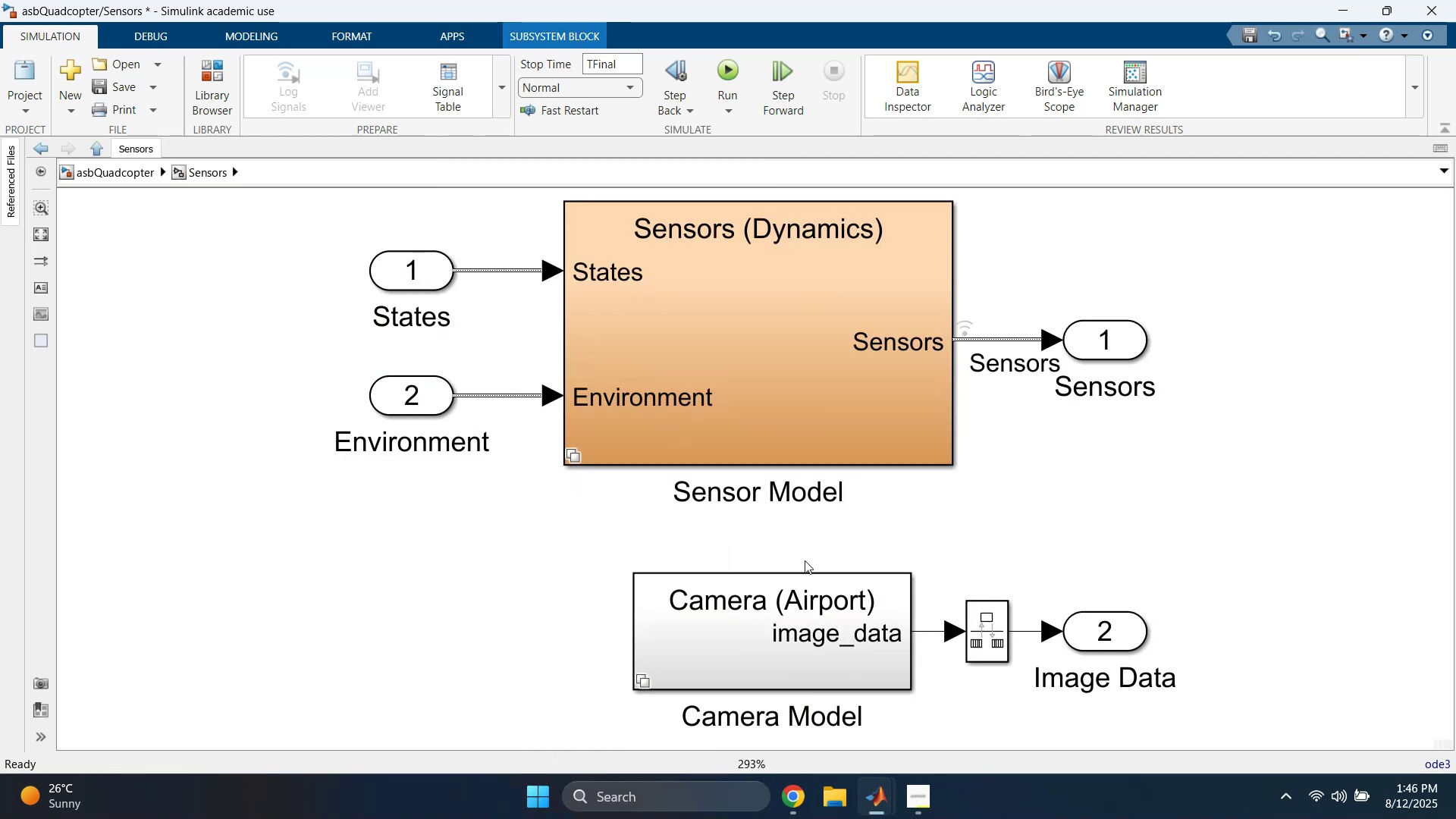 
scroll: coordinate [793, 582], scroll_direction: down, amount: 2.0
 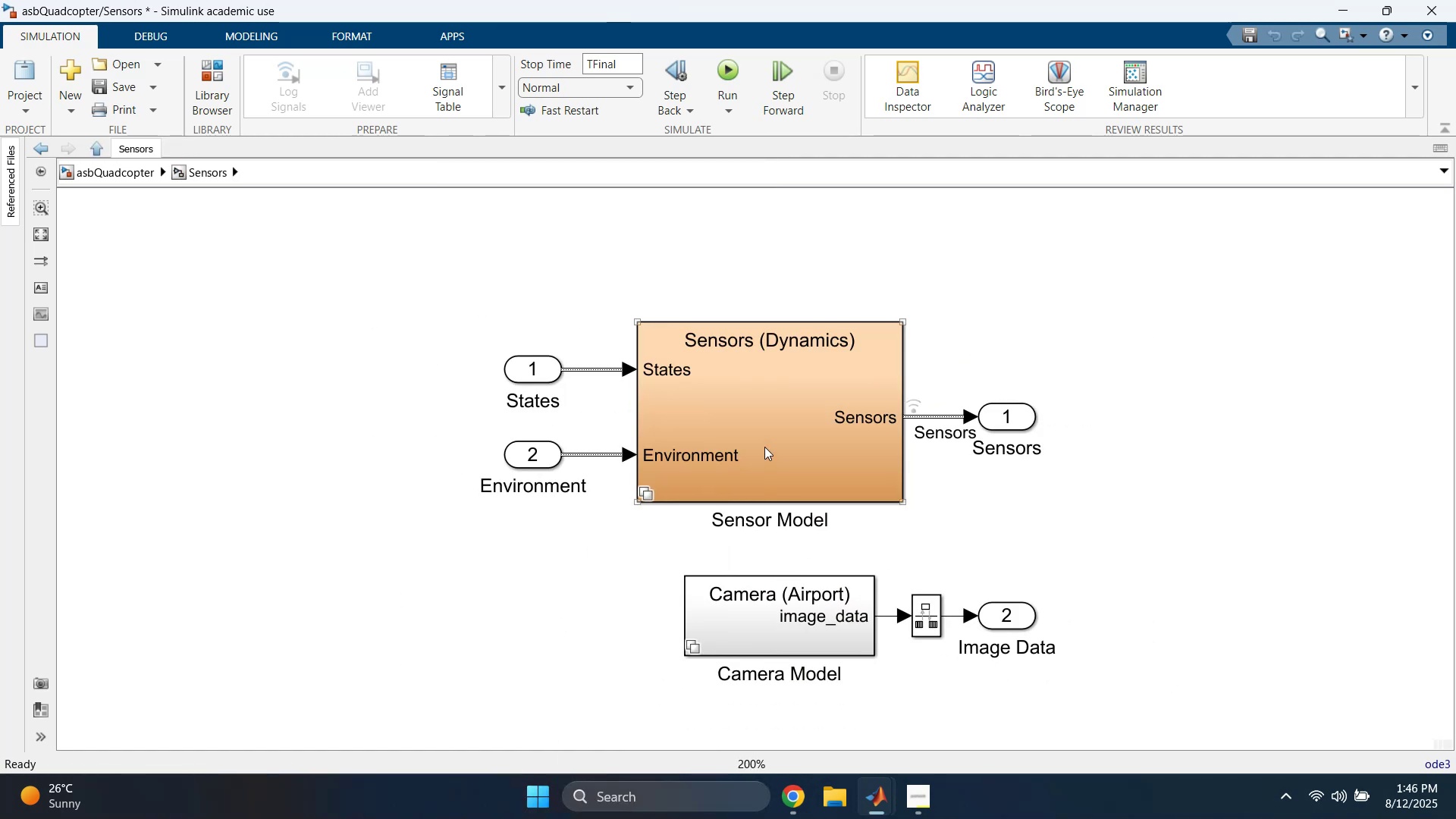 
double_click([764, 441])
 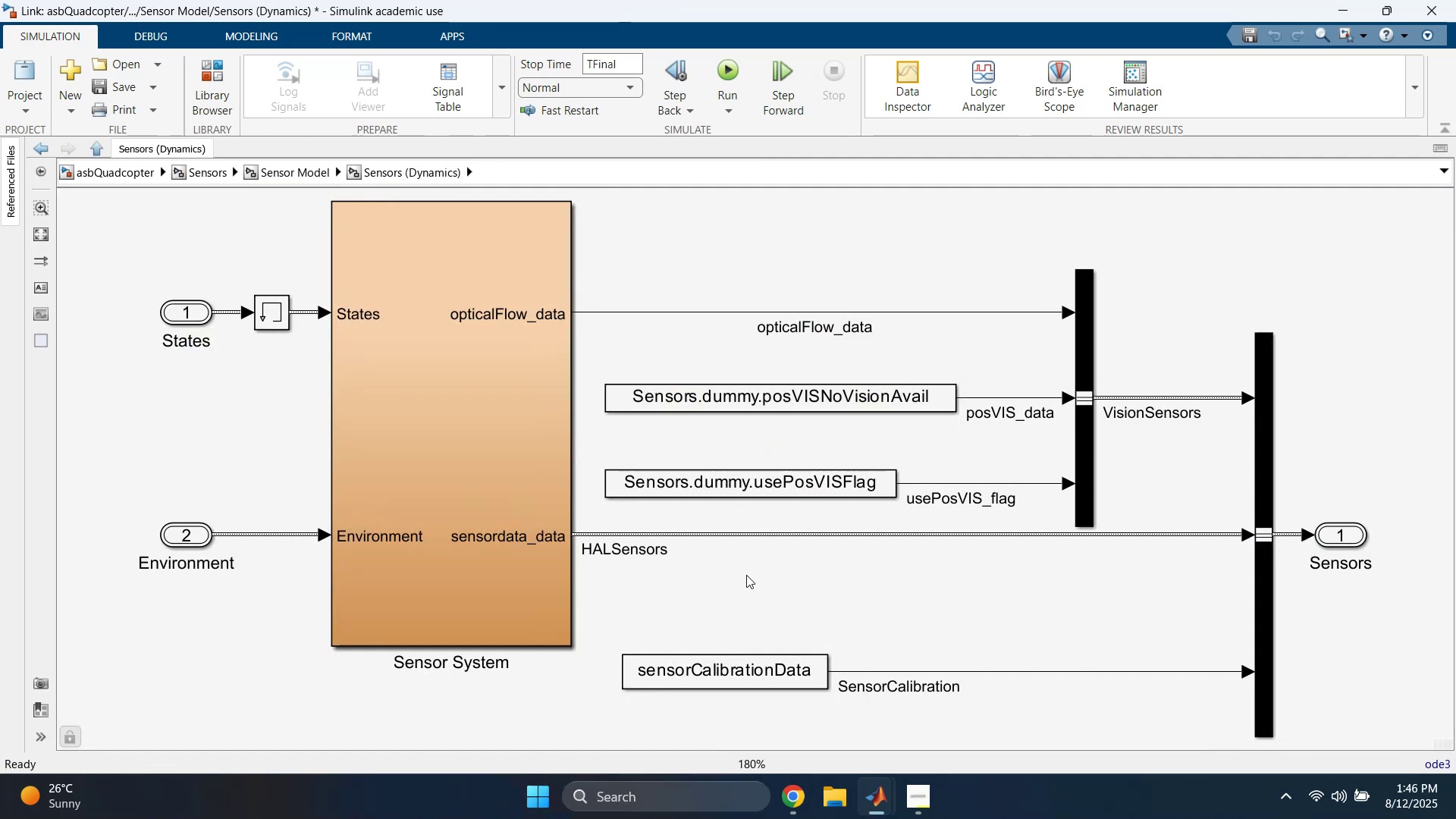 
double_click([477, 432])
 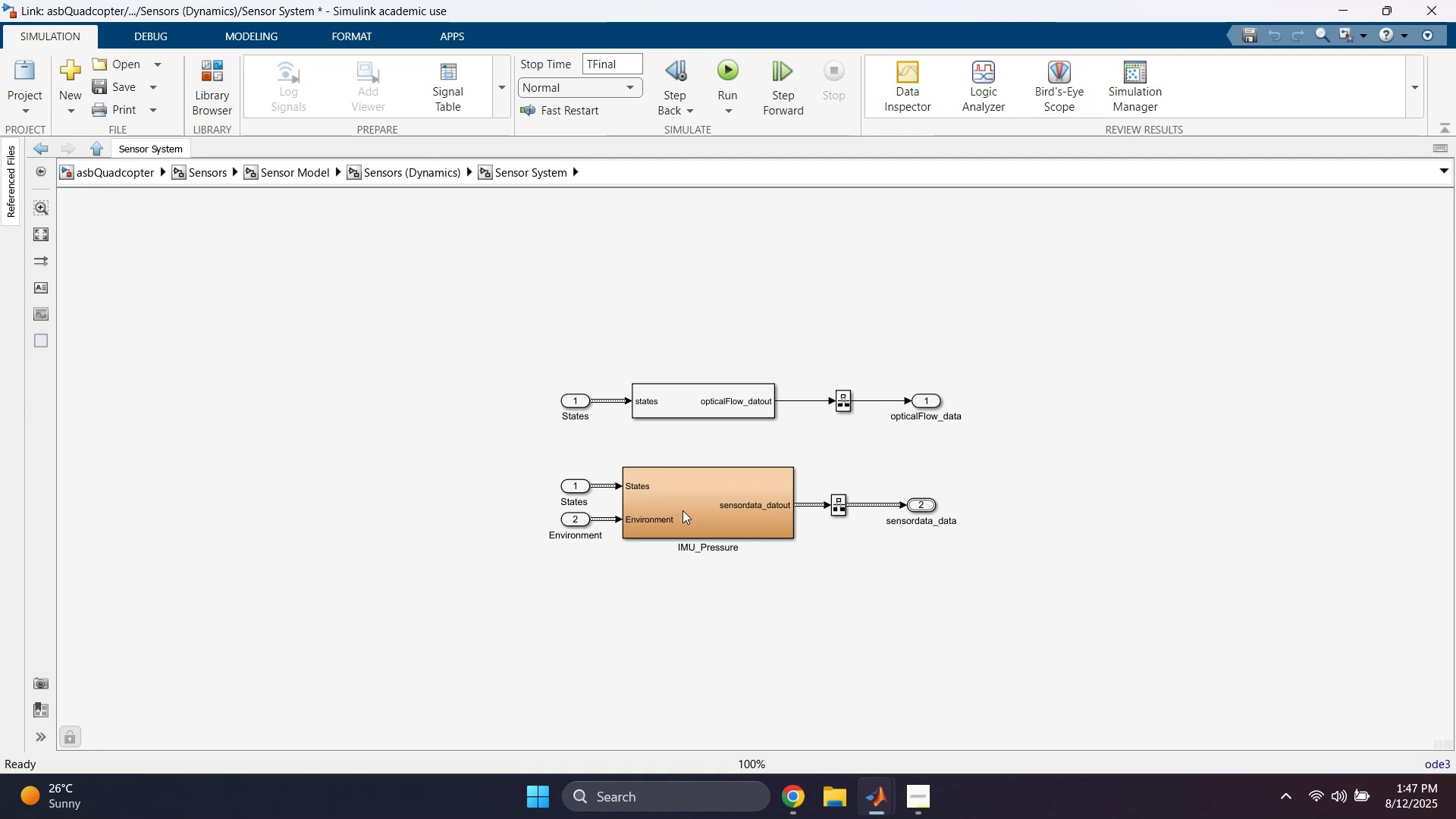 
key(Escape)
 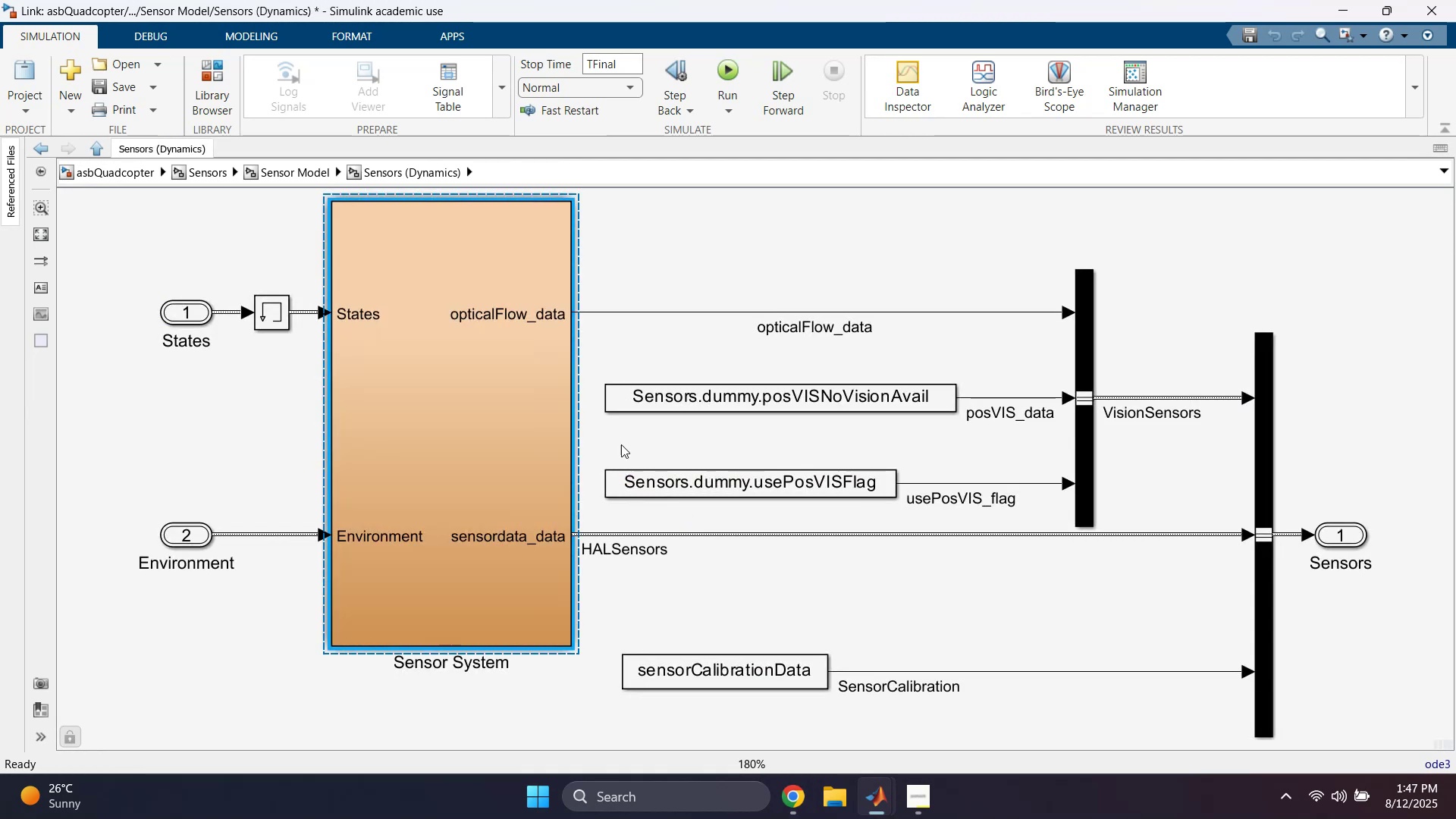 
key(Escape)
 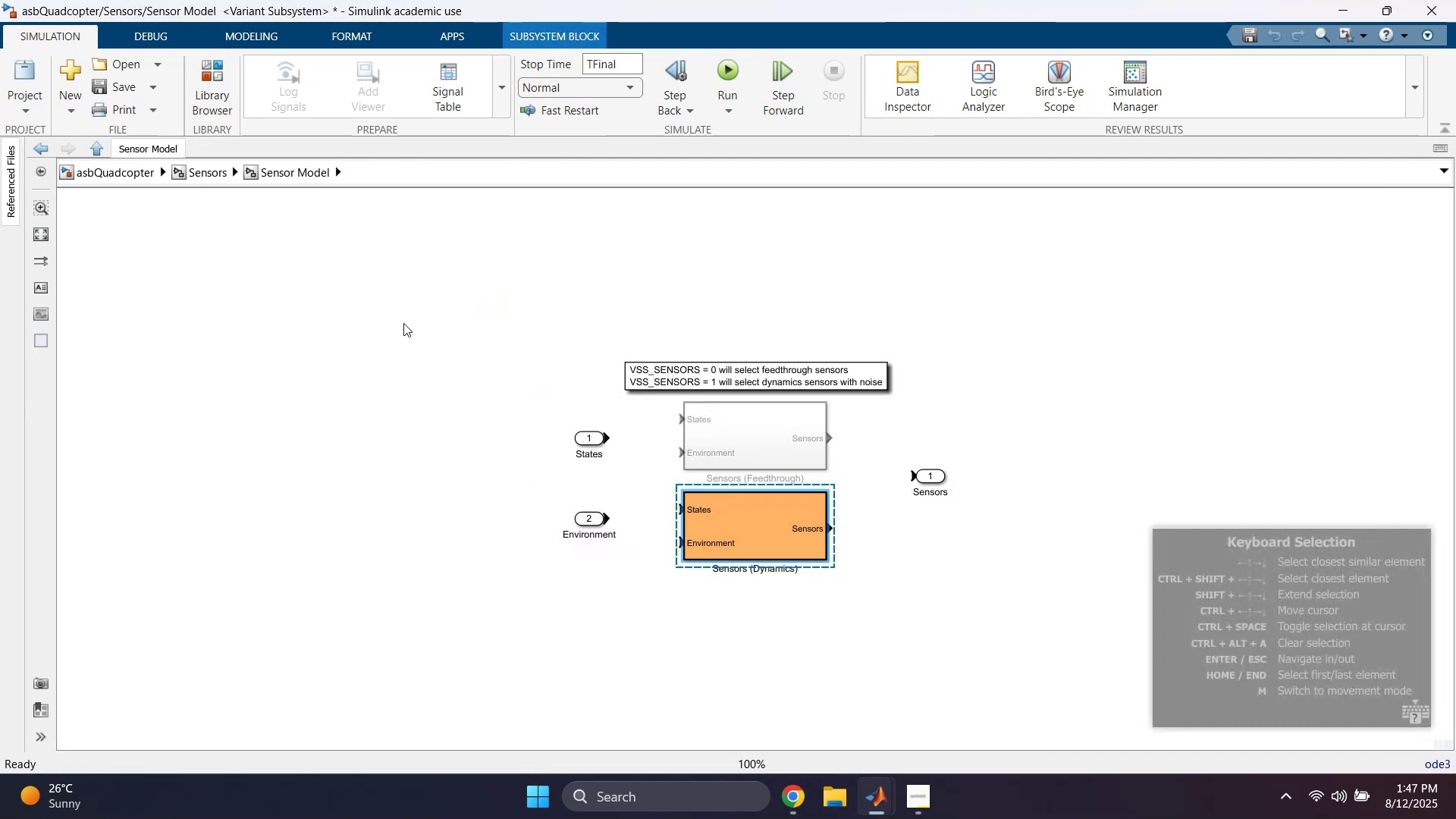 
left_click([221, 182])
 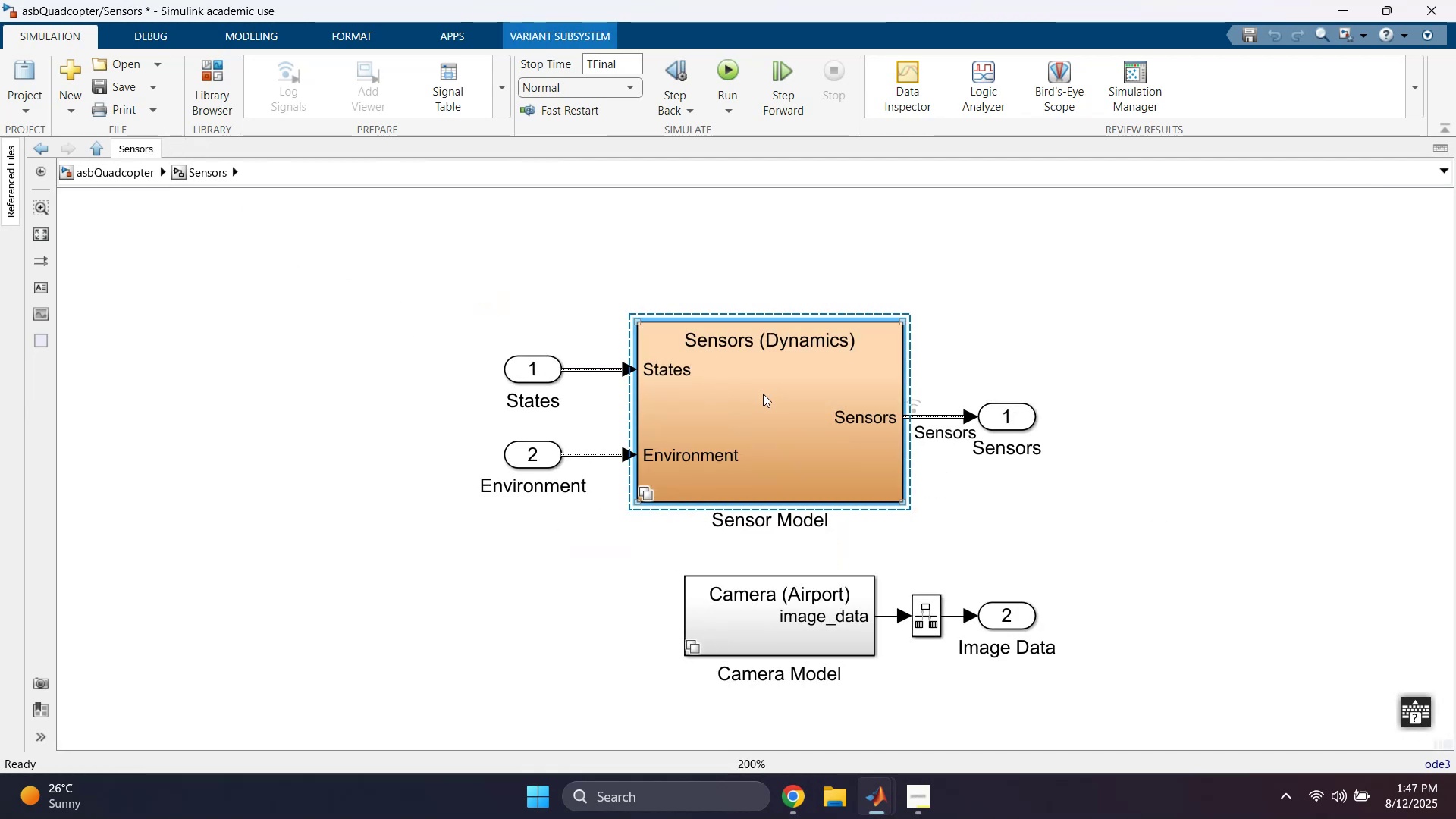 
double_click([763, 394])
 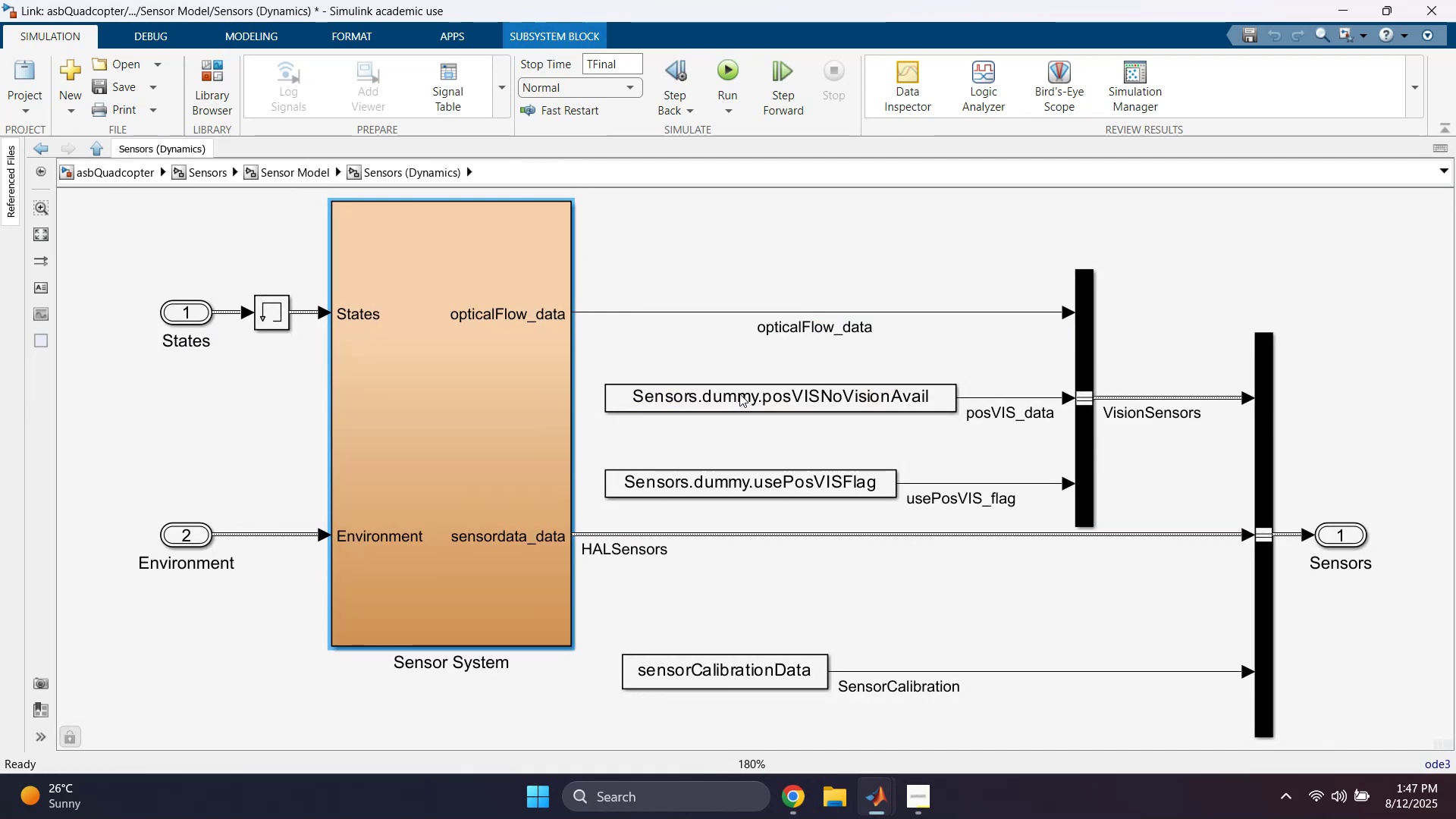 
key(Escape)
 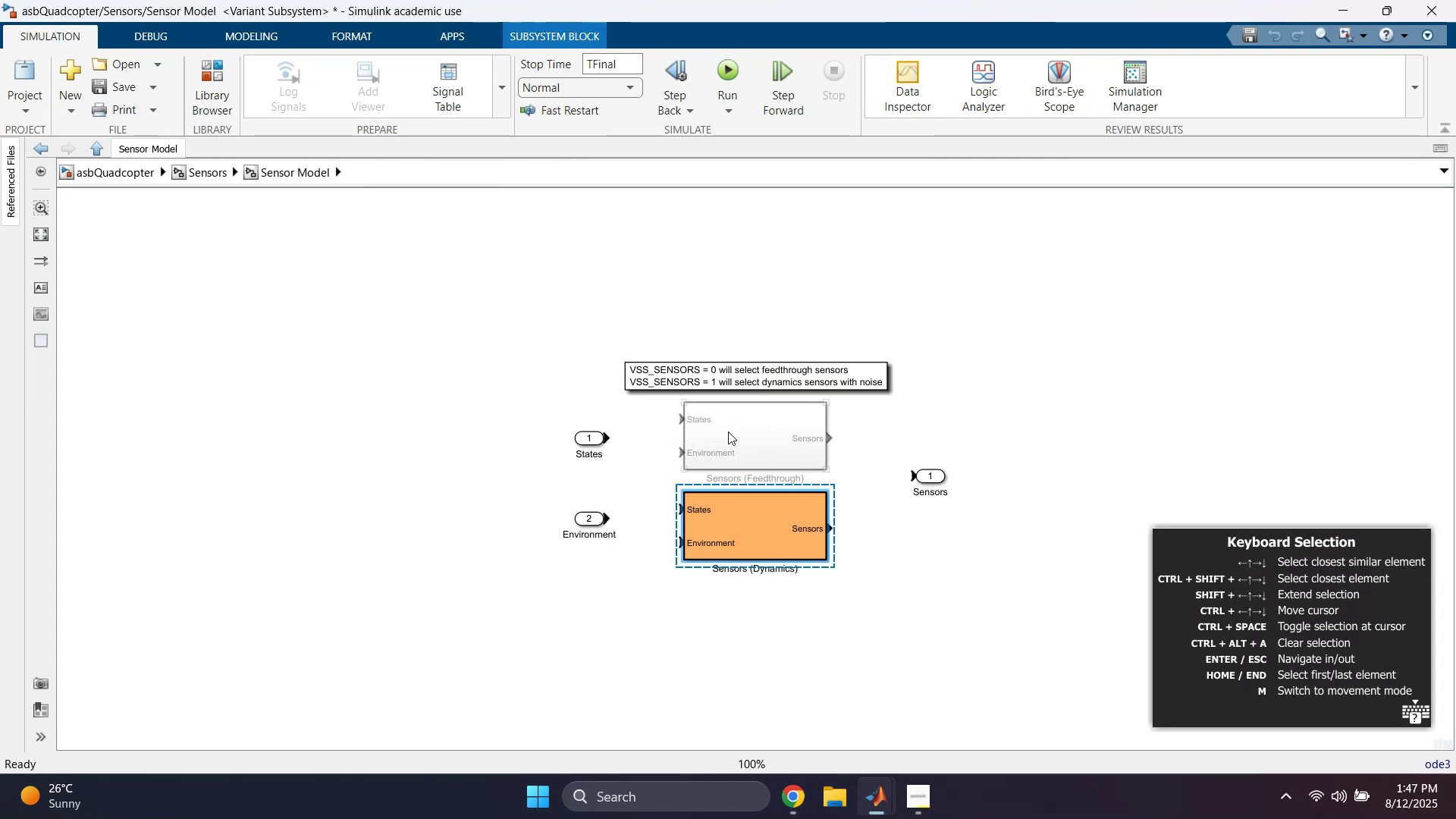 
scroll: coordinate [726, 405], scroll_direction: up, amount: 3.0
 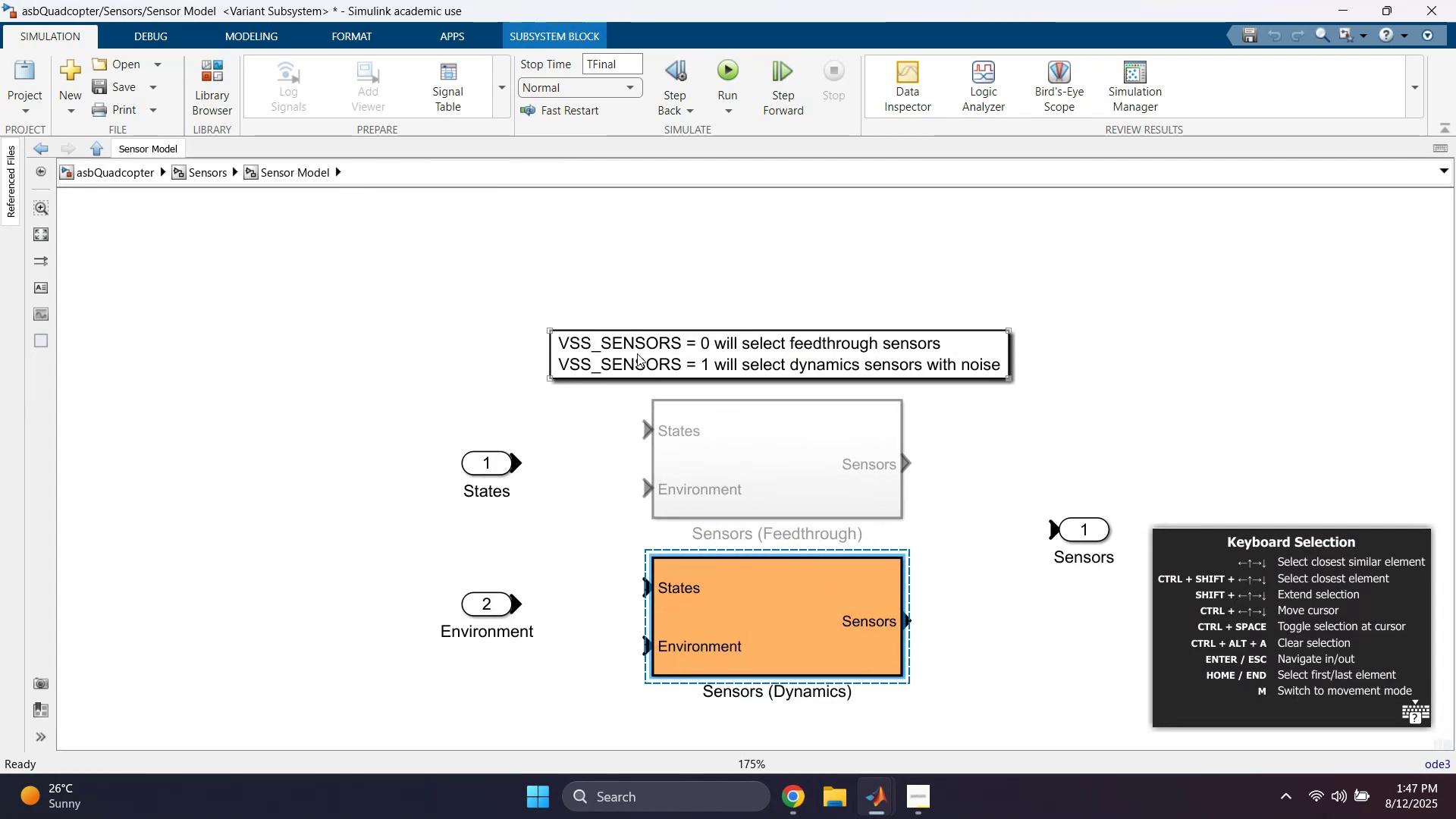 
left_click([629, 350])
 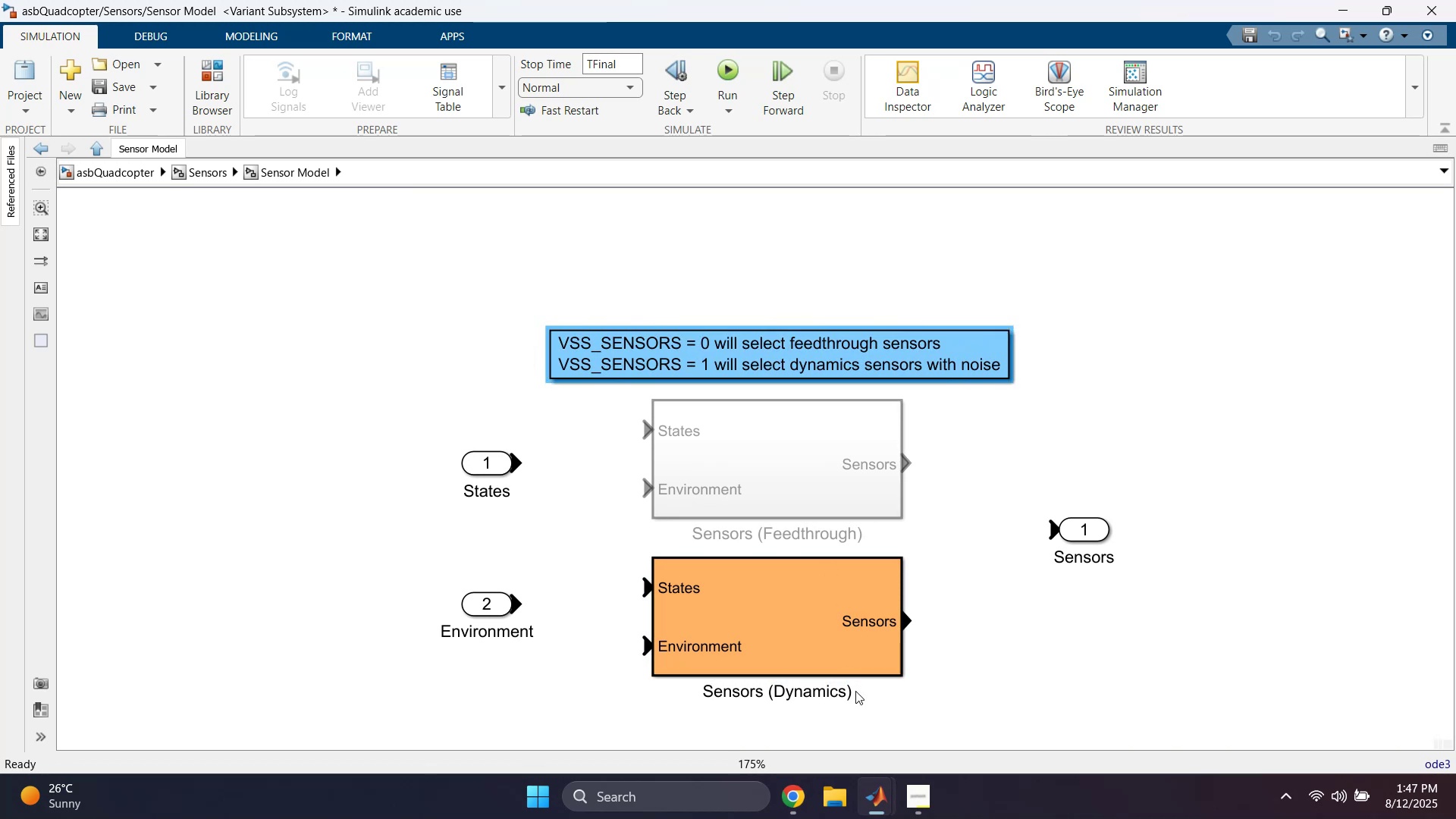 
left_click([881, 801])
 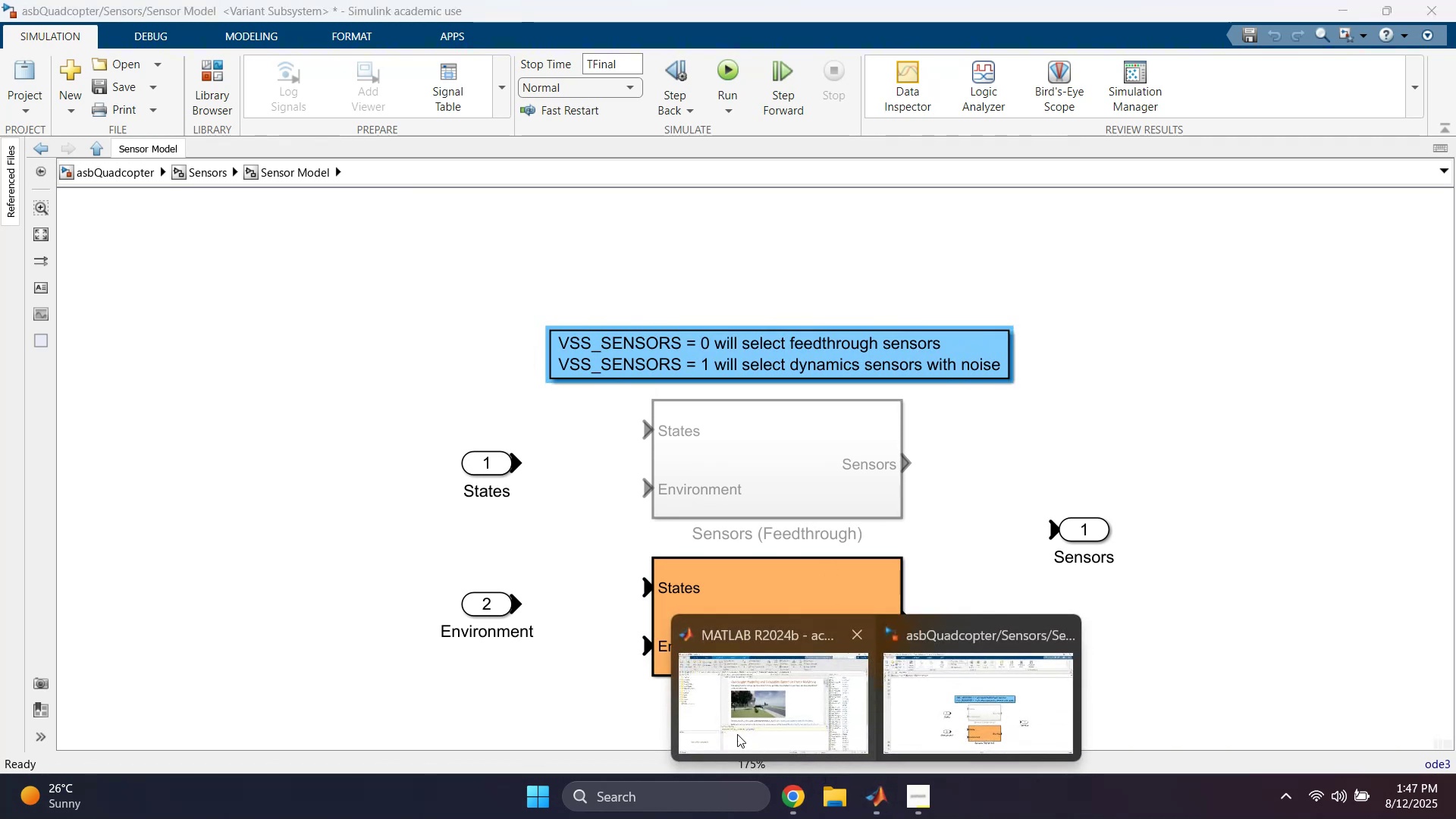 
left_click([733, 710])
 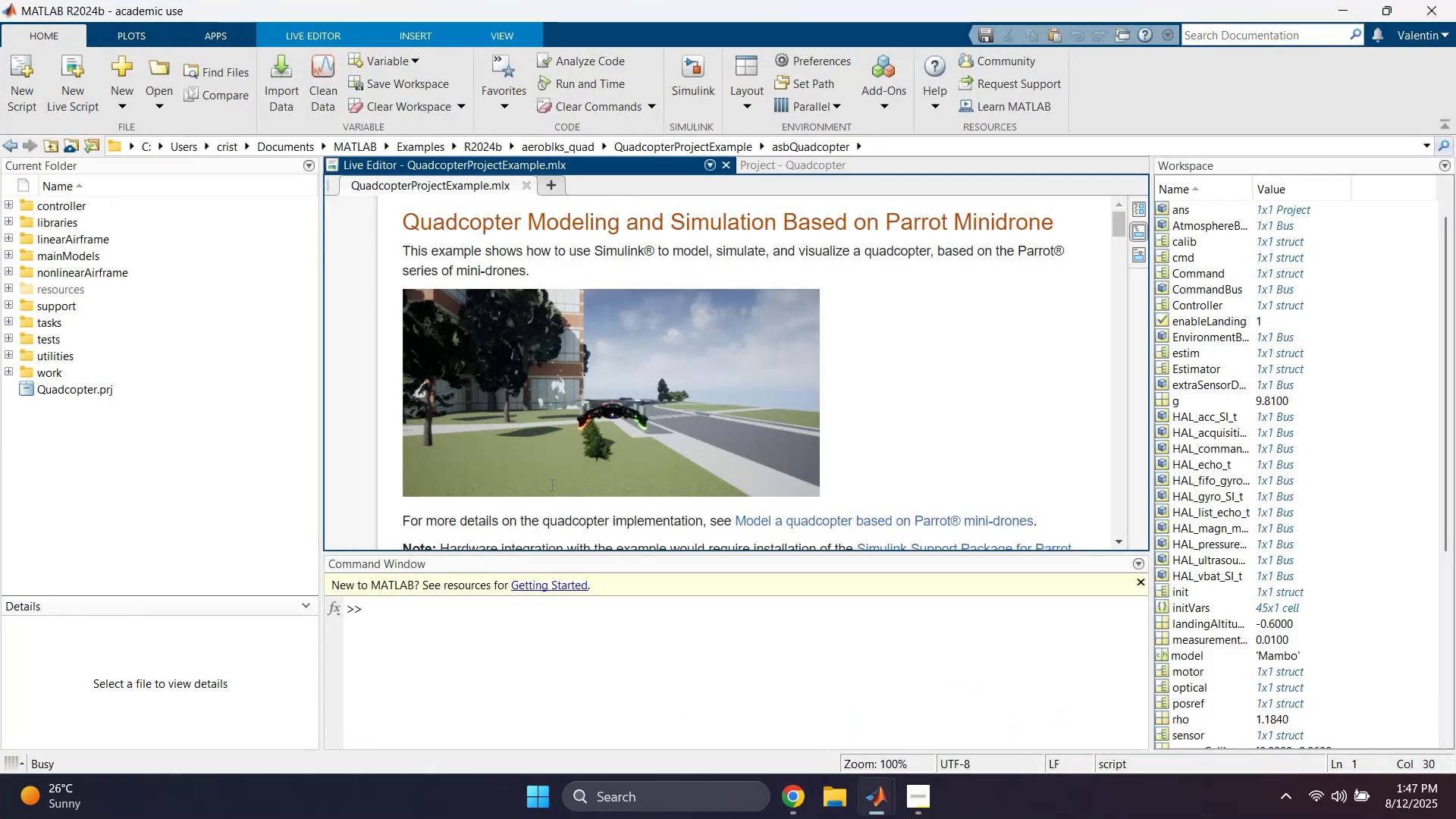 
scroll: coordinate [556, 480], scroll_direction: down, amount: 44.0
 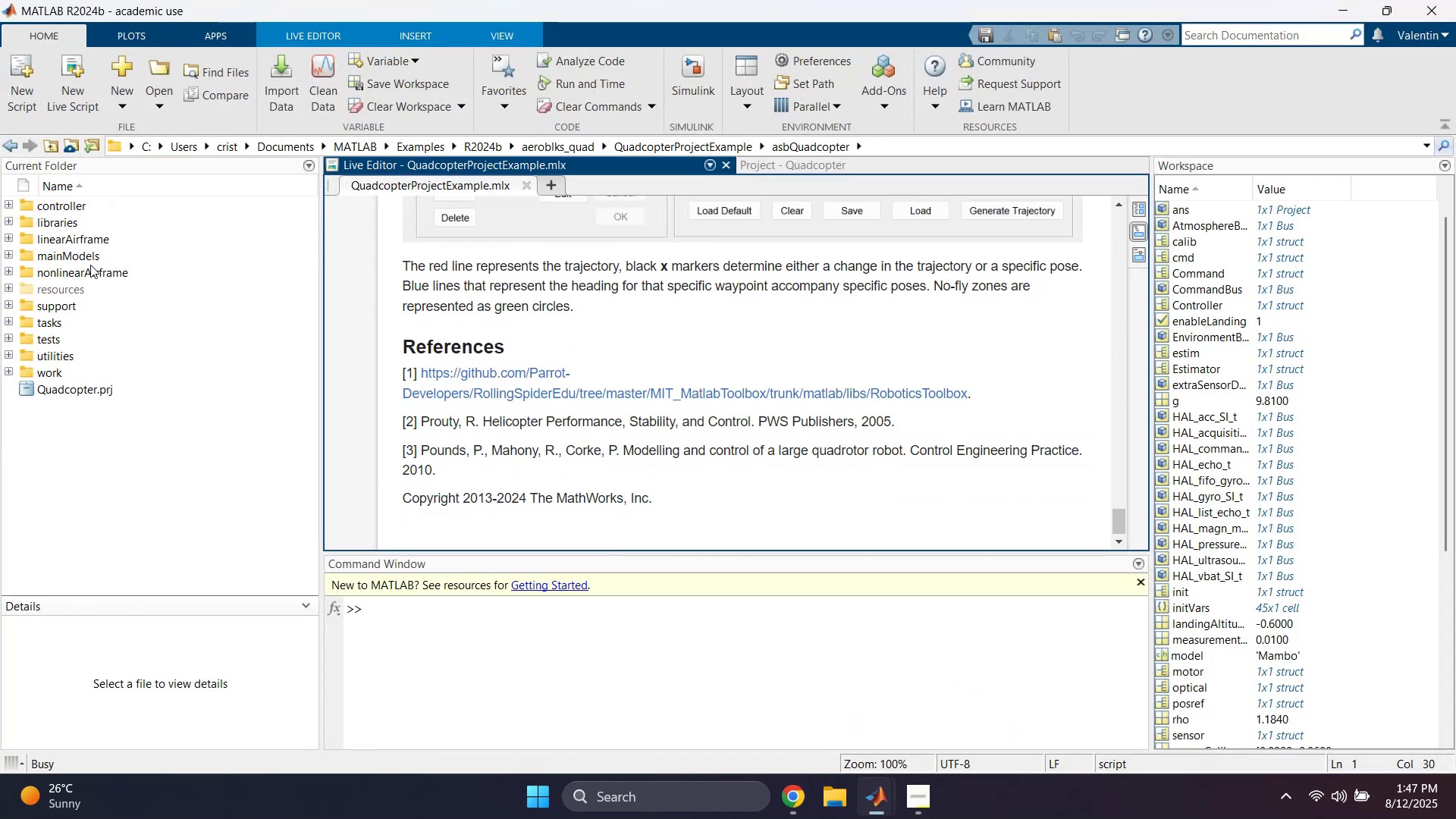 
scroll: coordinate [463, 431], scroll_direction: up, amount: 40.0
 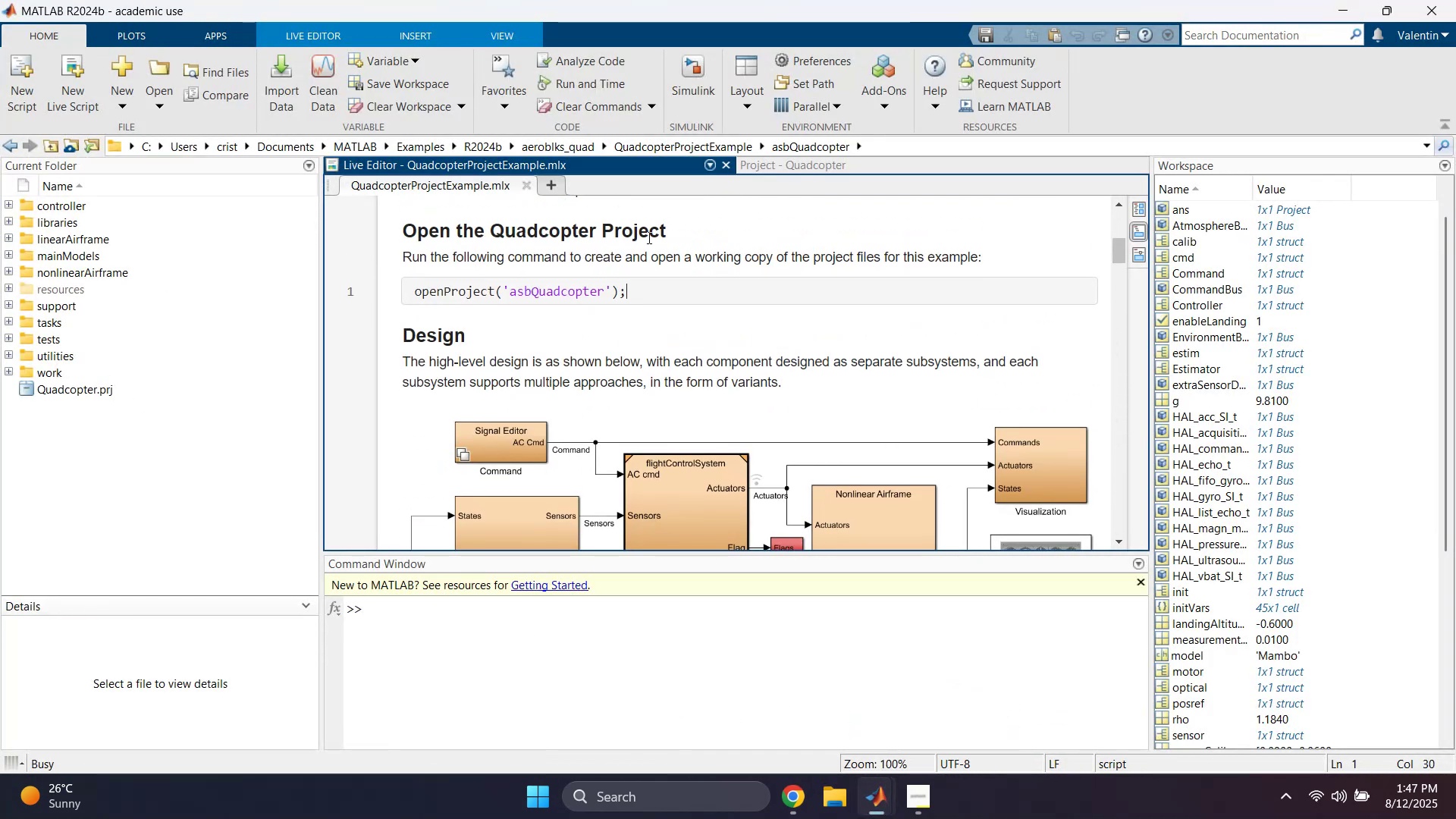 
mouse_move([767, 159])
 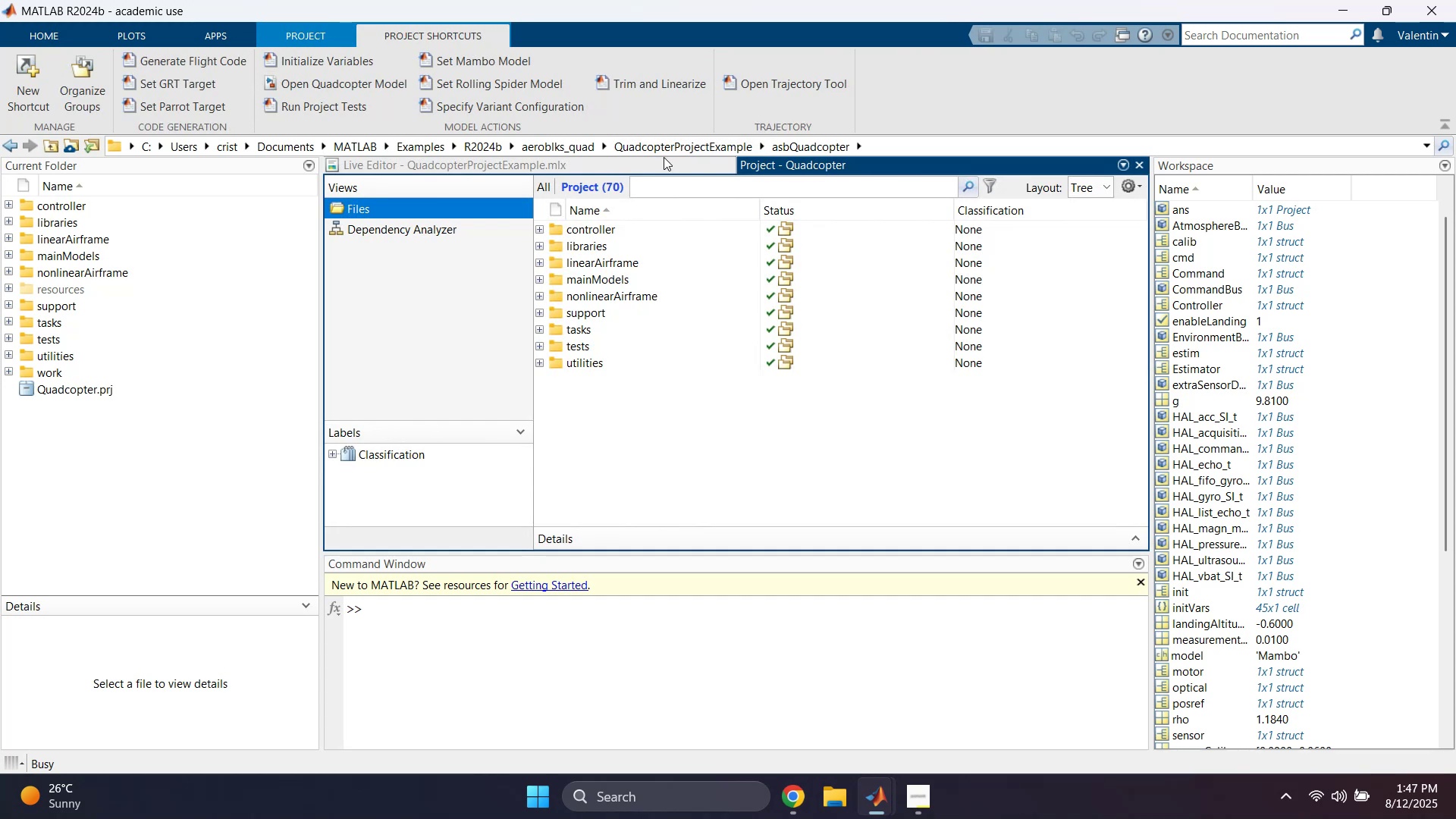 
left_click([661, 158])
 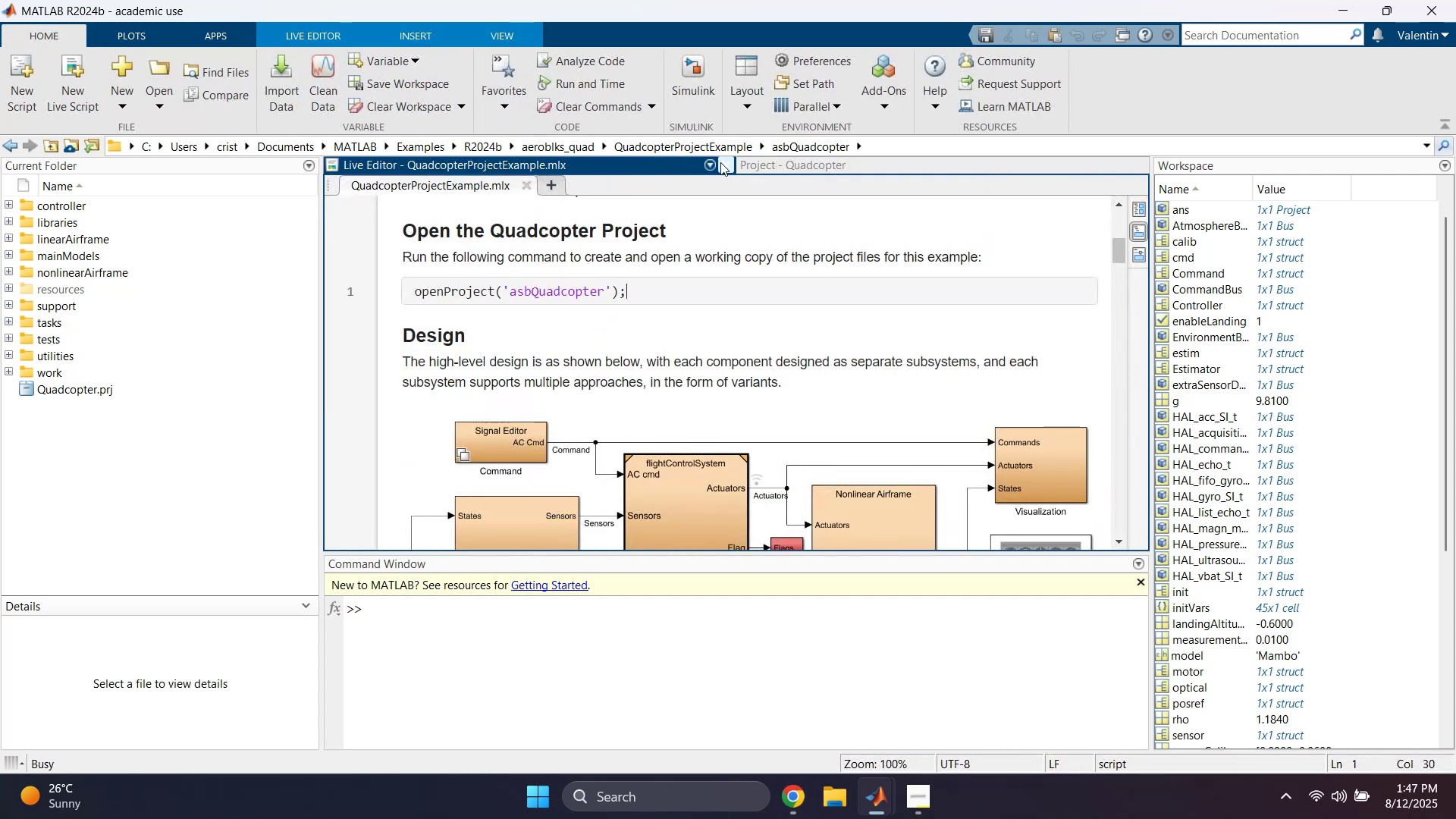 
left_click([720, 162])
 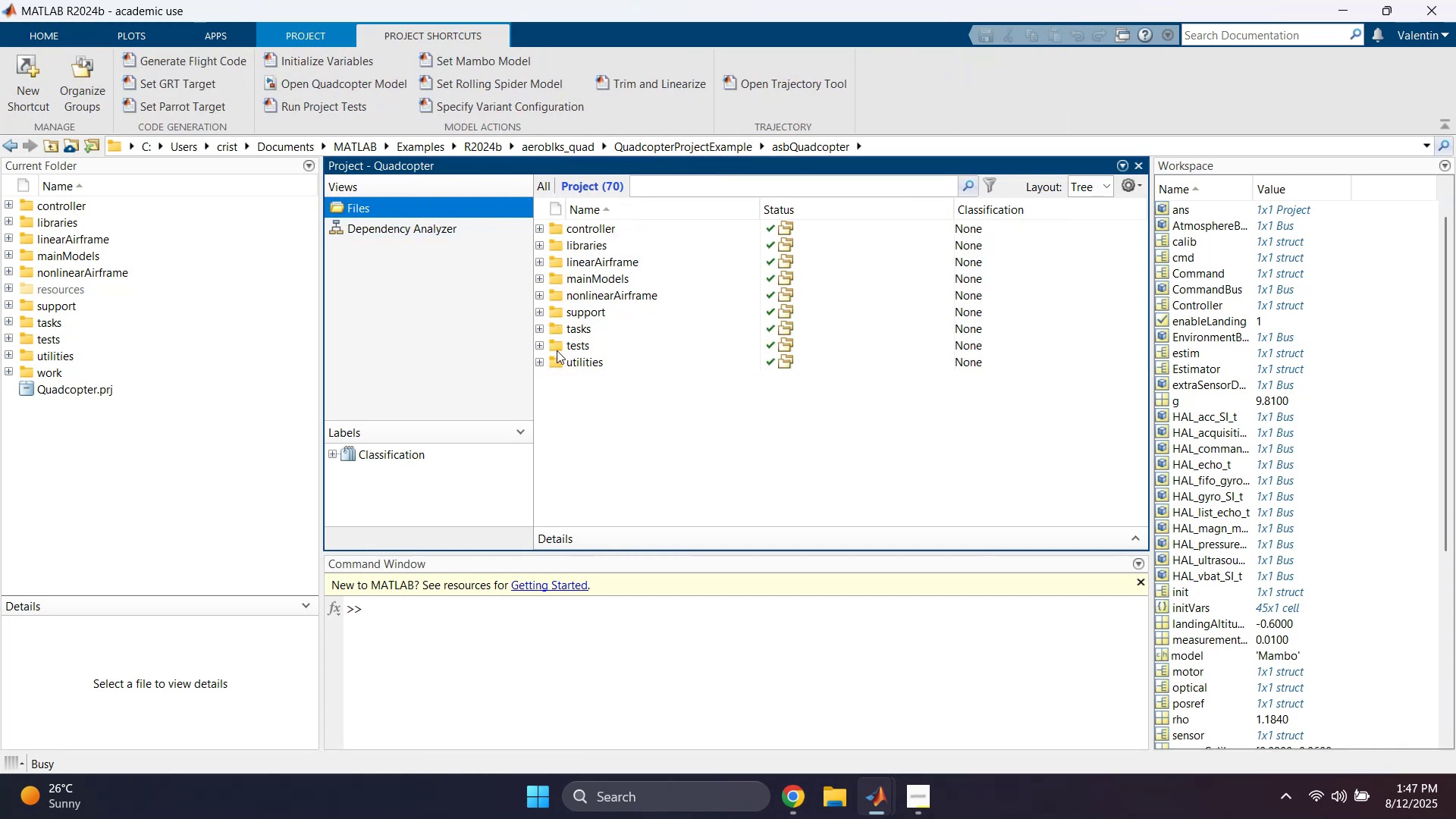 
left_click([334, 453])
 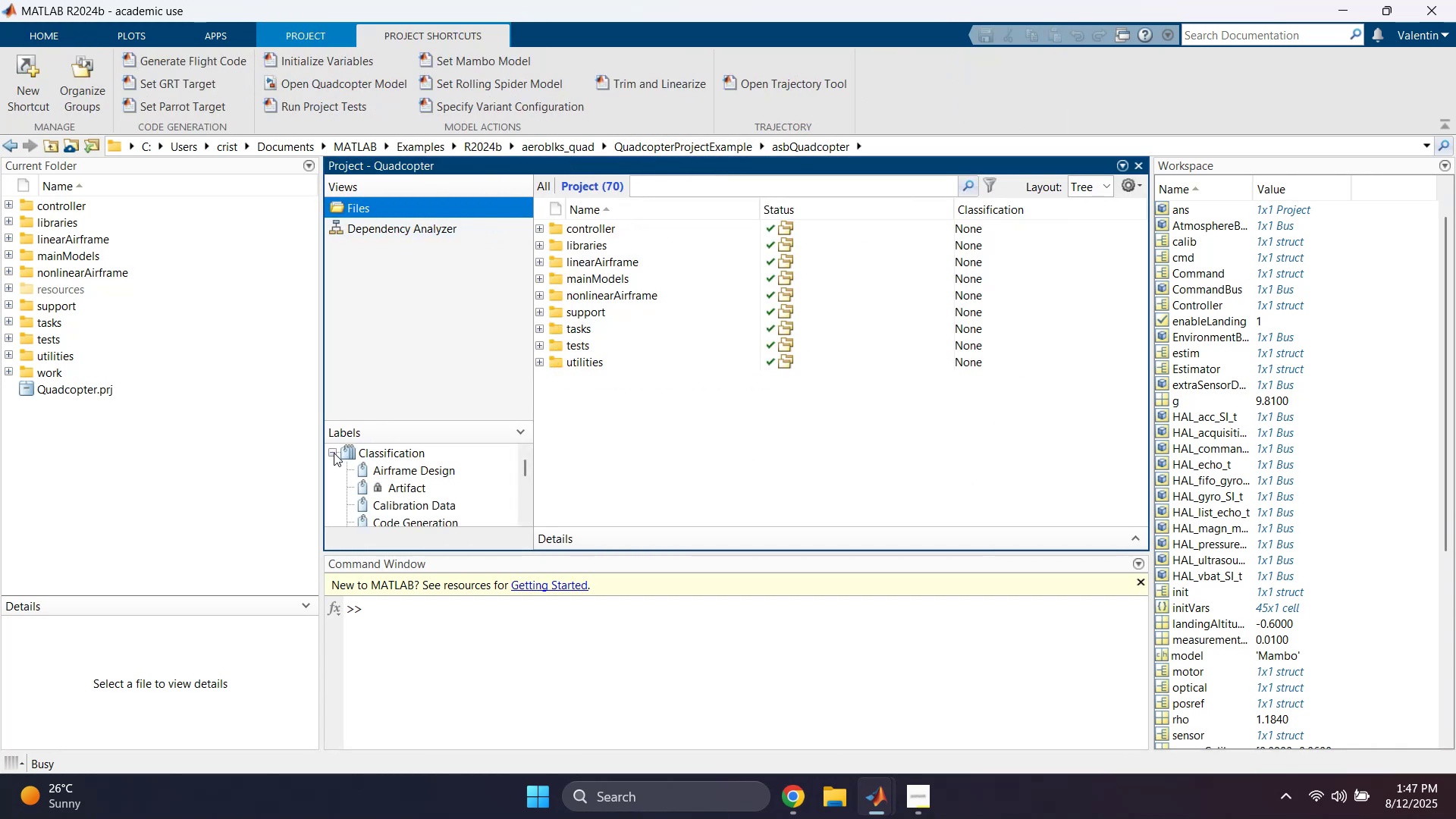 
left_click([334, 453])
 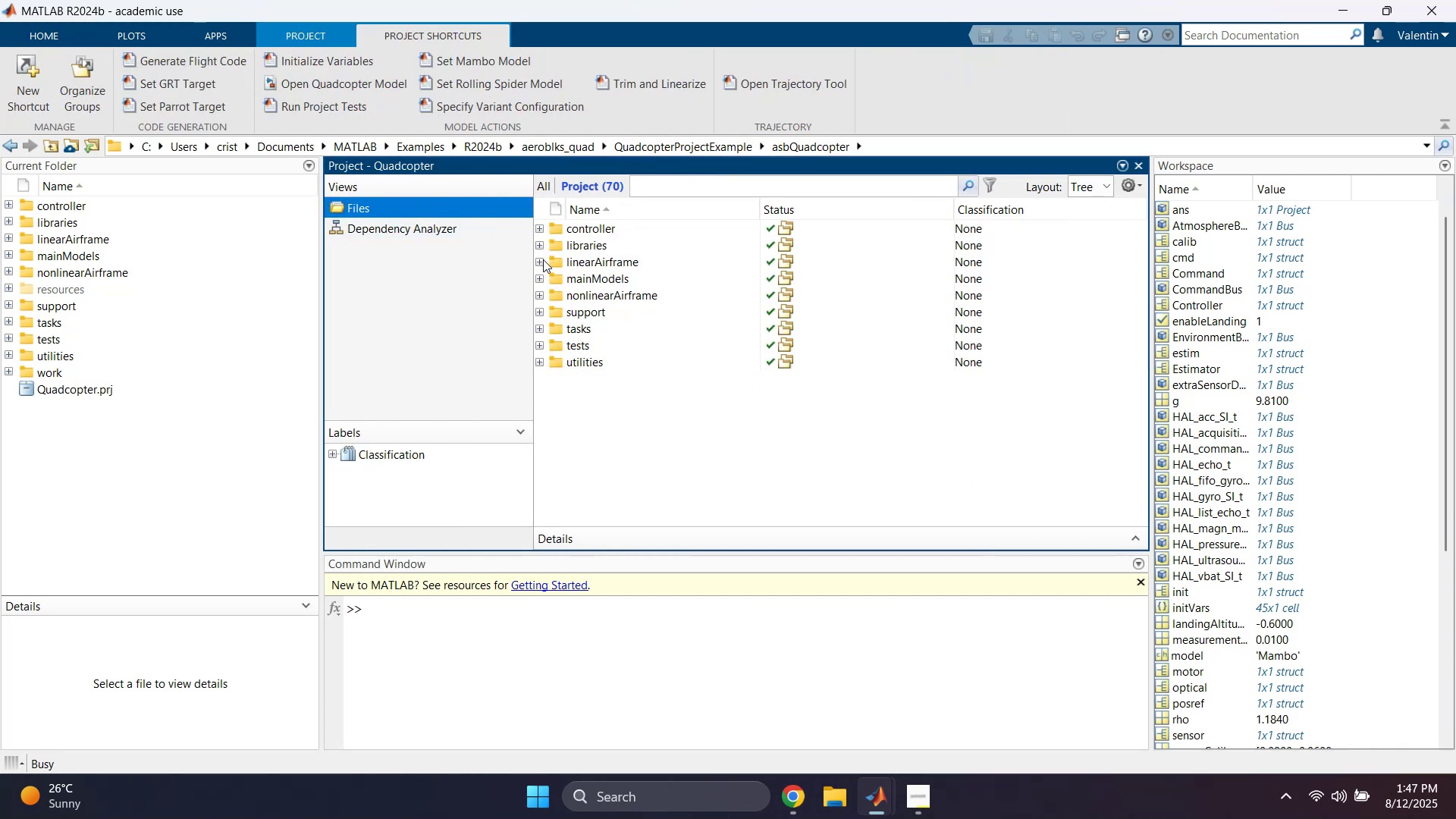 
left_click([541, 262])
 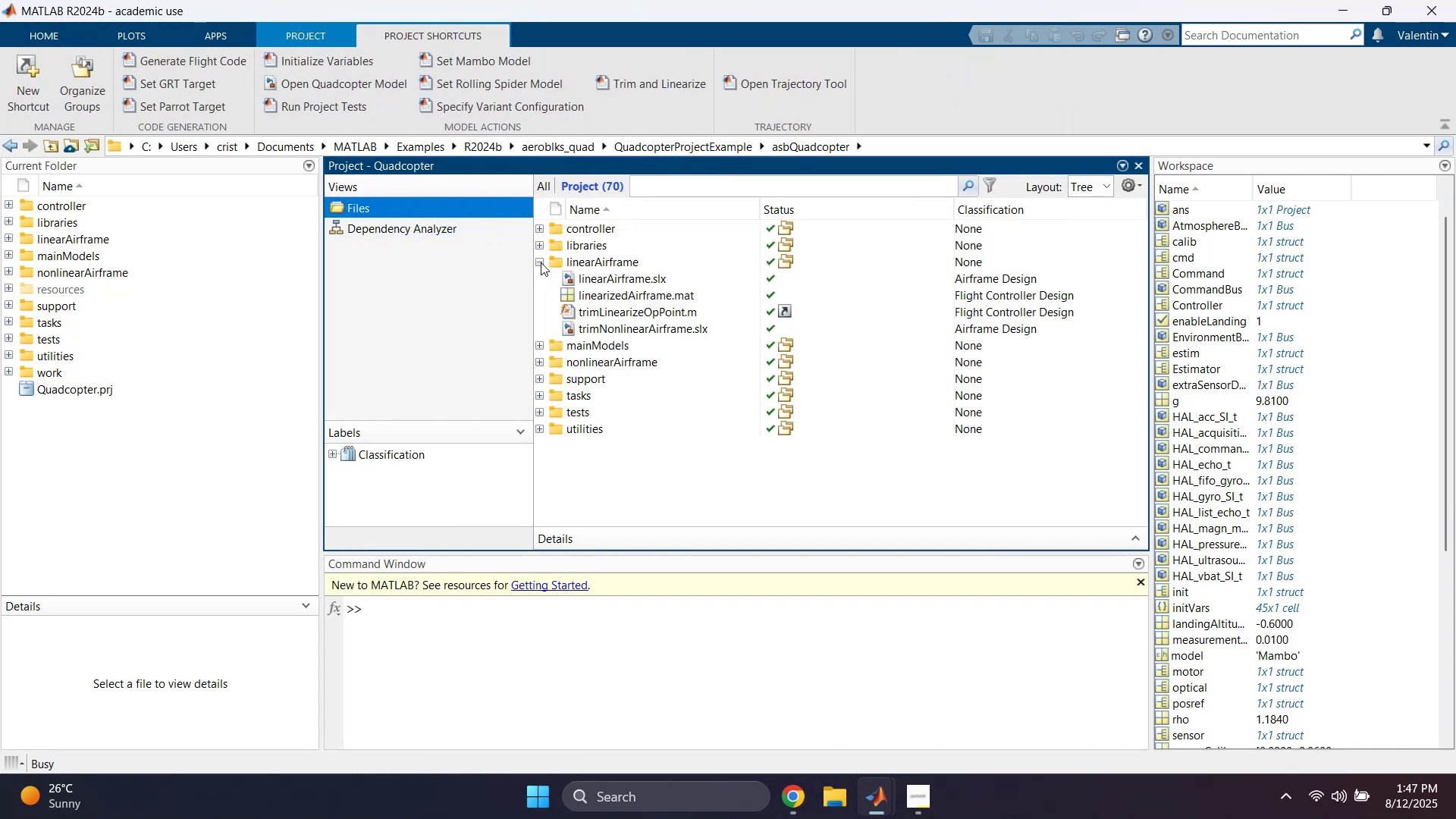 
left_click([541, 262])
 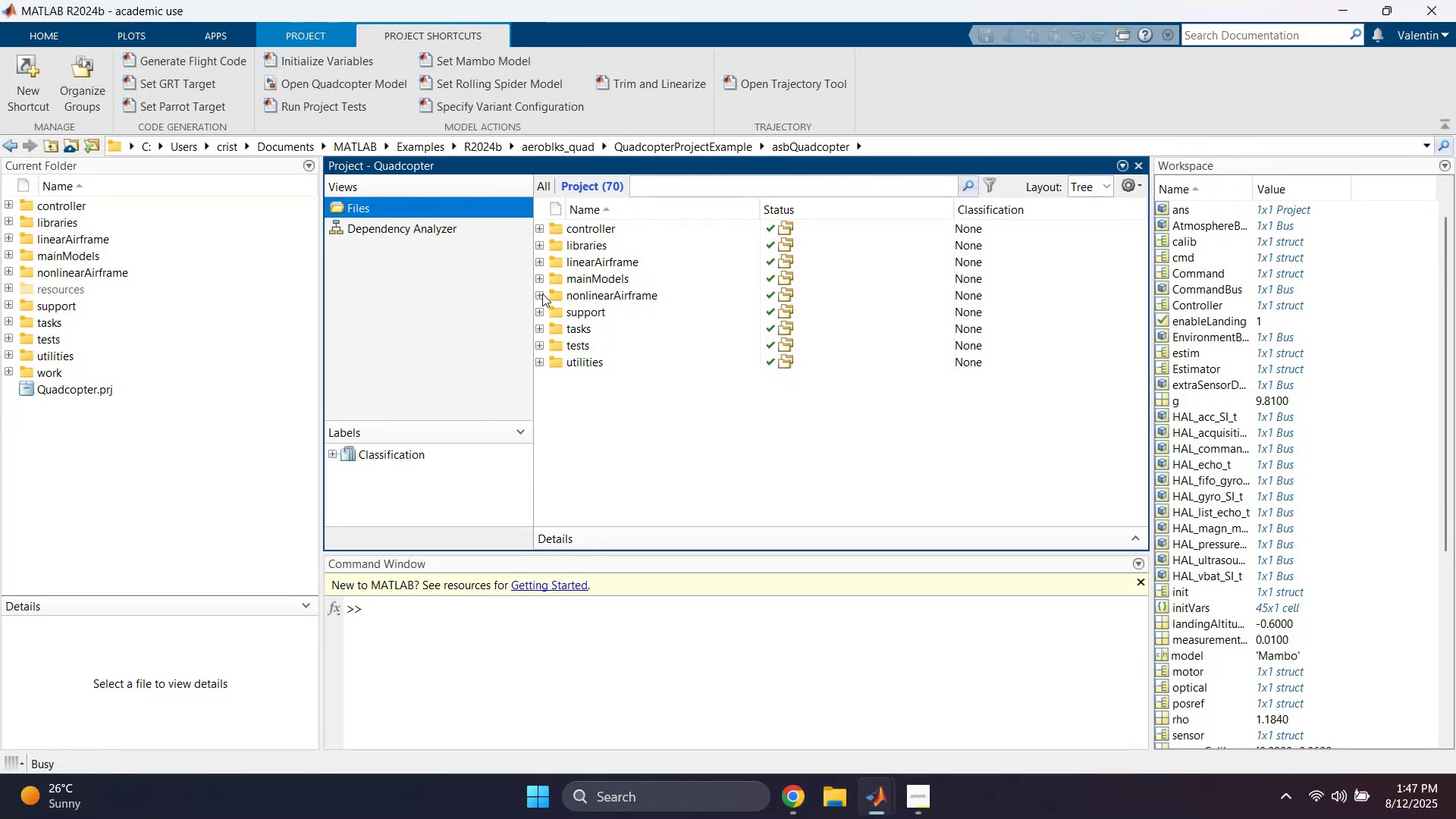 
left_click([539, 279])
 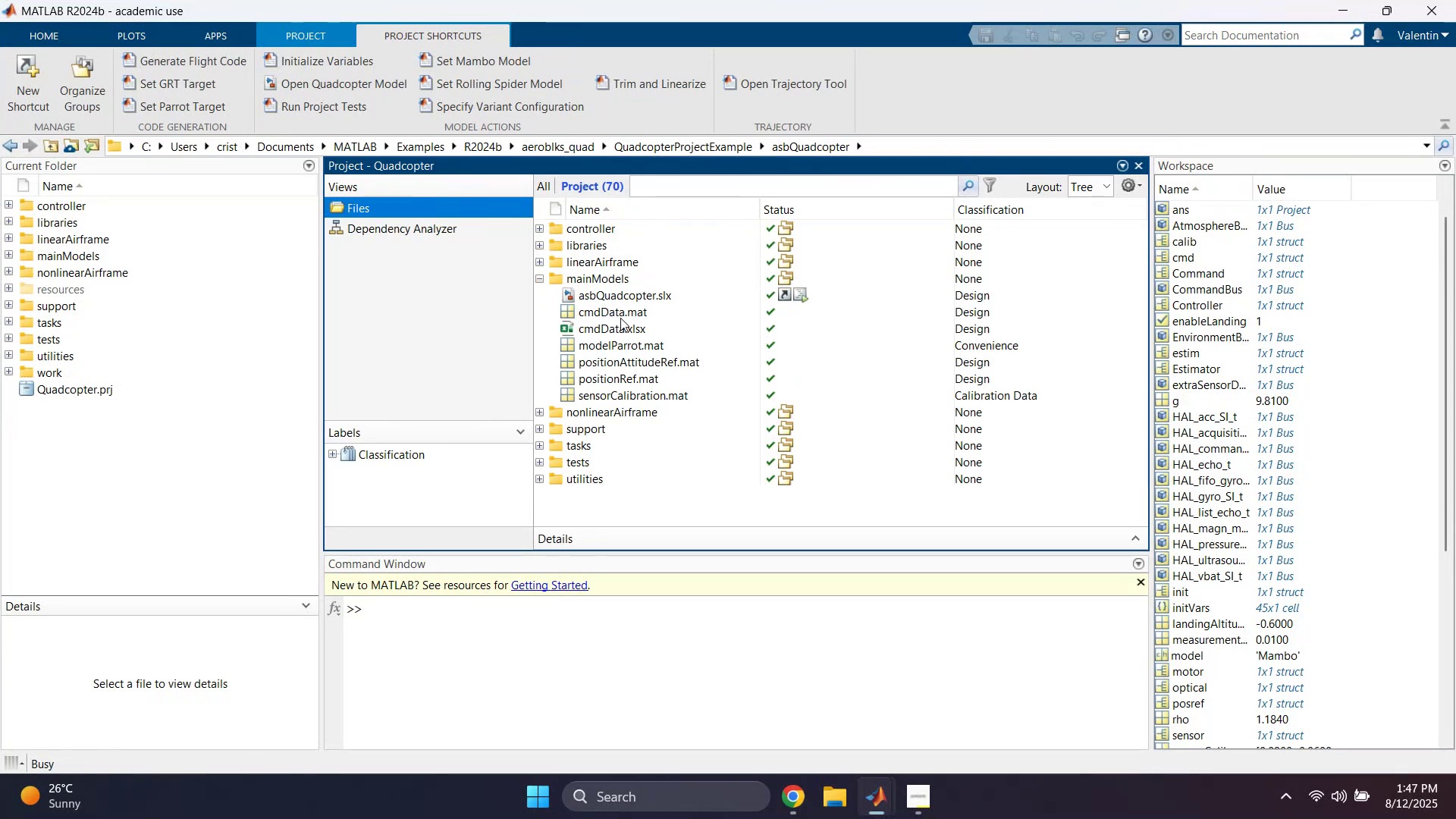 
left_click([620, 331])
 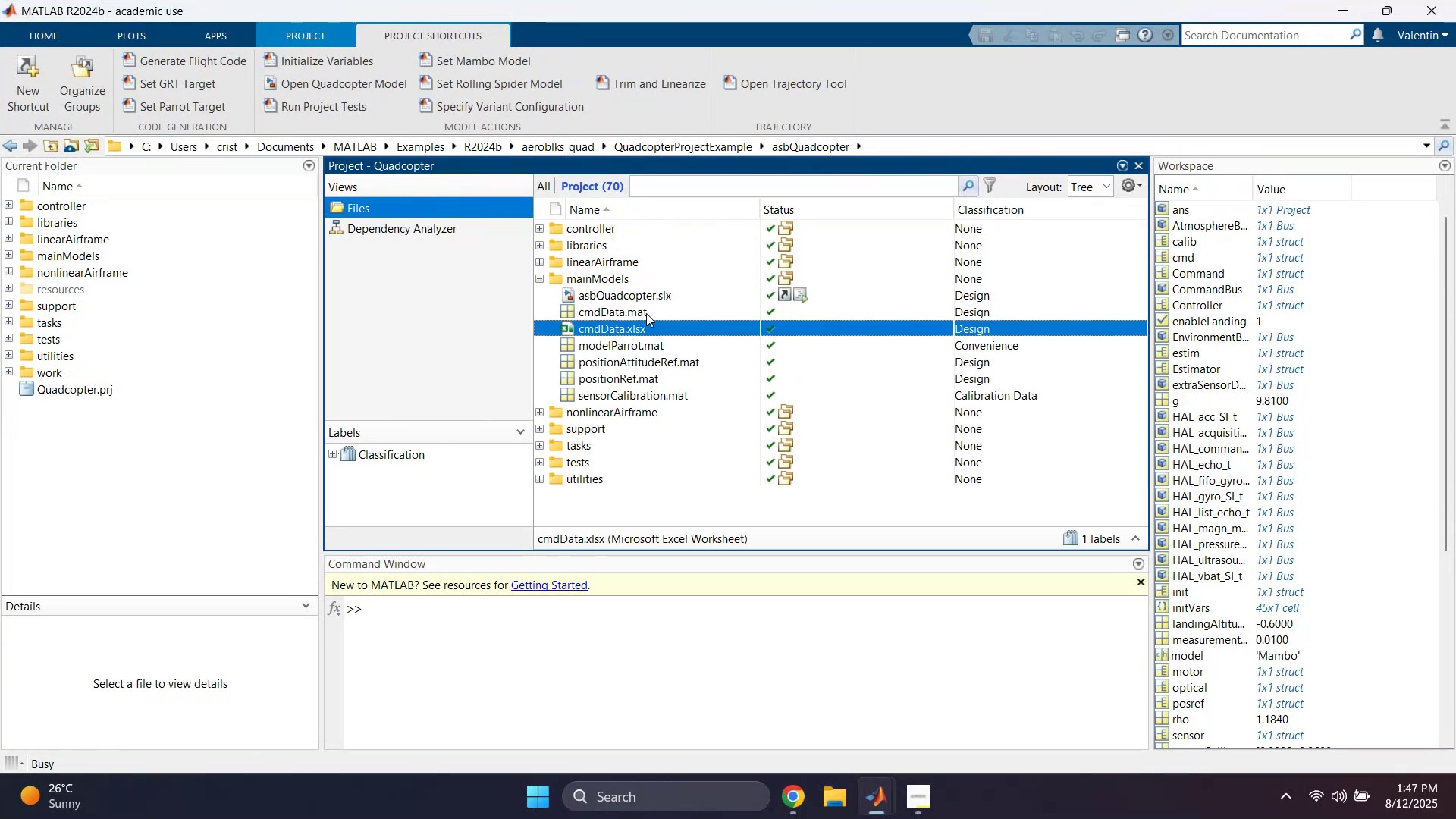 
double_click([645, 331])
 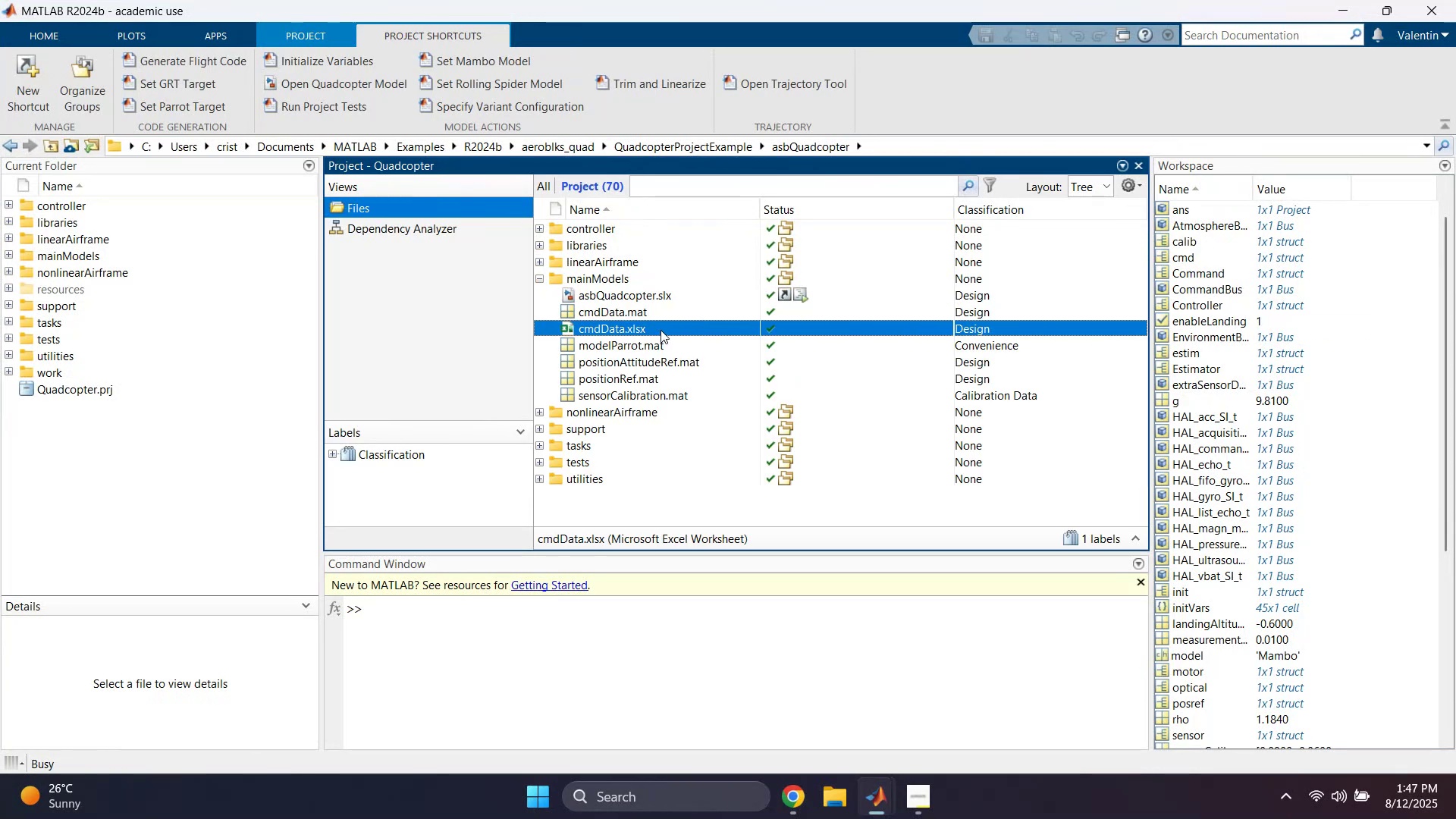 
double_click([661, 330])
 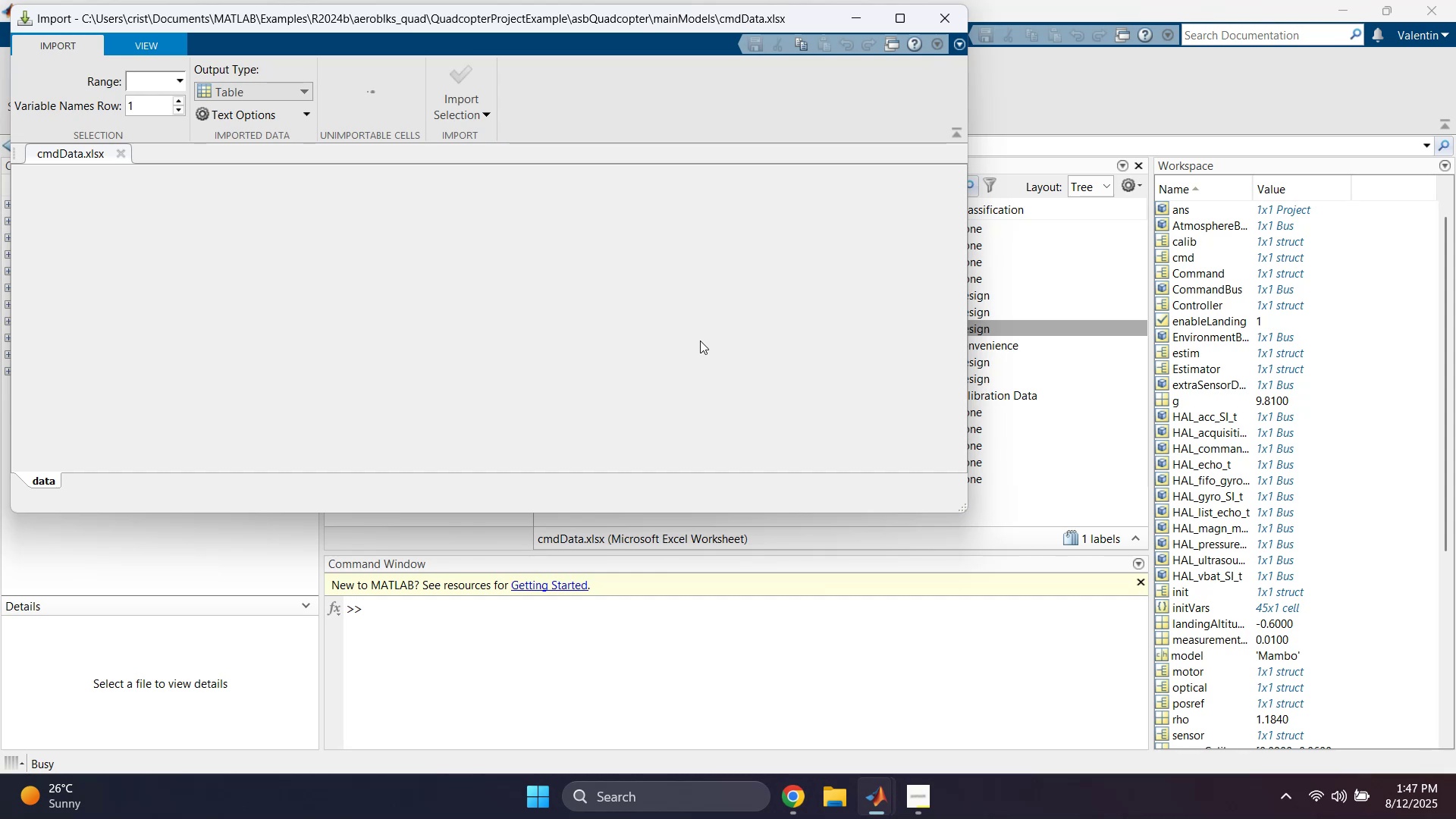 
wait(7.39)
 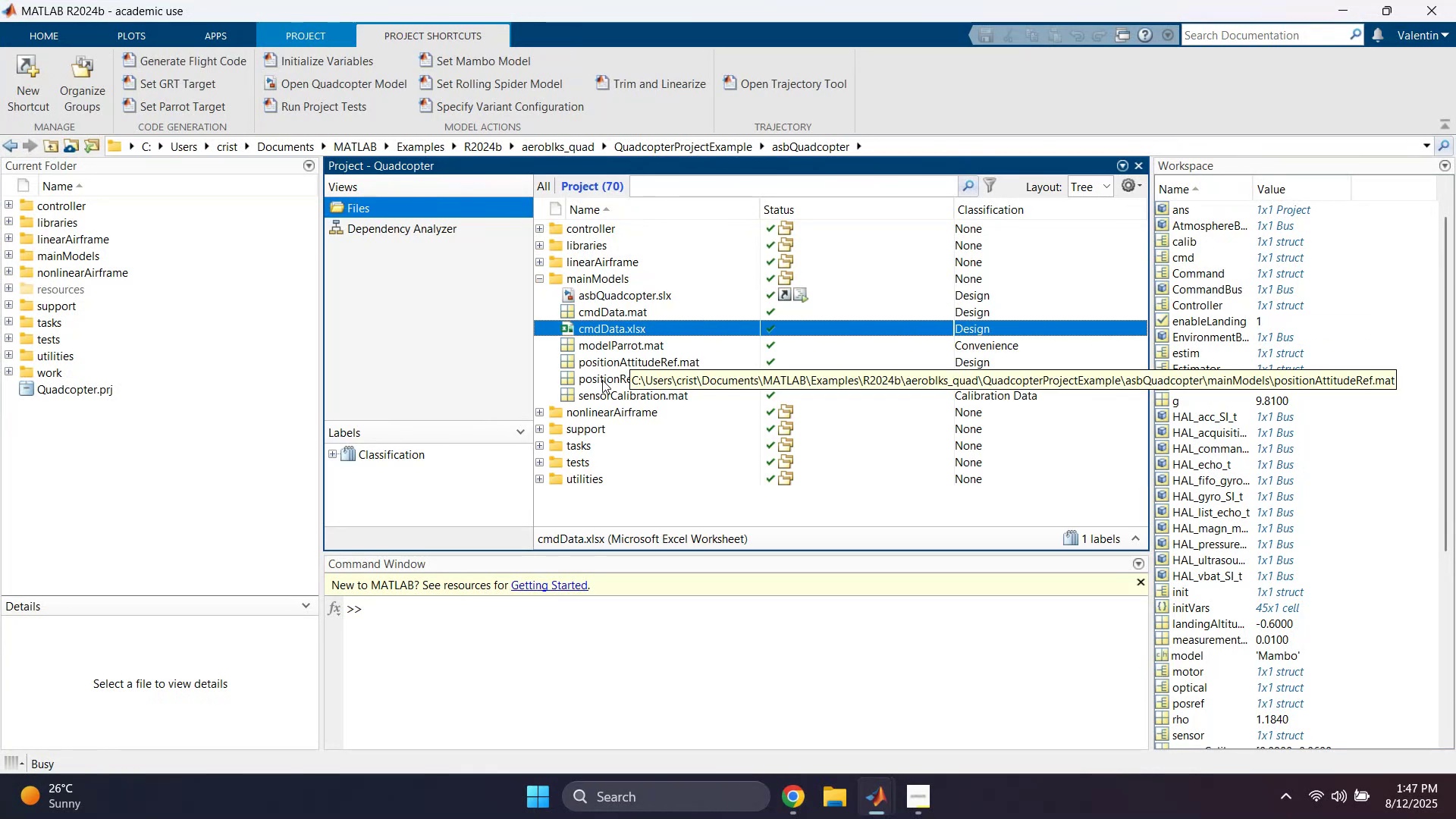 
mouse_move([716, 29])
 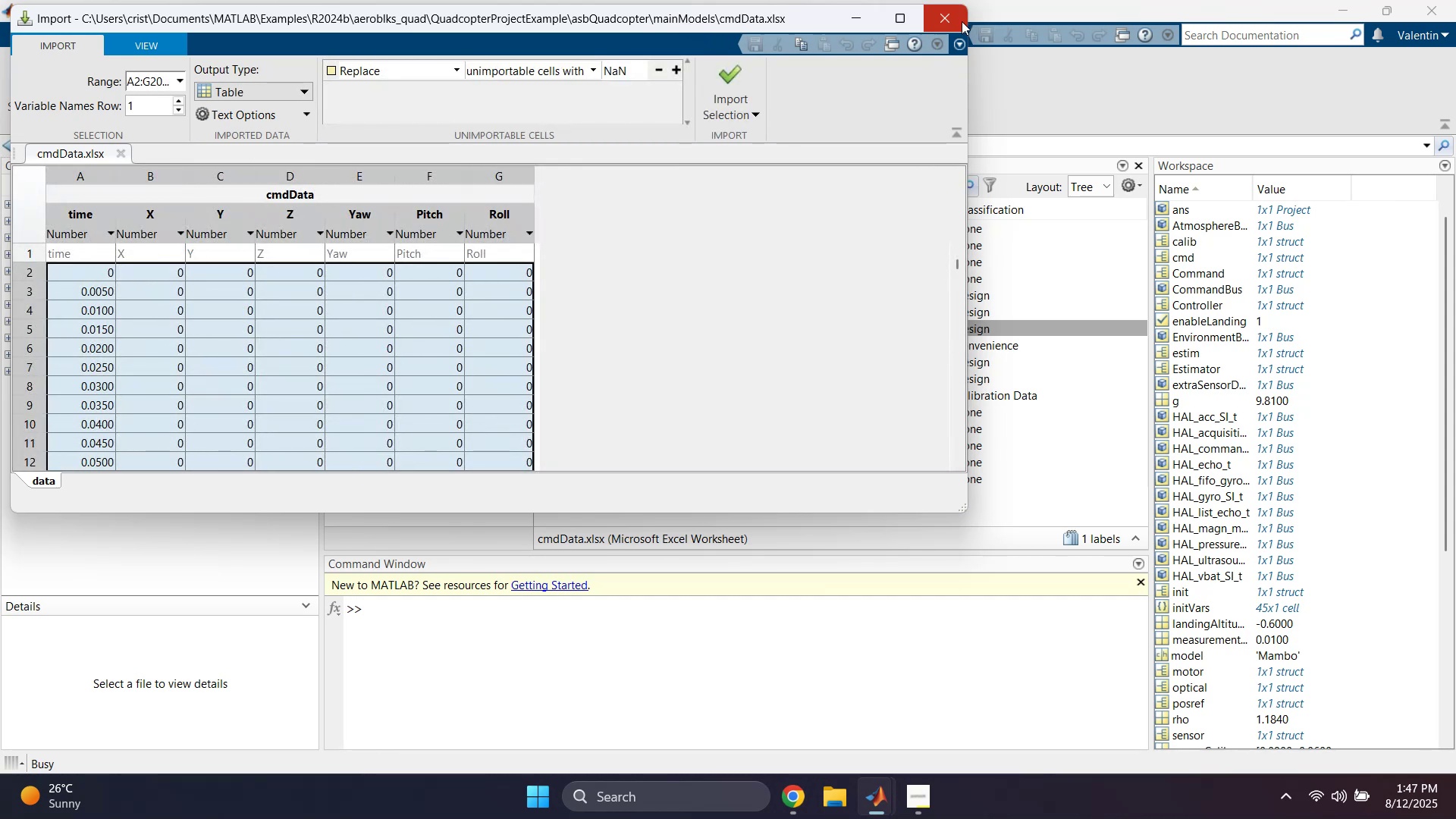 
left_click([954, 21])
 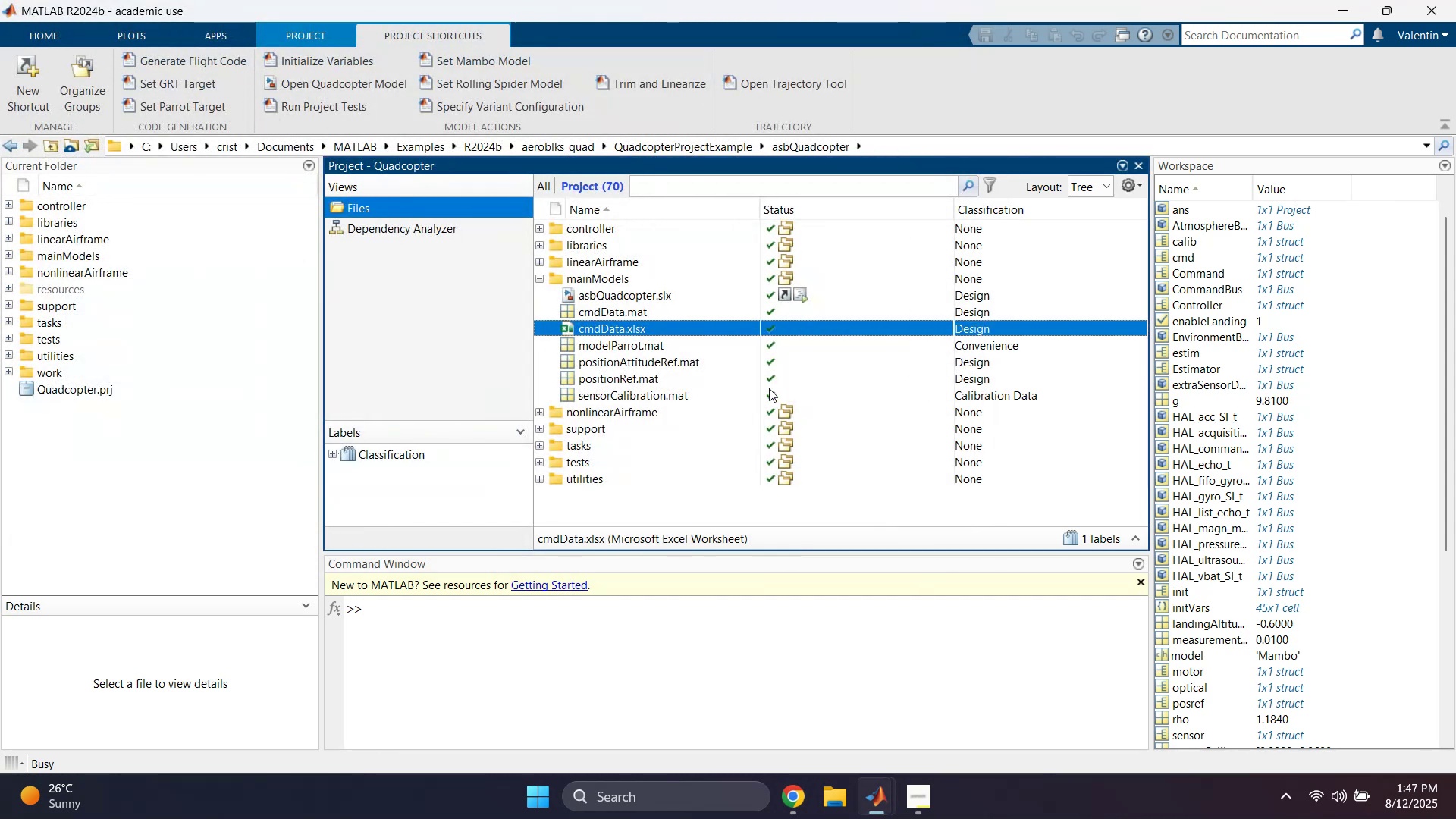 
left_click([667, 368])
 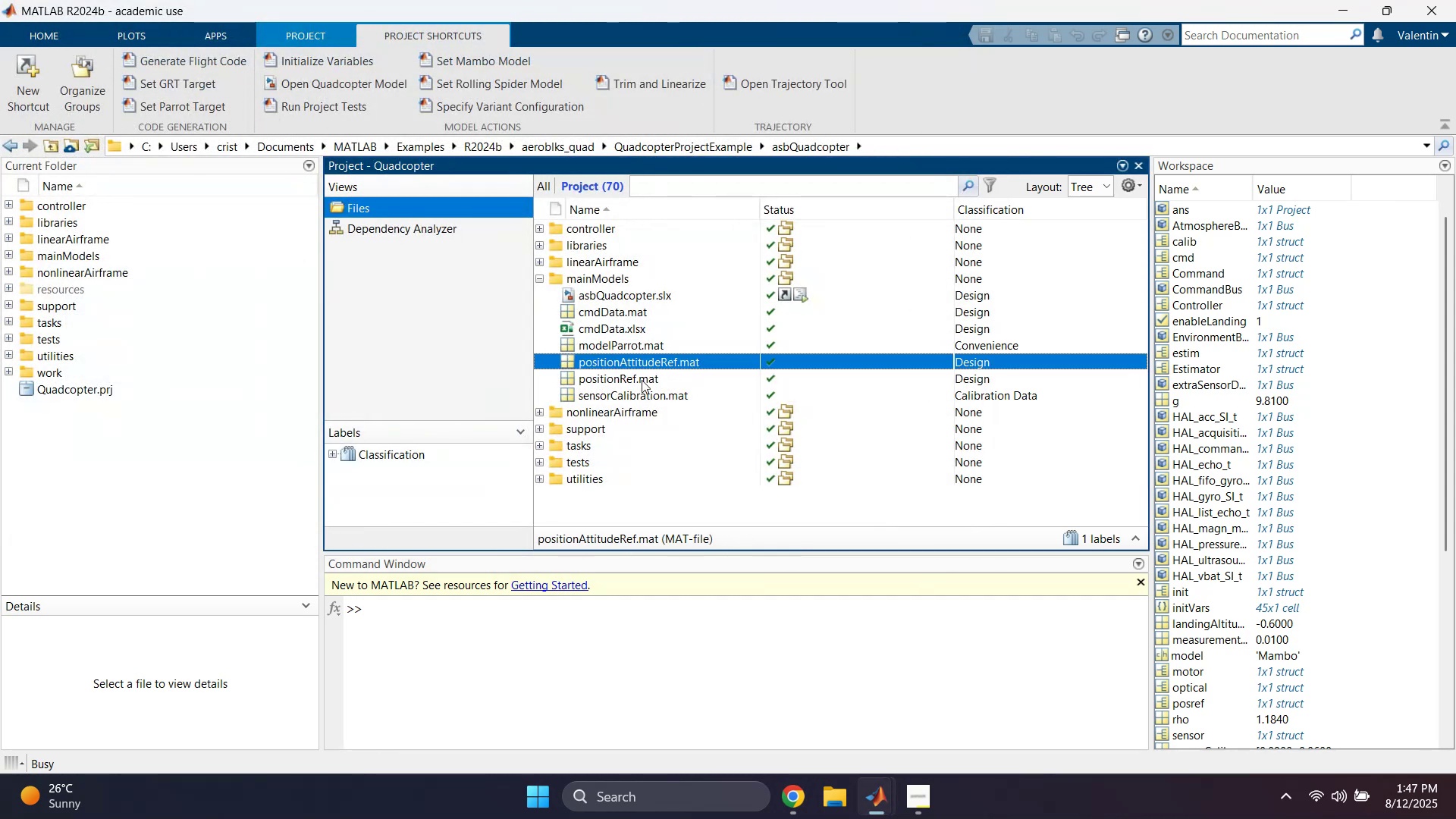 
left_click([629, 392])
 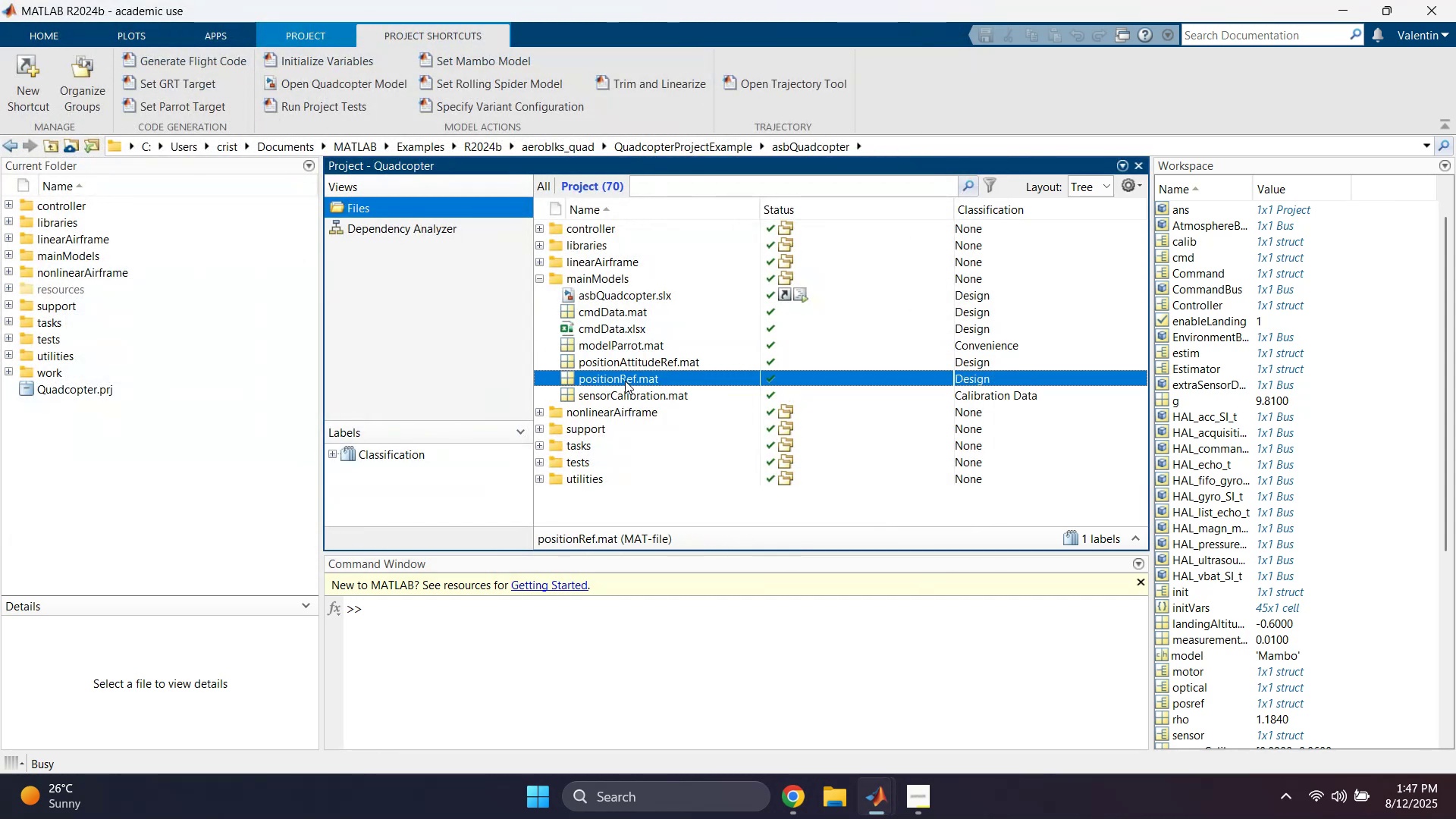 
double_click([635, 400])
 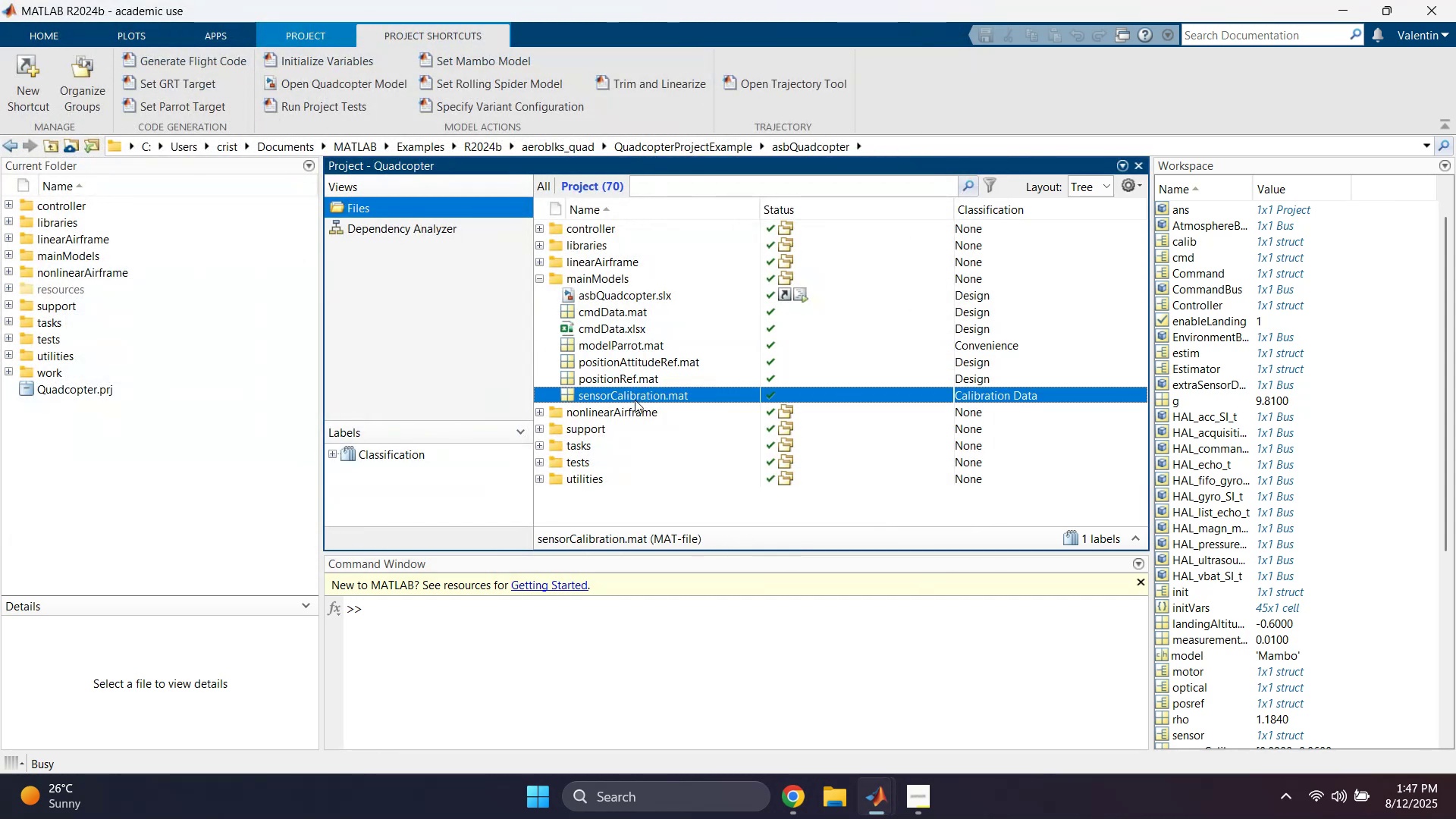 
triple_click([635, 400])
 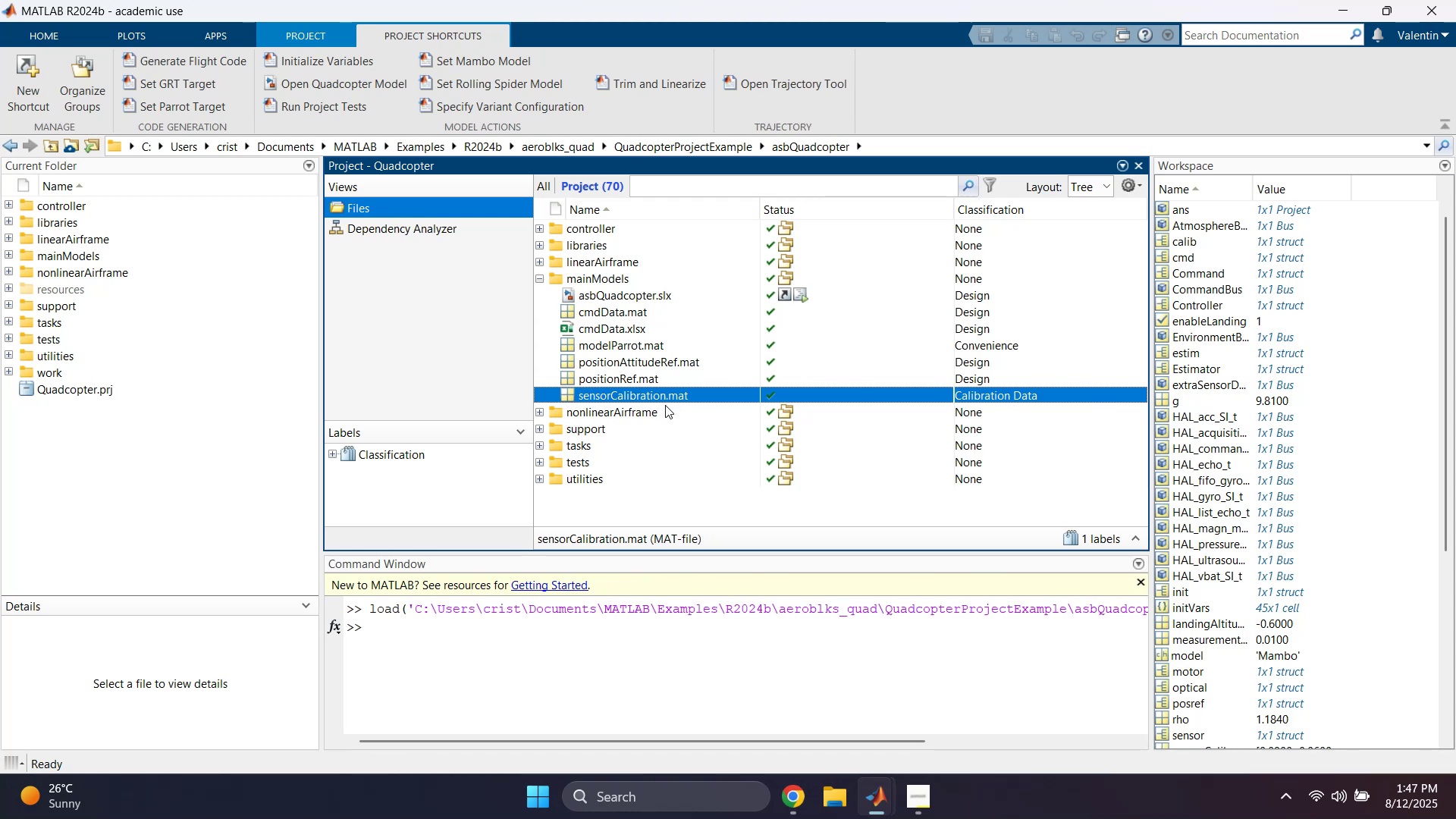 
left_click([635, 298])
 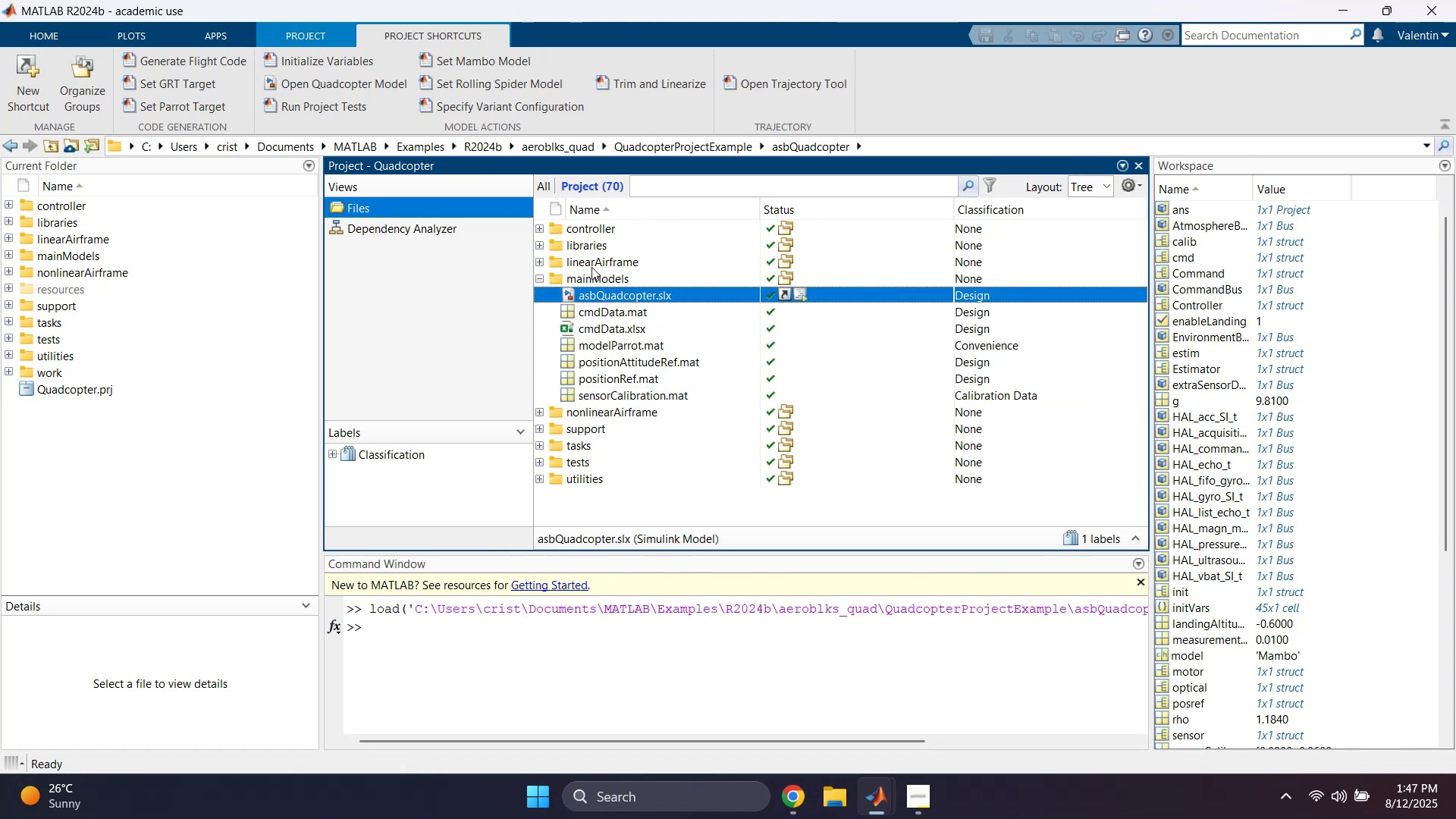 
left_click([580, 235])
 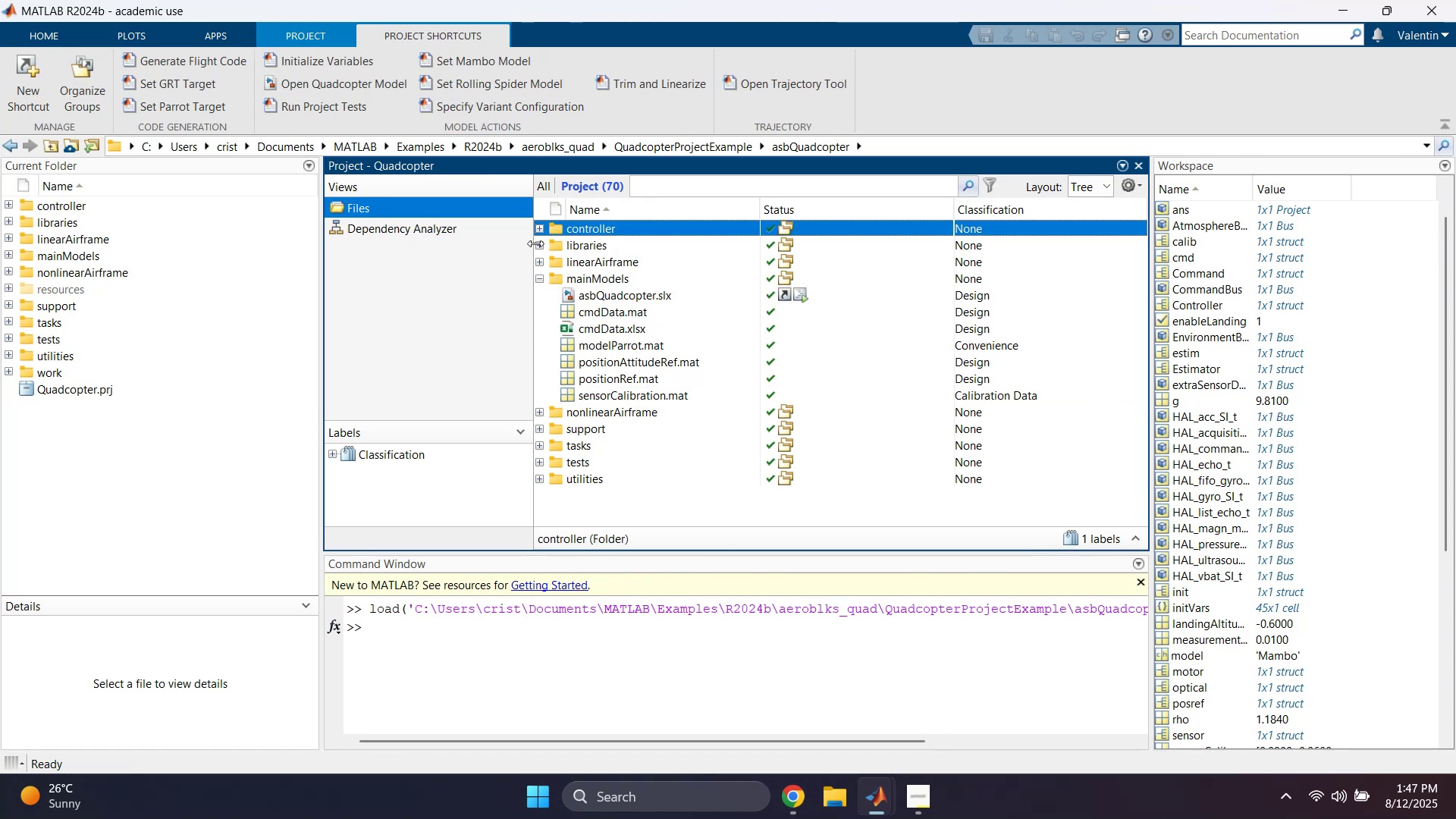 
left_click([538, 246])
 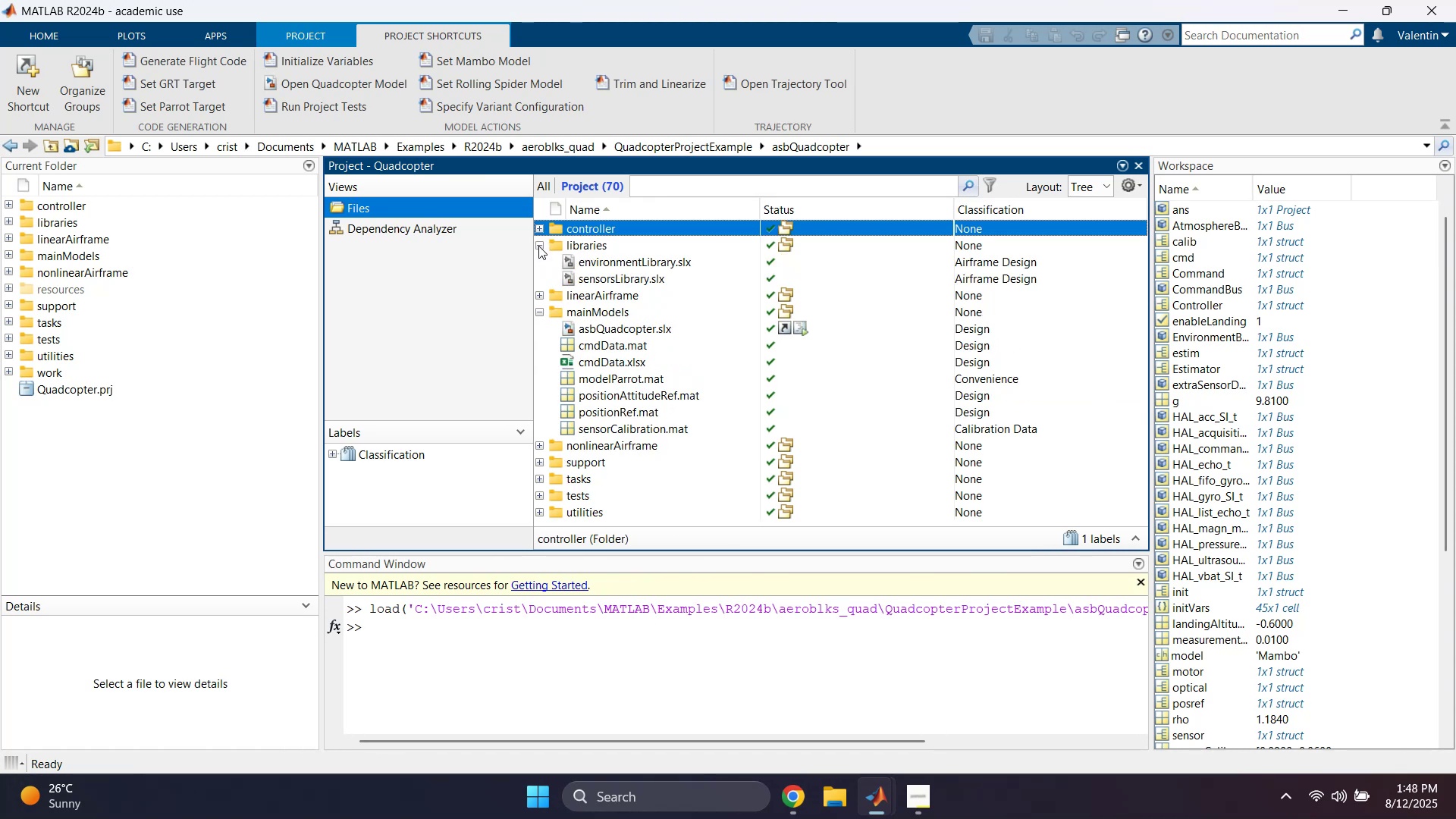 
left_click([538, 246])
 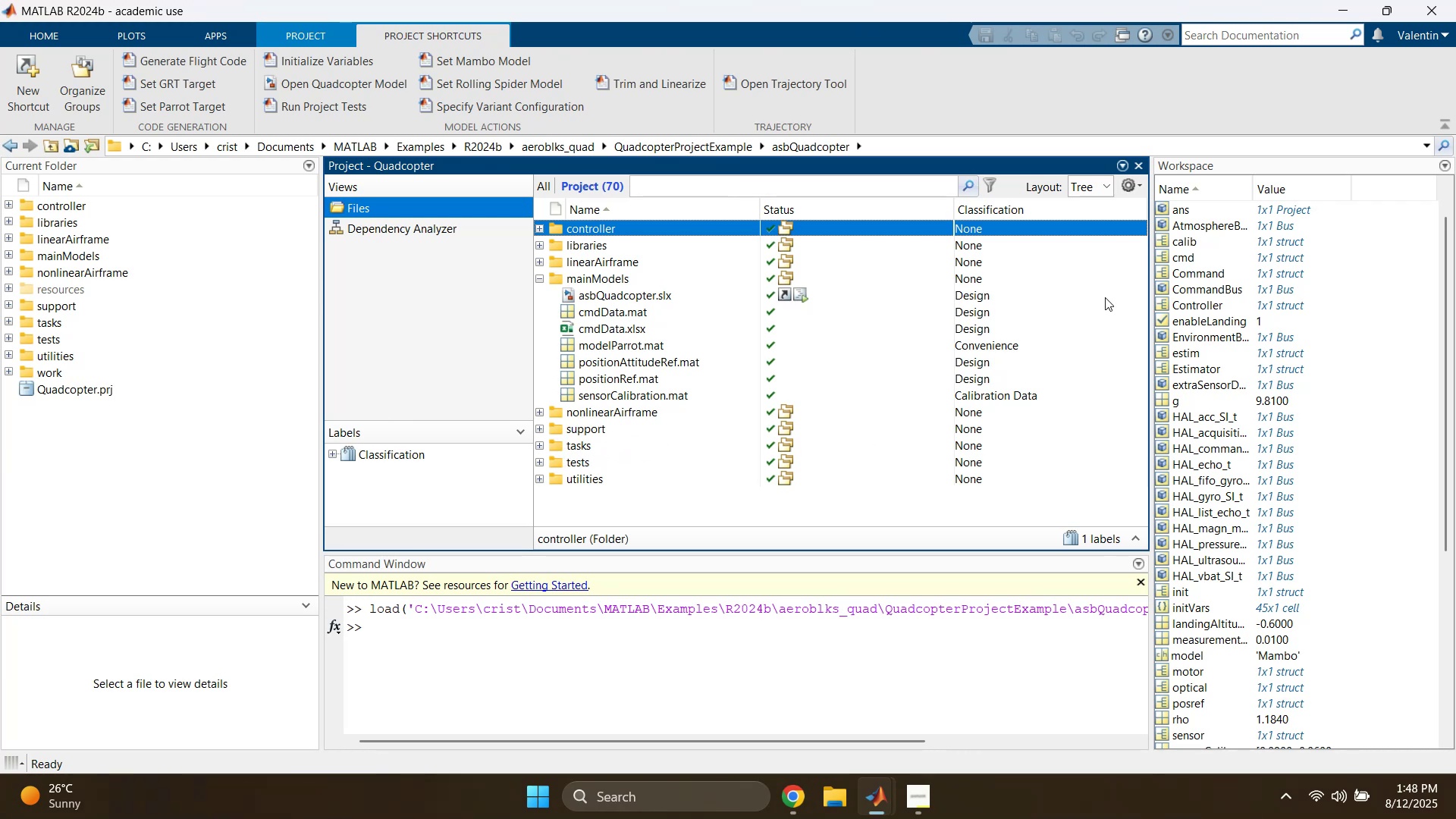 
left_click([1343, 9])
 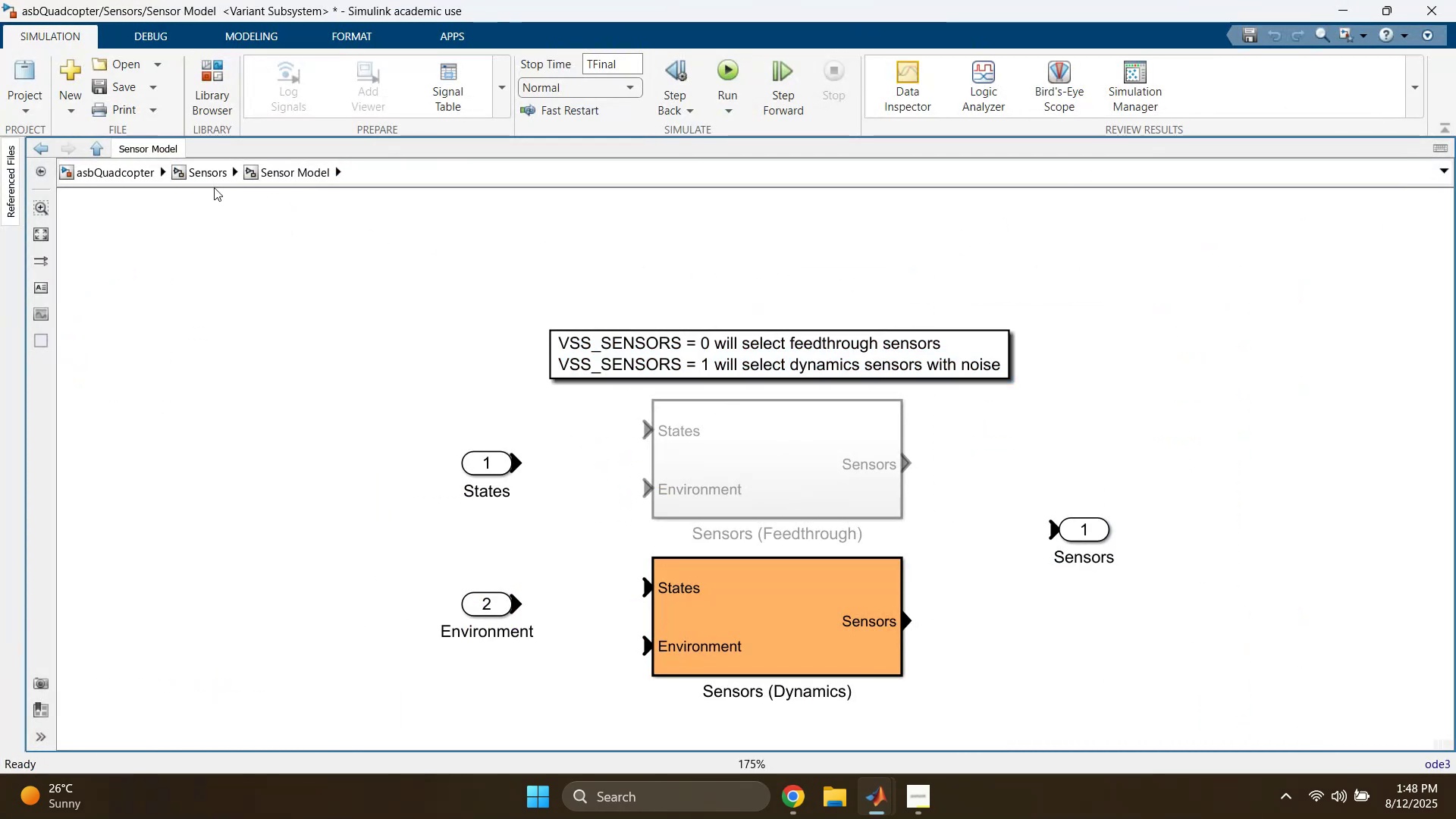 
double_click([127, 175])
 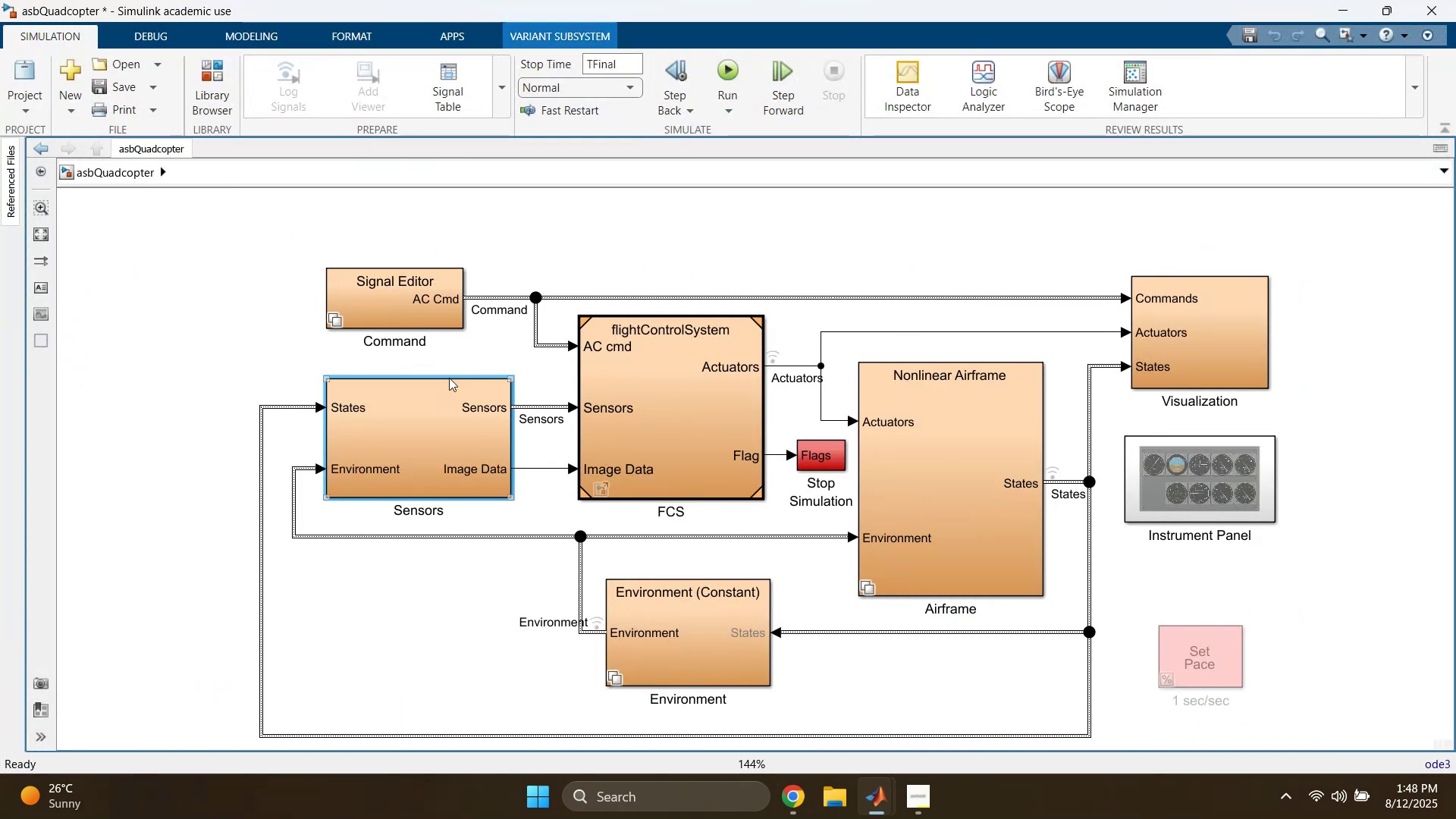 
left_click([287, 353])
 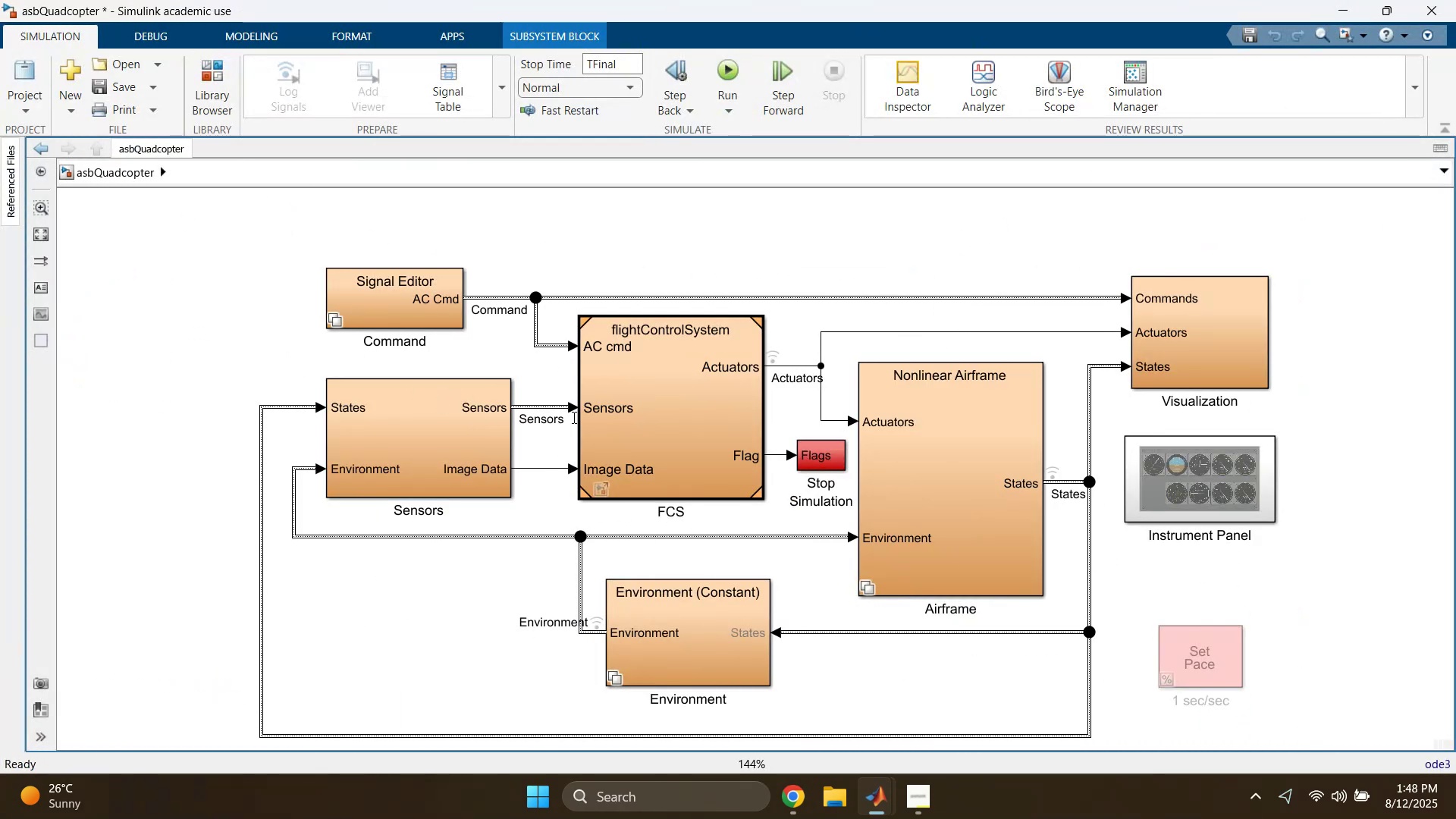 
left_click([649, 402])
 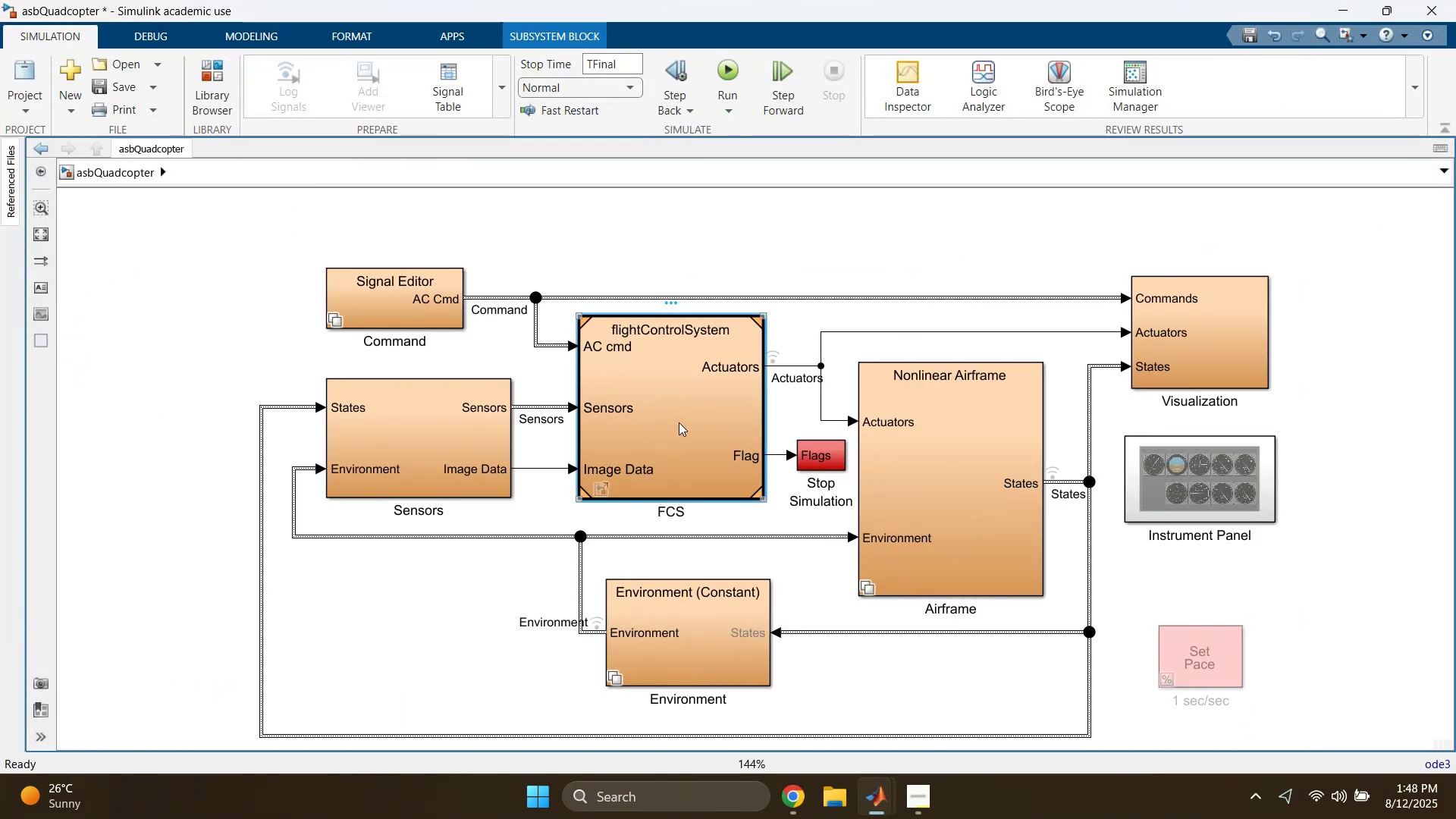 
double_click([679, 422])
 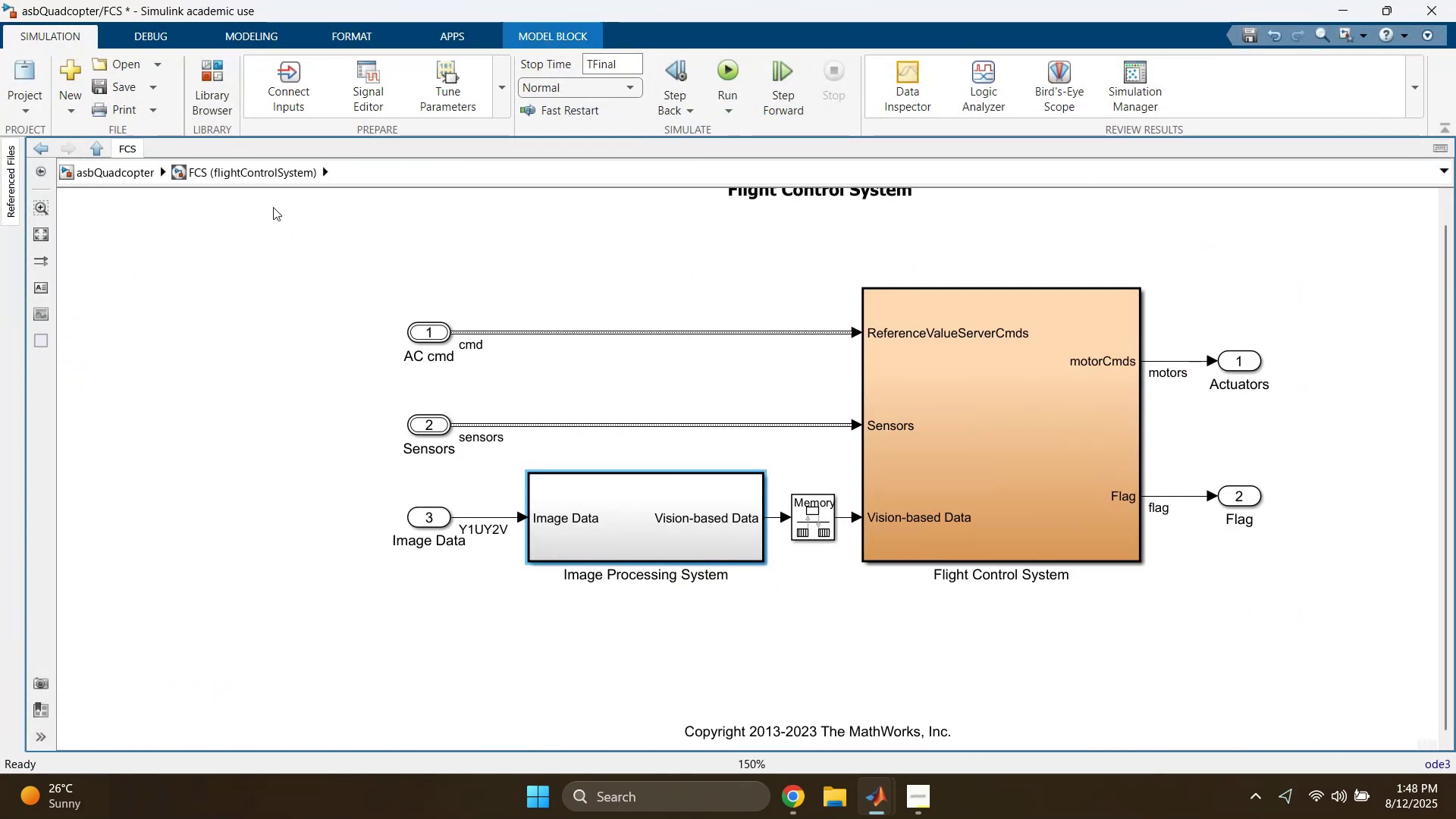 
left_click([129, 171])
 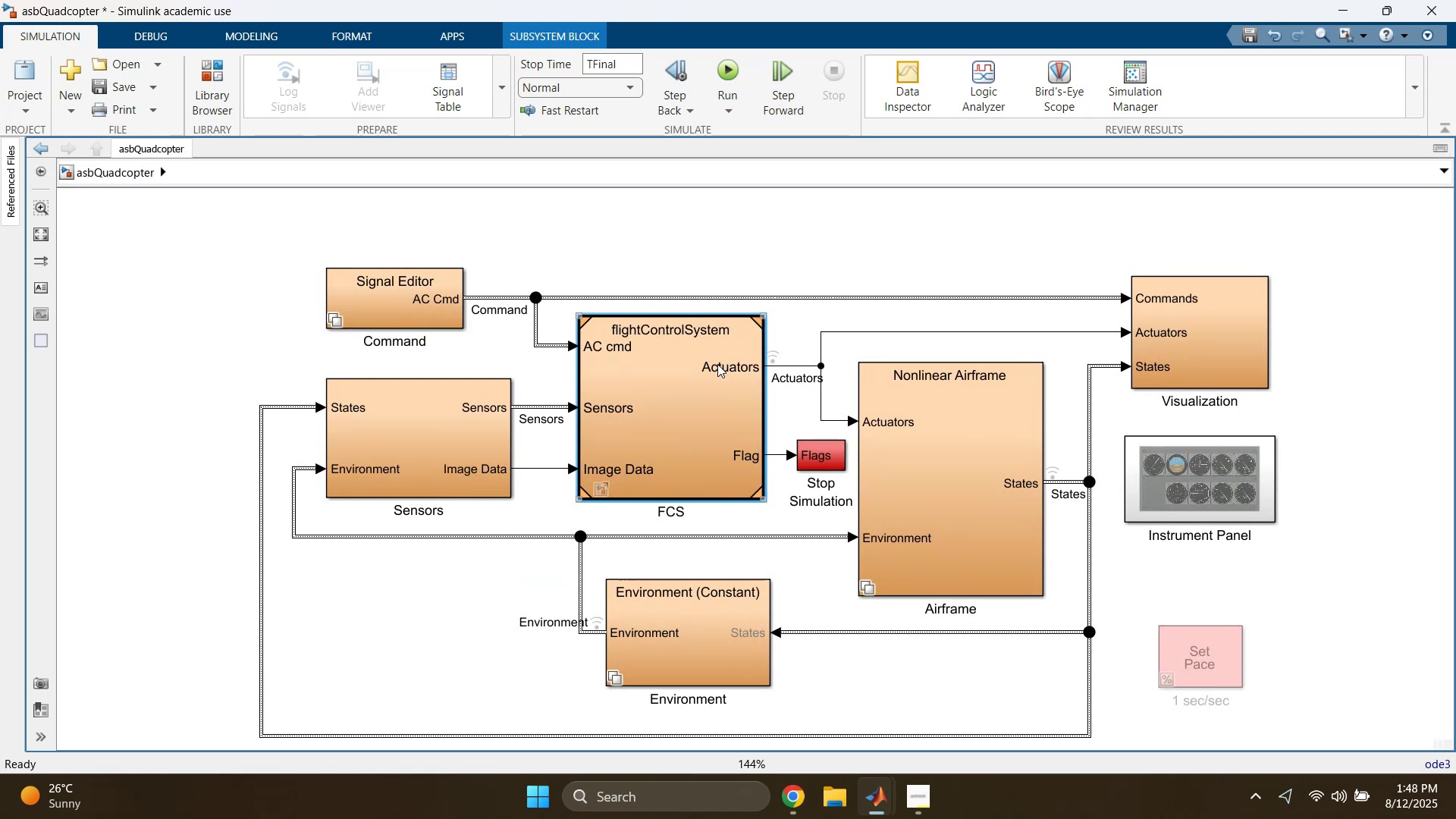 
key(Control+U)
 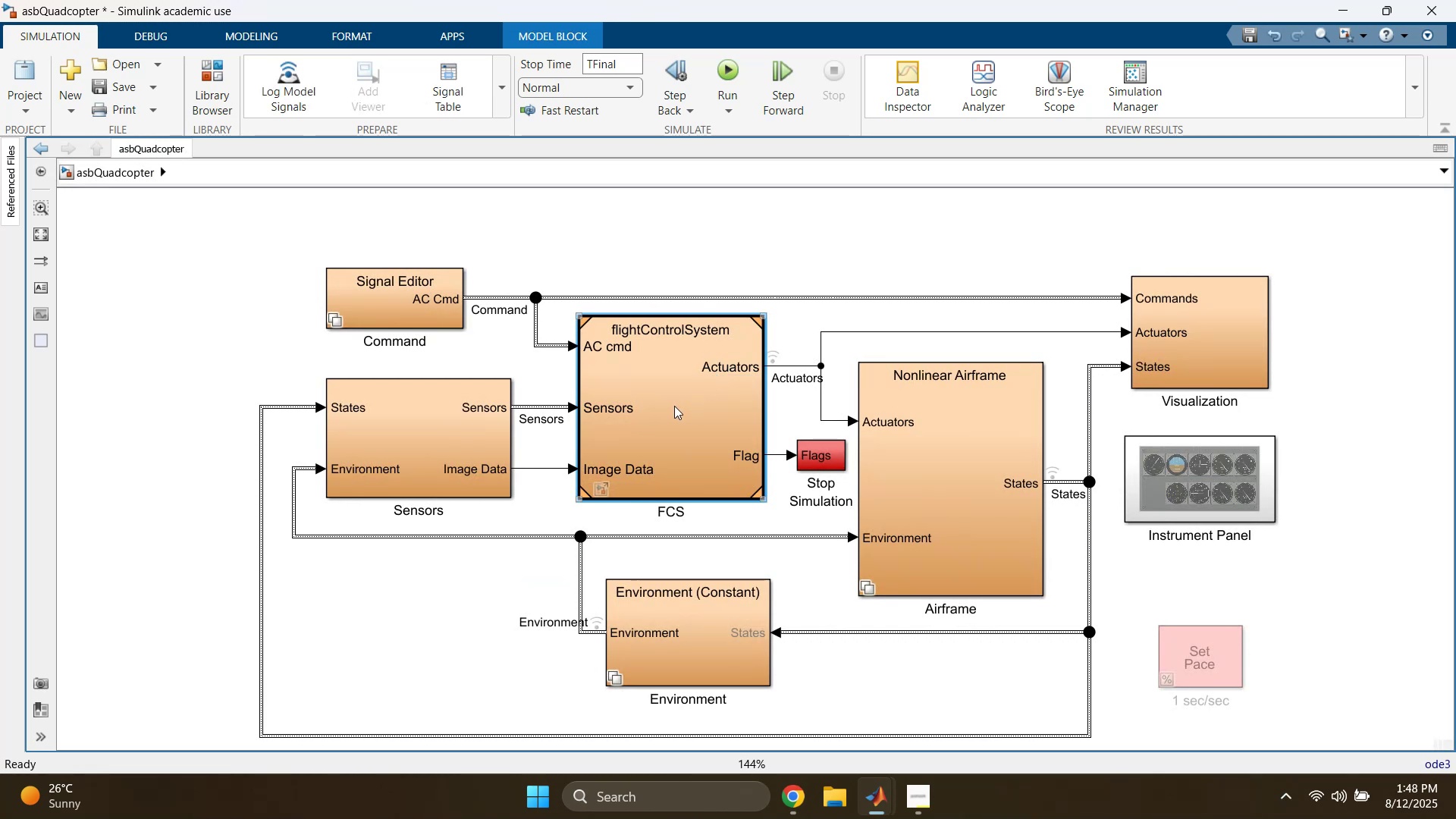 
left_click([667, 268])
 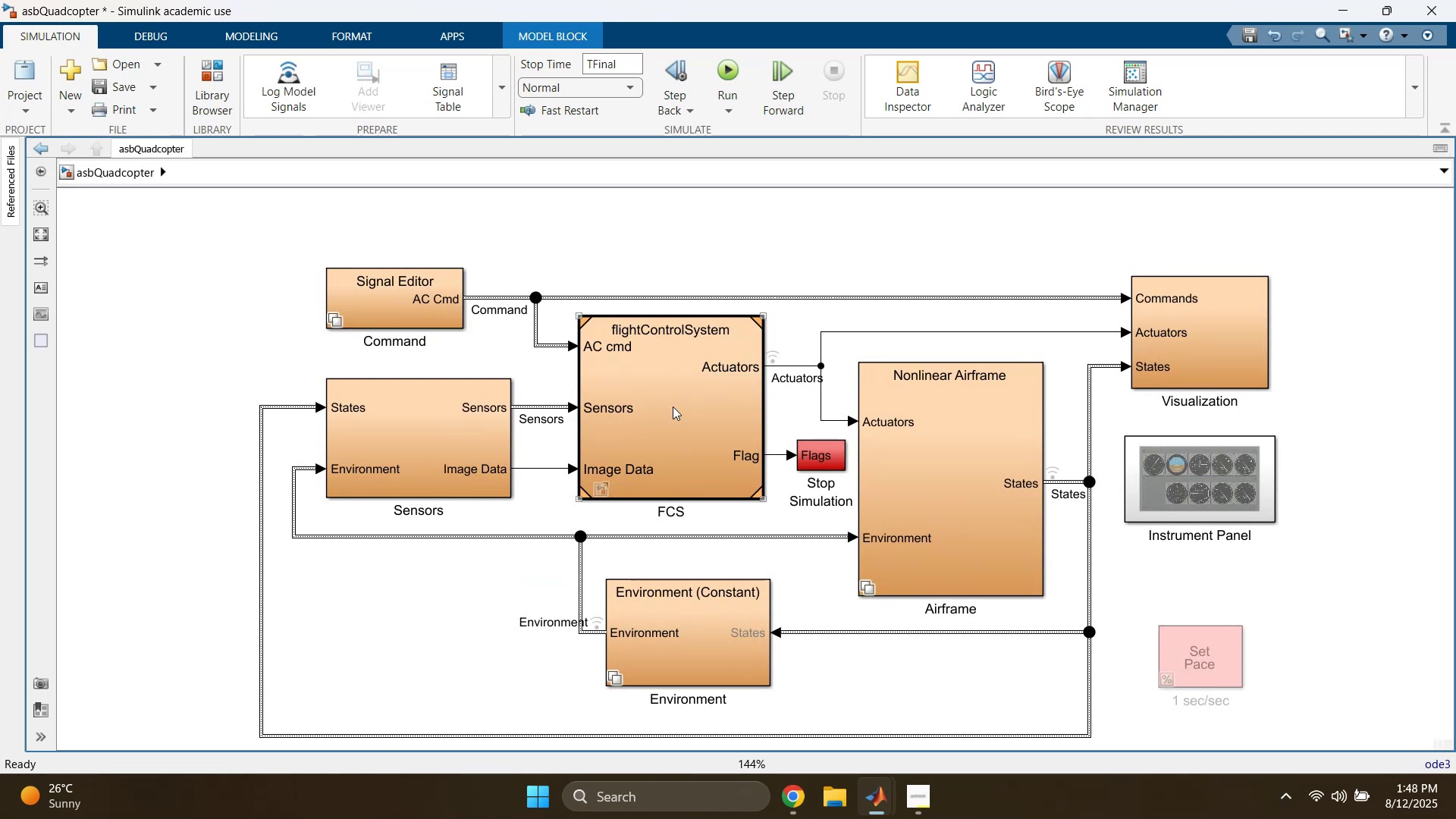 
left_click([673, 409])
 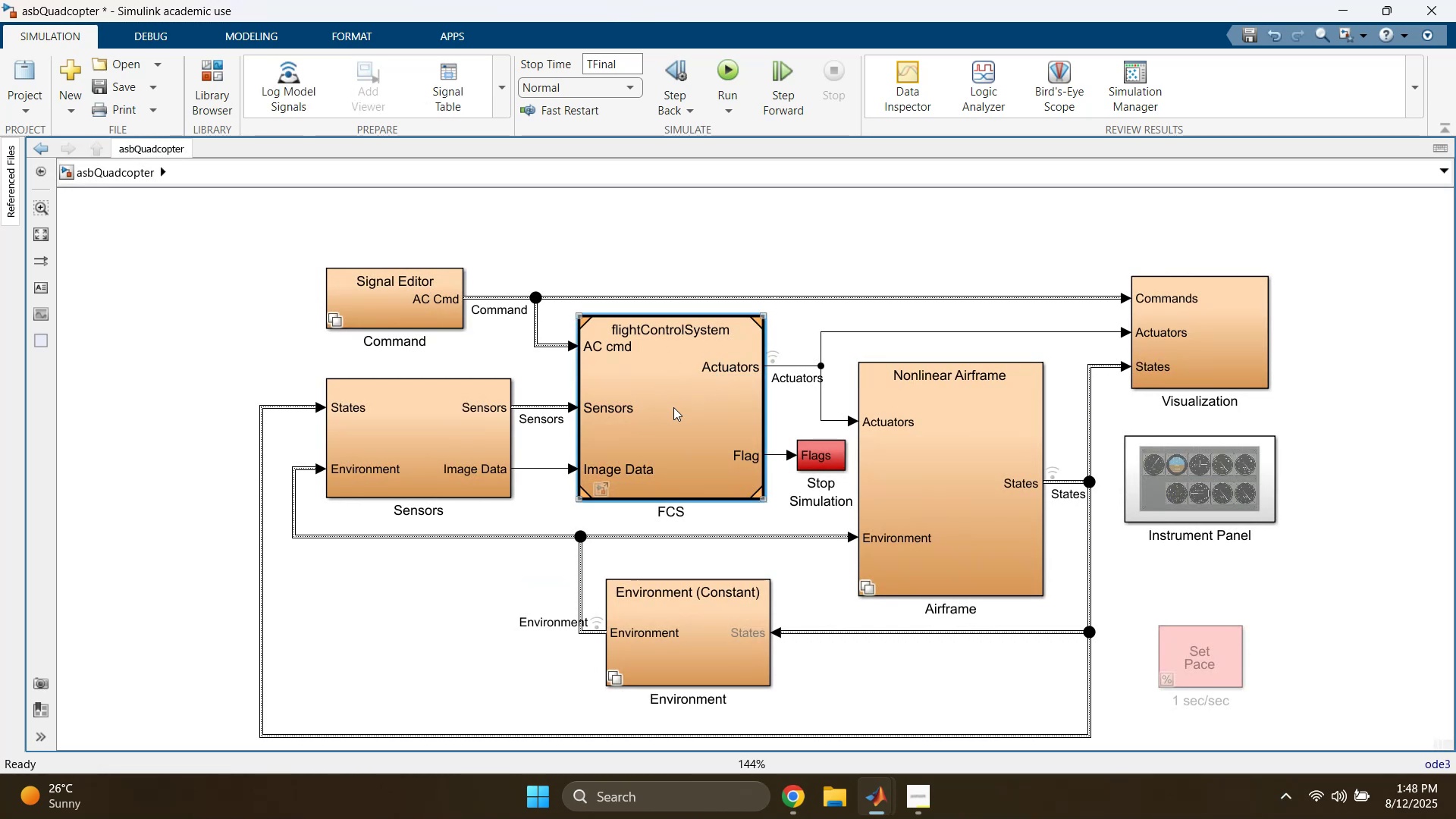 
key(Control+U)
 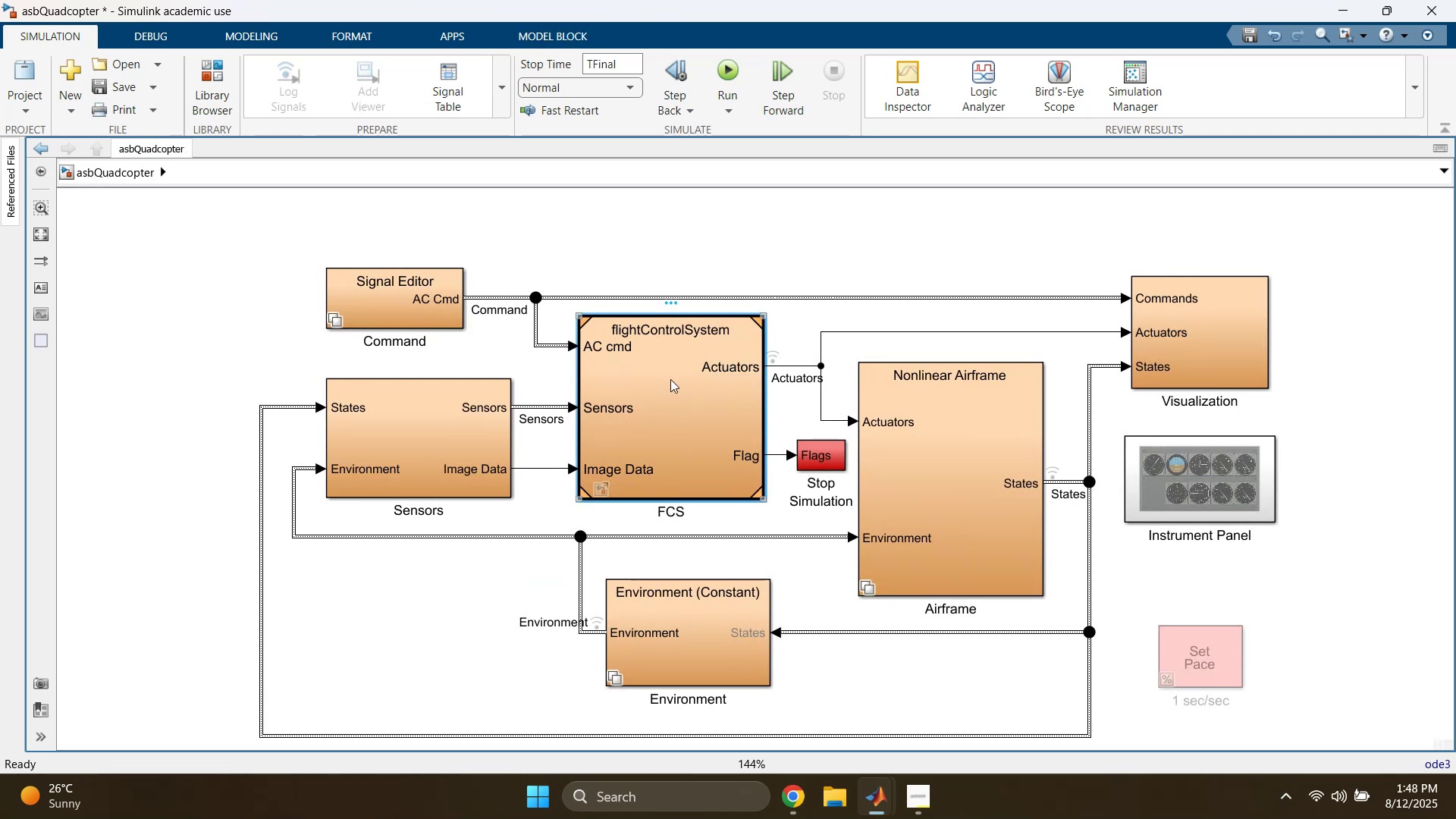 
left_click([697, 219])
 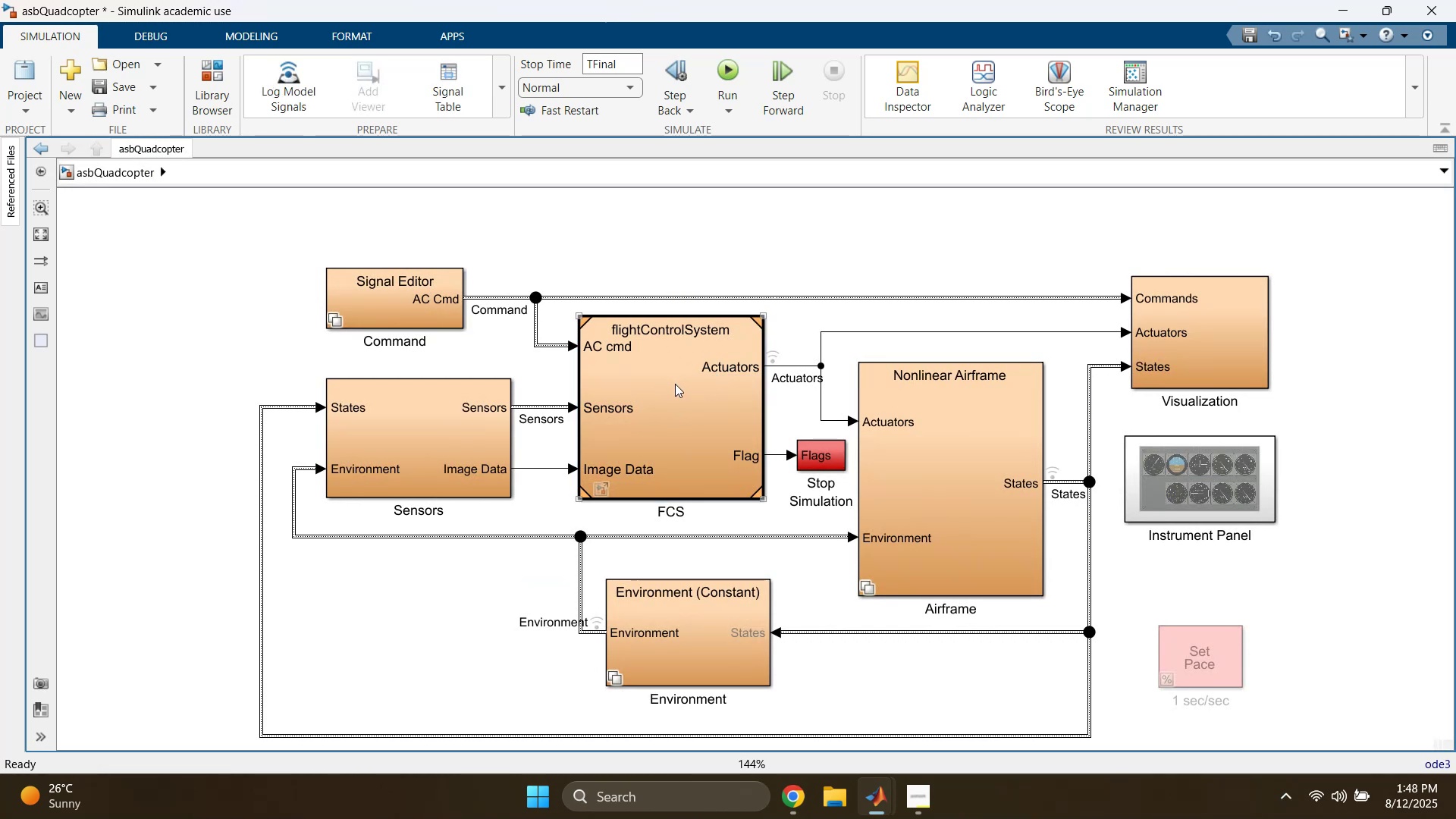 
double_click([675, 384])
 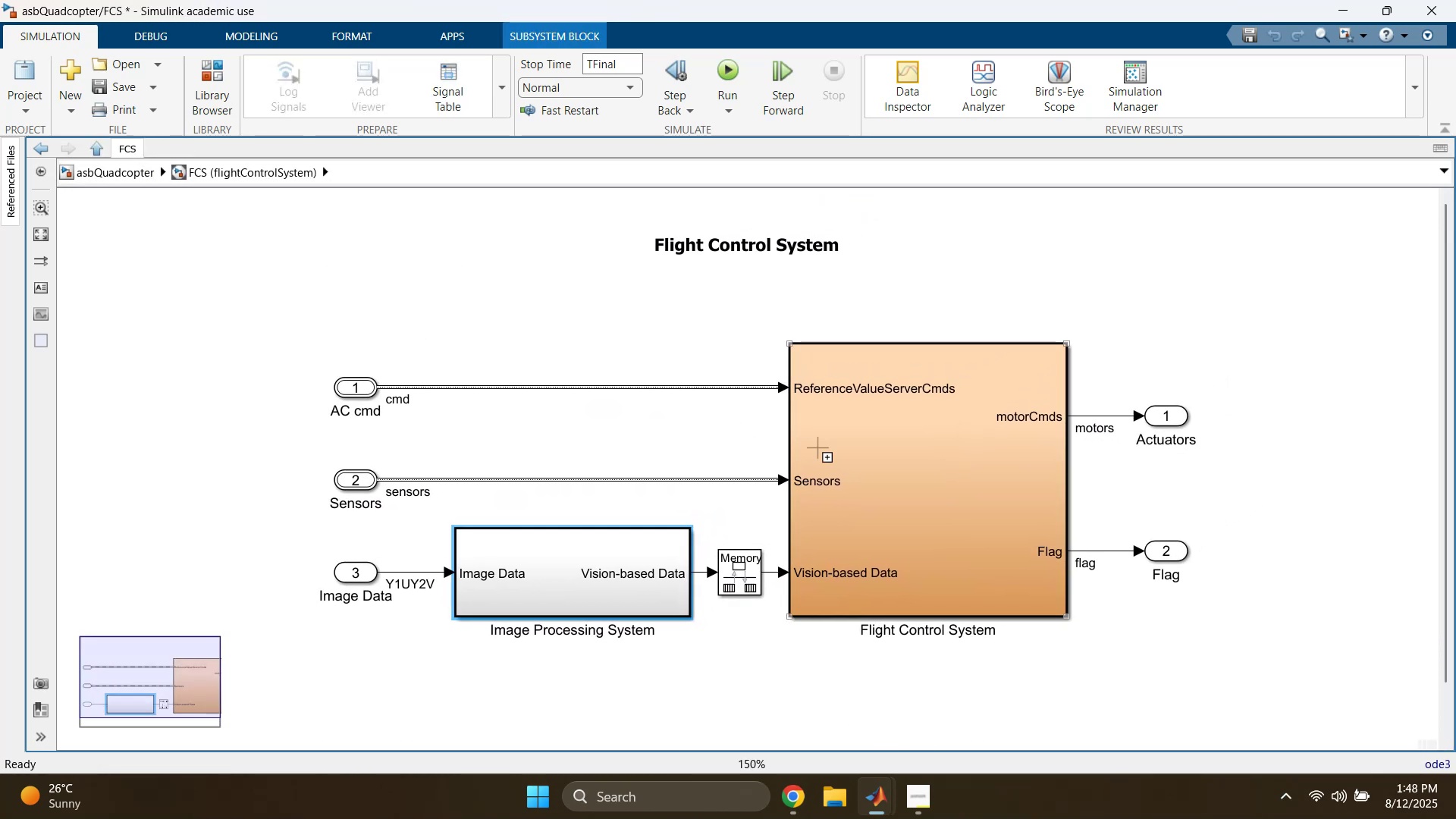 
double_click([567, 563])
 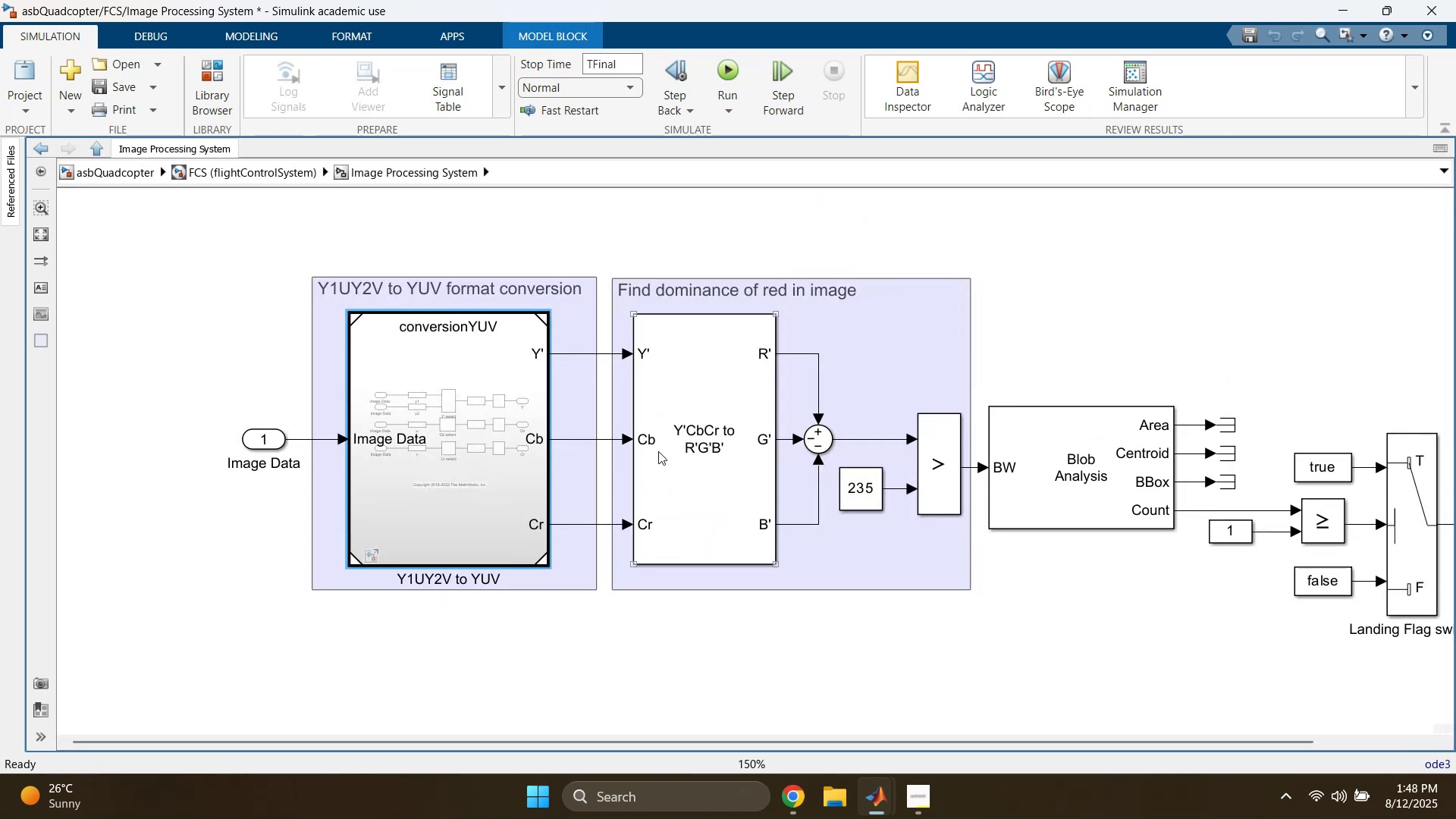 
key(Escape)
 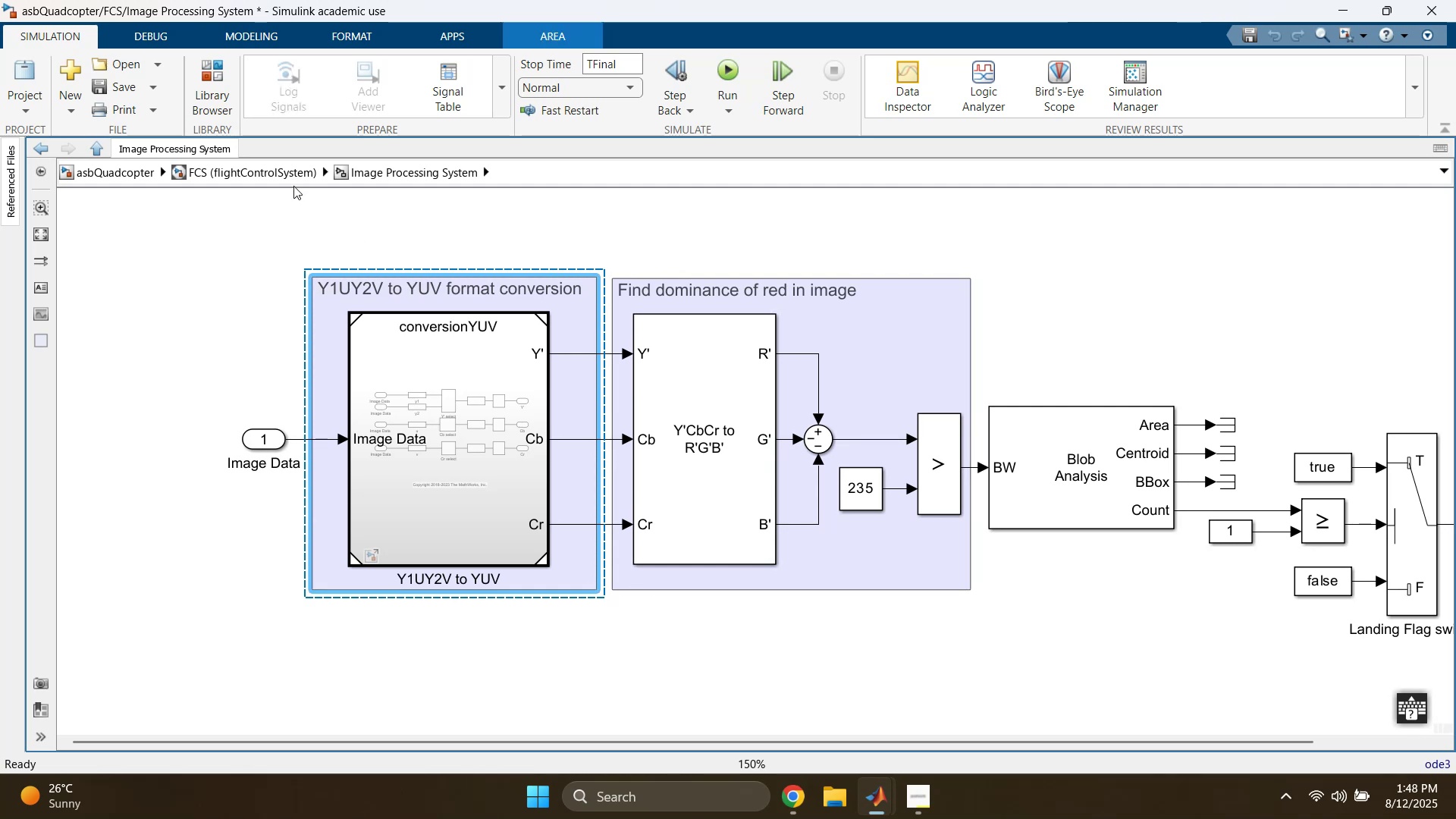 
double_click([281, 174])
 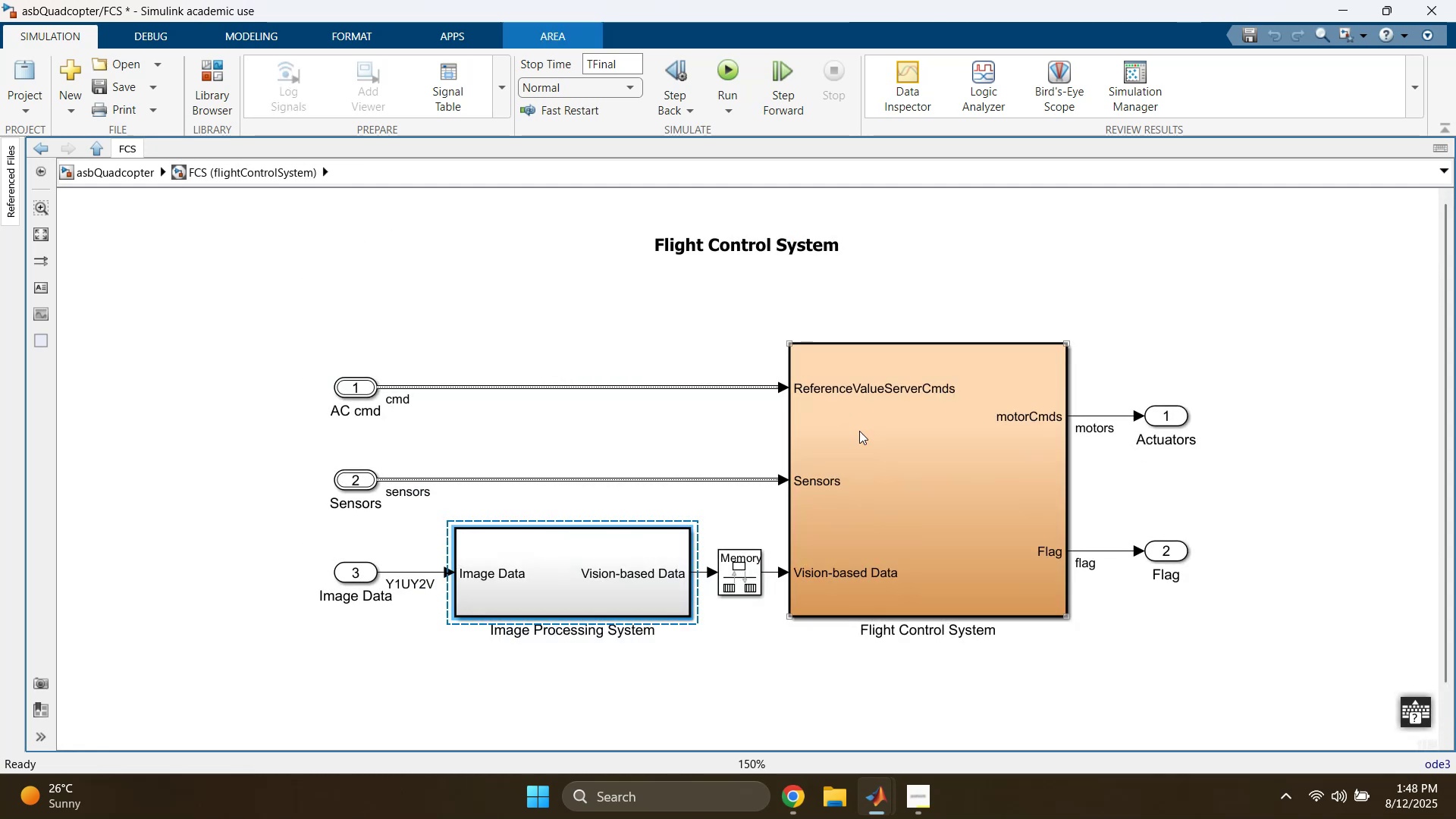 
double_click([920, 479])
 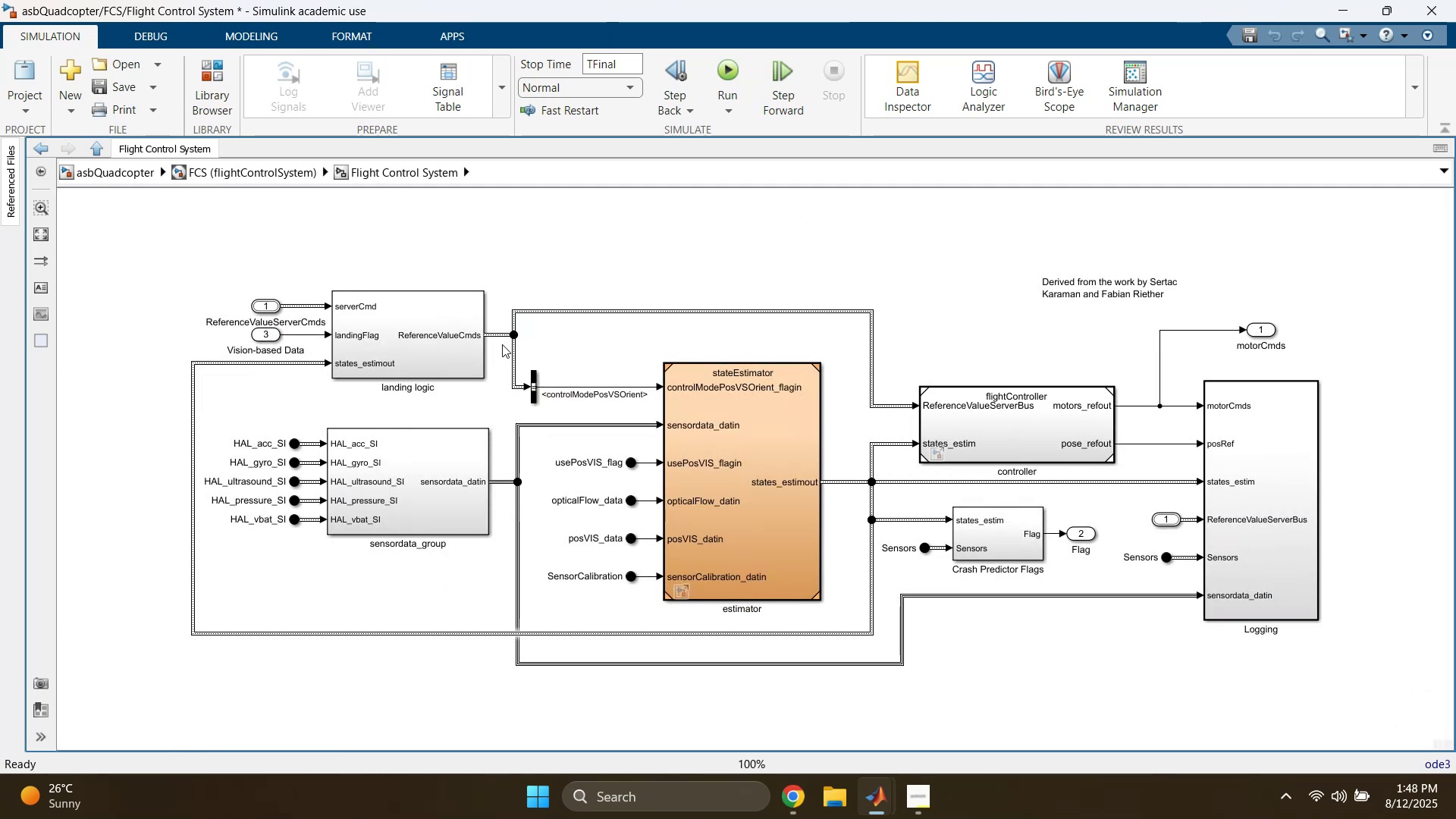 
left_click([419, 212])
 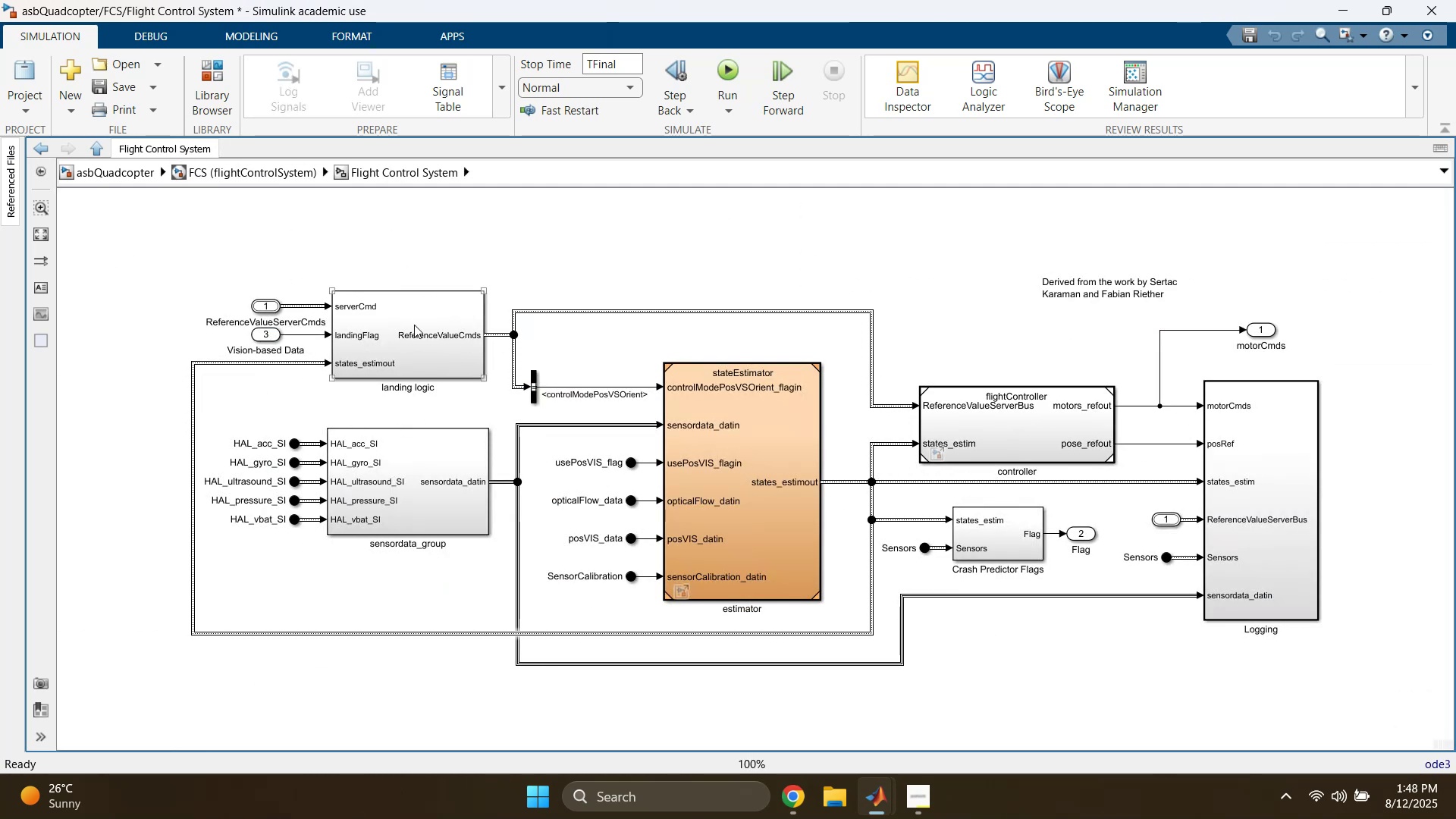 
double_click([420, 319])
 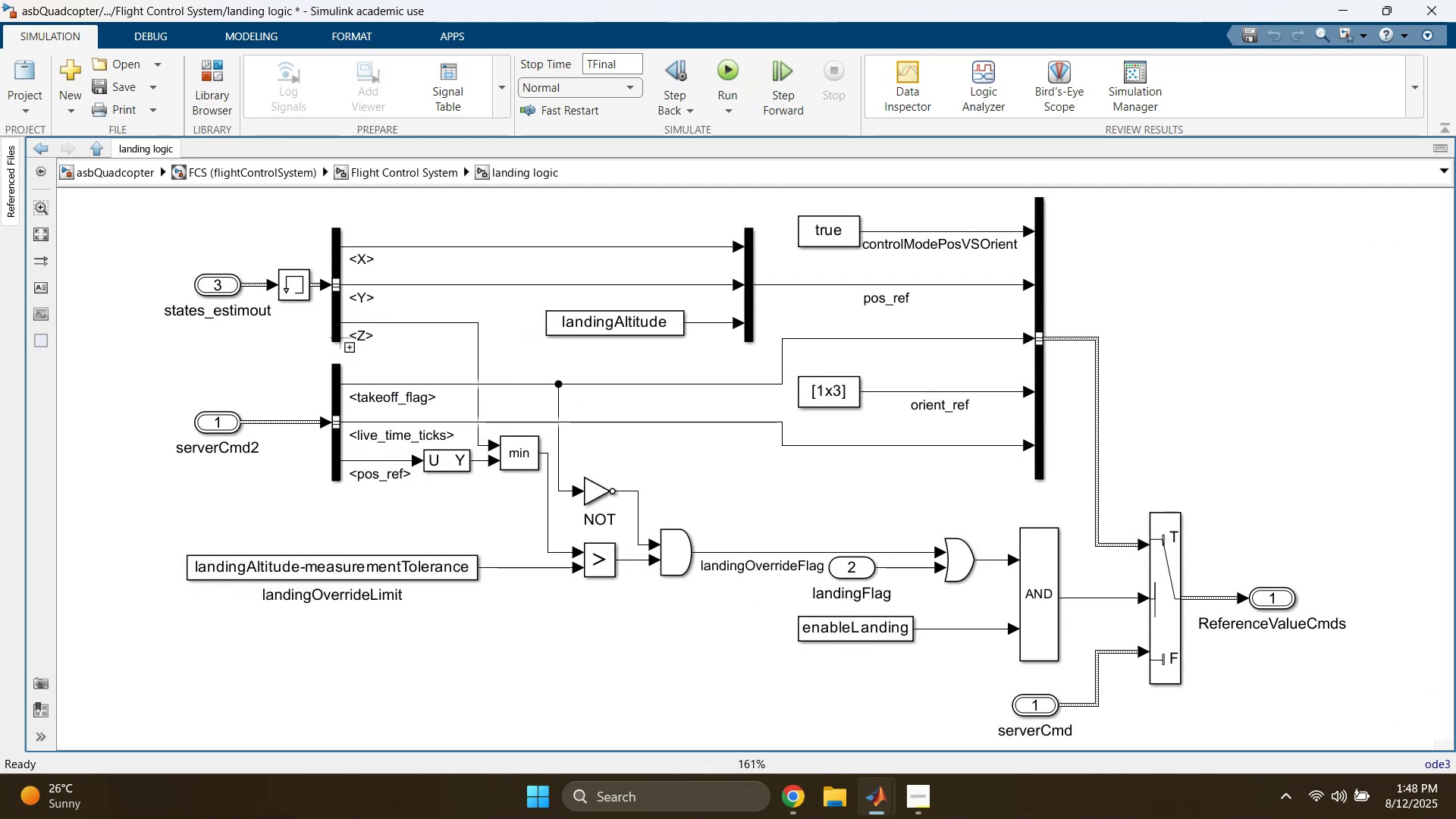 
left_click([375, 174])
 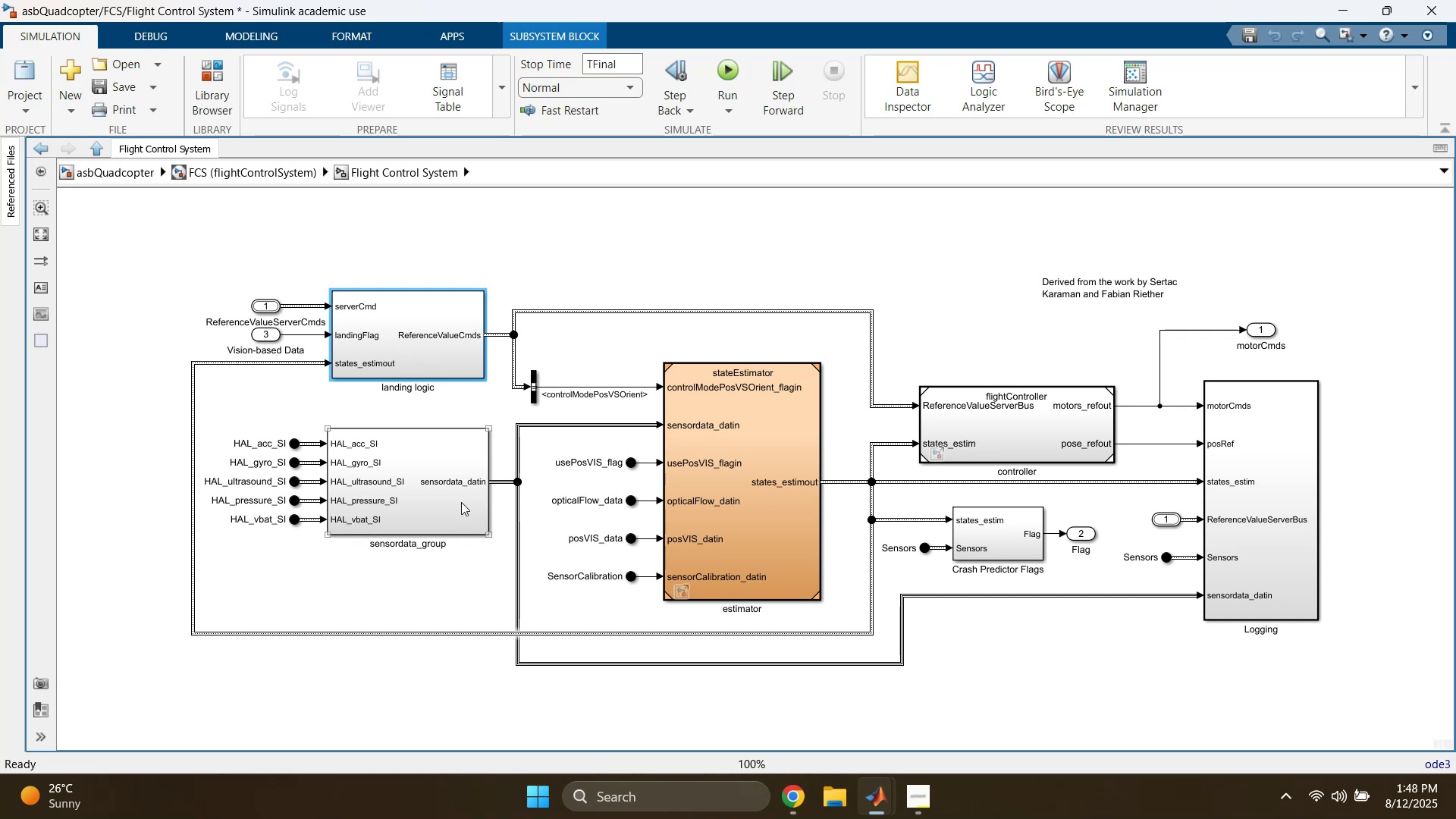 
double_click([460, 474])
 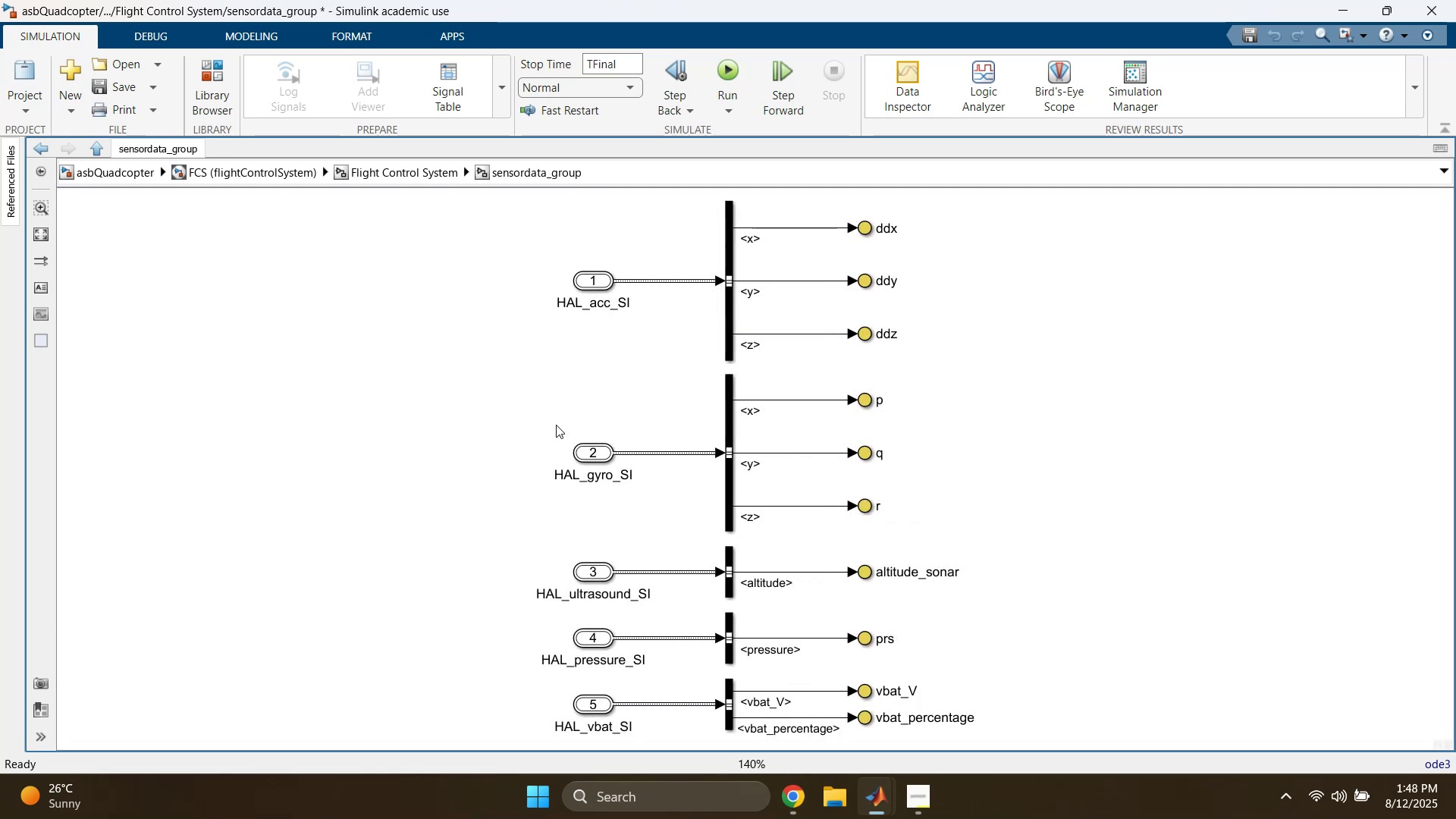 
scroll: coordinate [537, 390], scroll_direction: down, amount: 1.0
 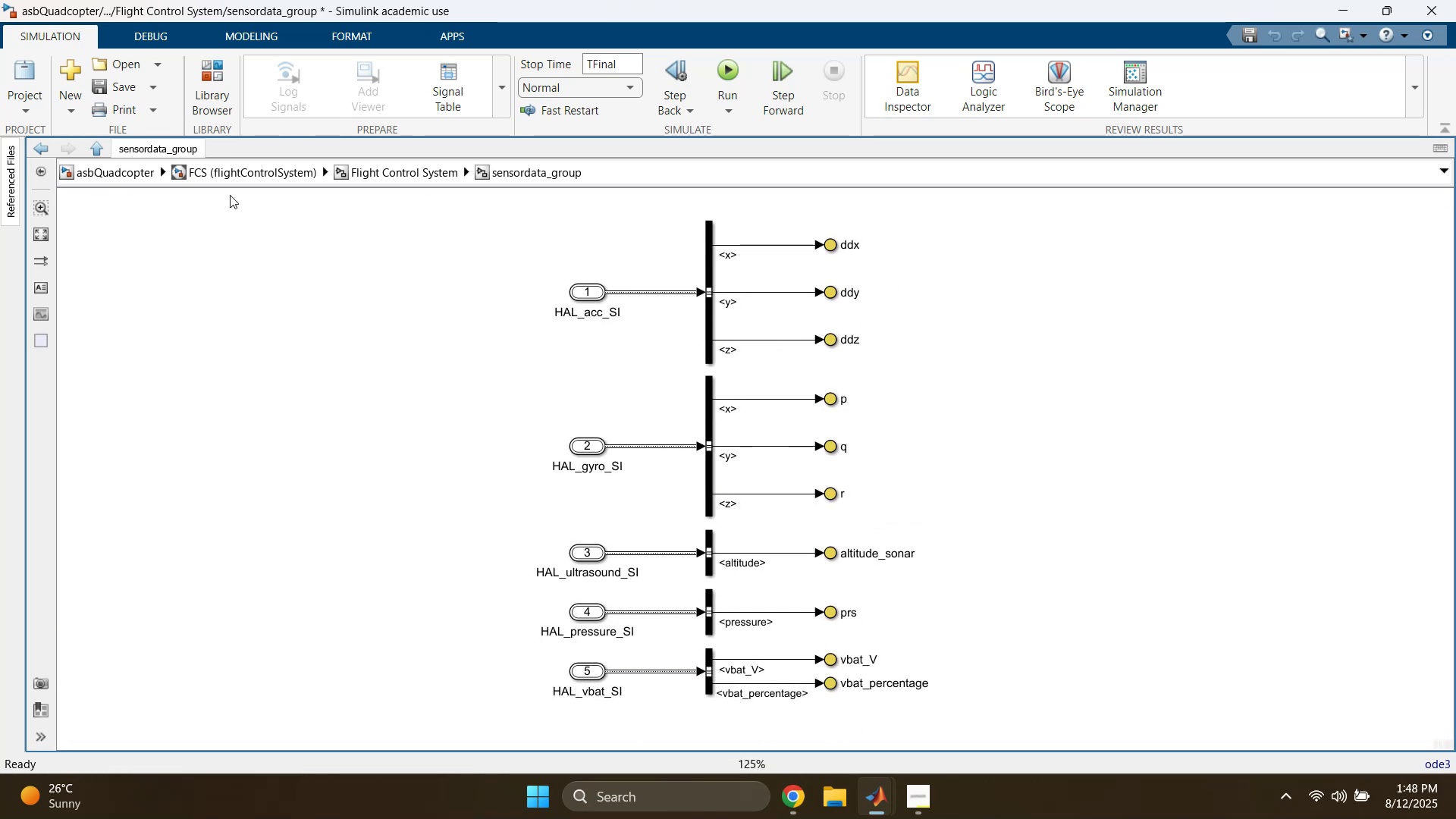 
left_click([372, 181])
 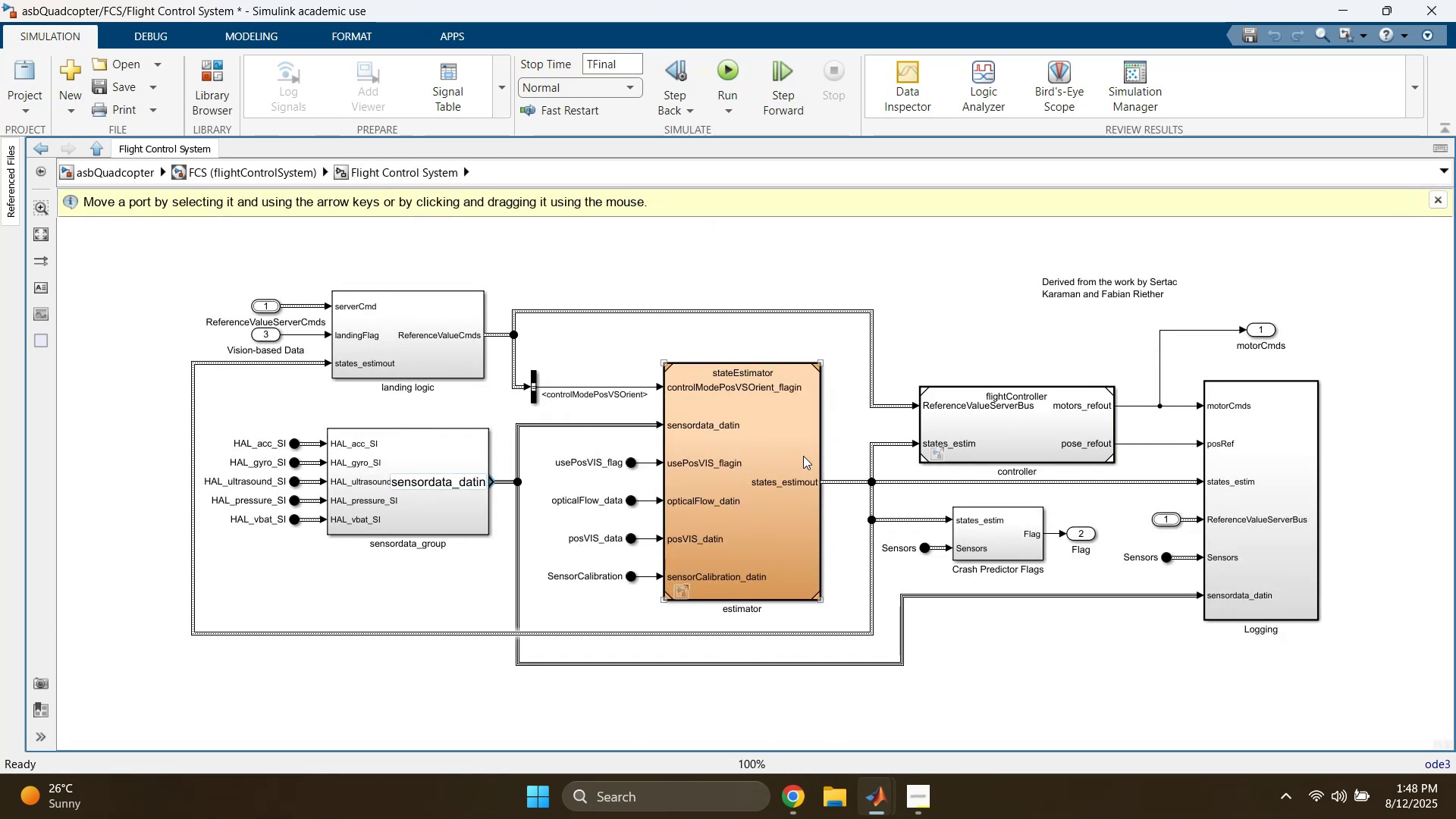 
double_click([786, 460])
 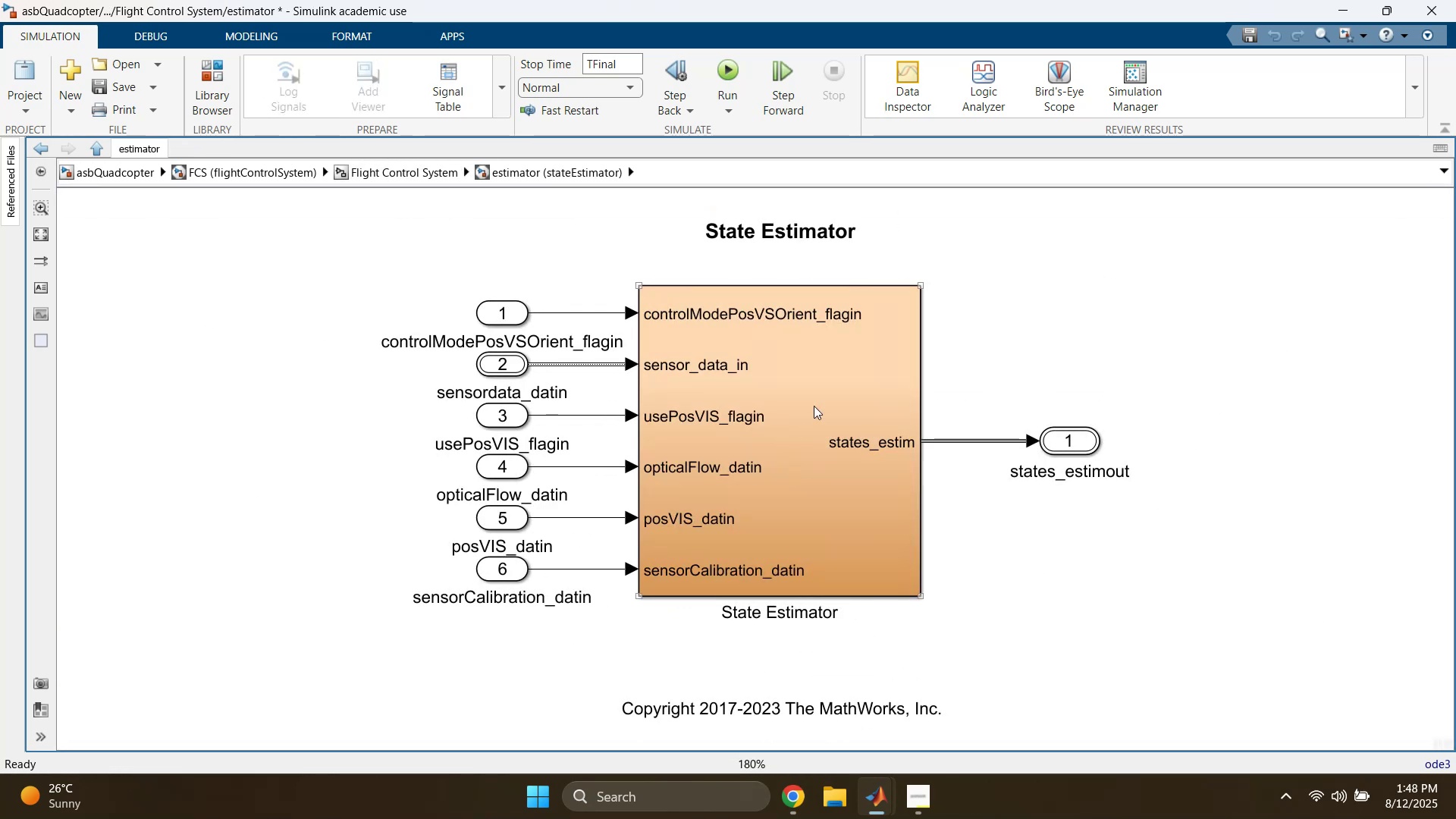 
double_click([814, 406])
 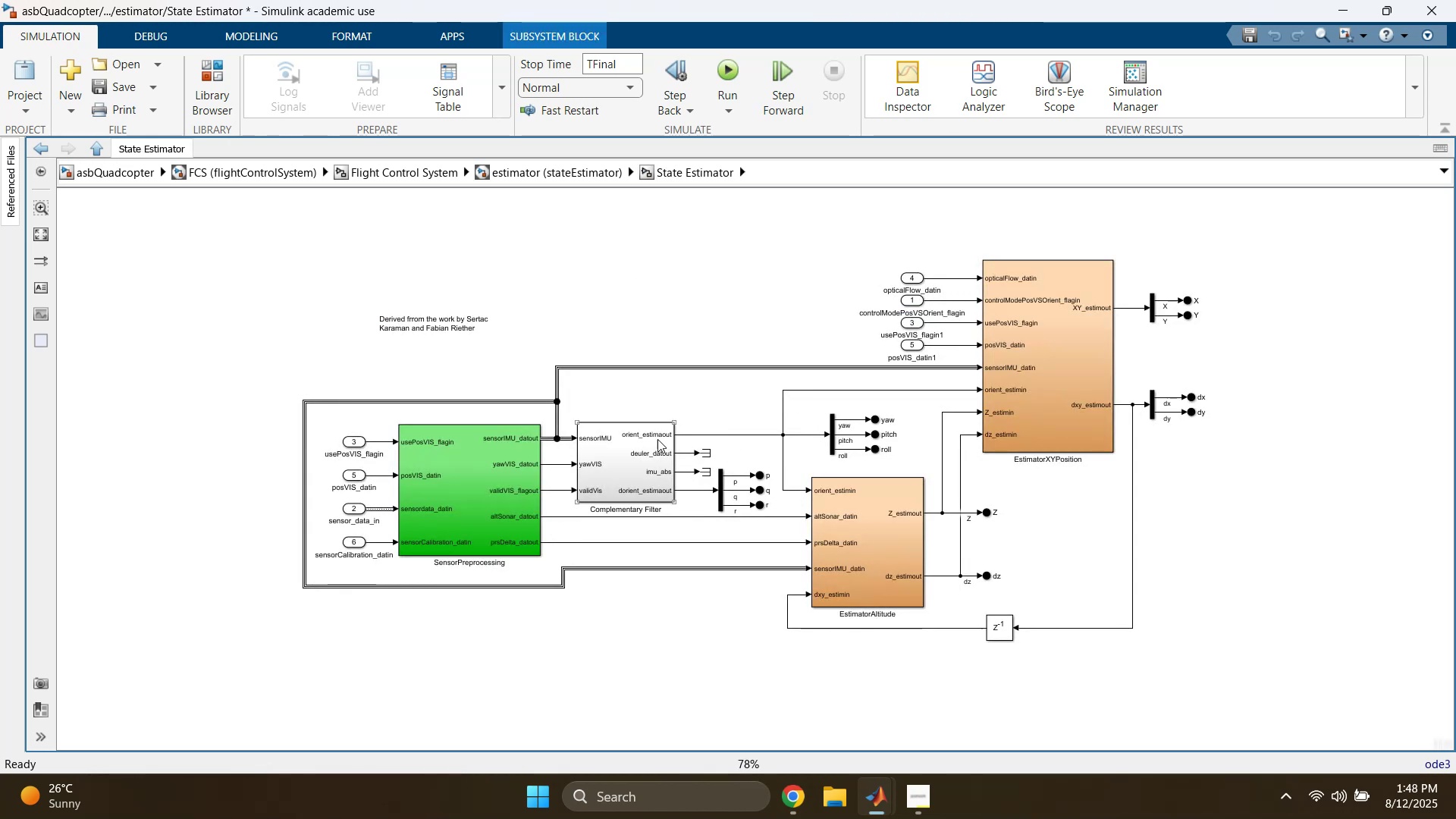 
scroll: coordinate [663, 406], scroll_direction: up, amount: 3.0
 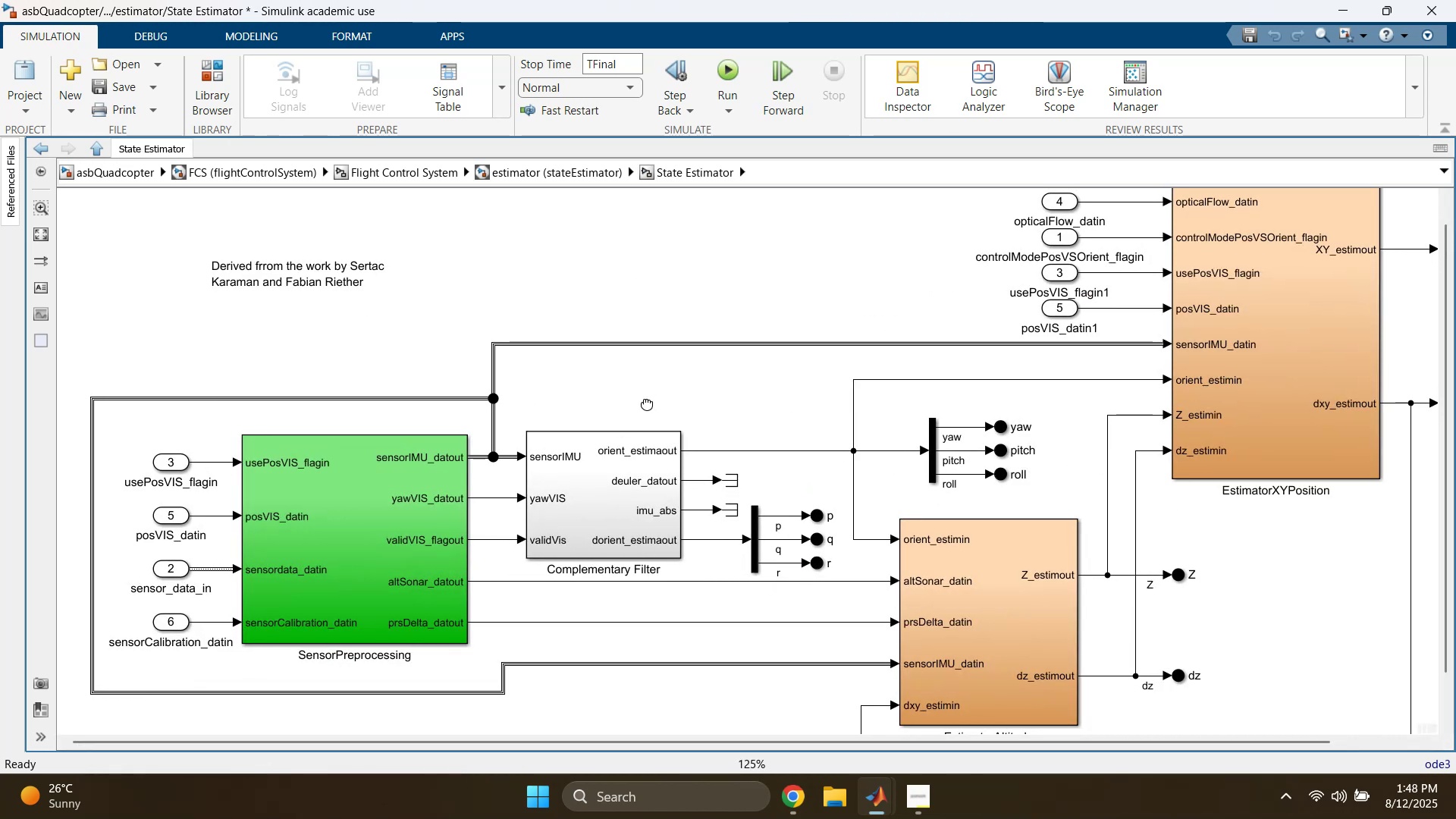 
scroll: coordinate [573, 421], scroll_direction: down, amount: 1.0
 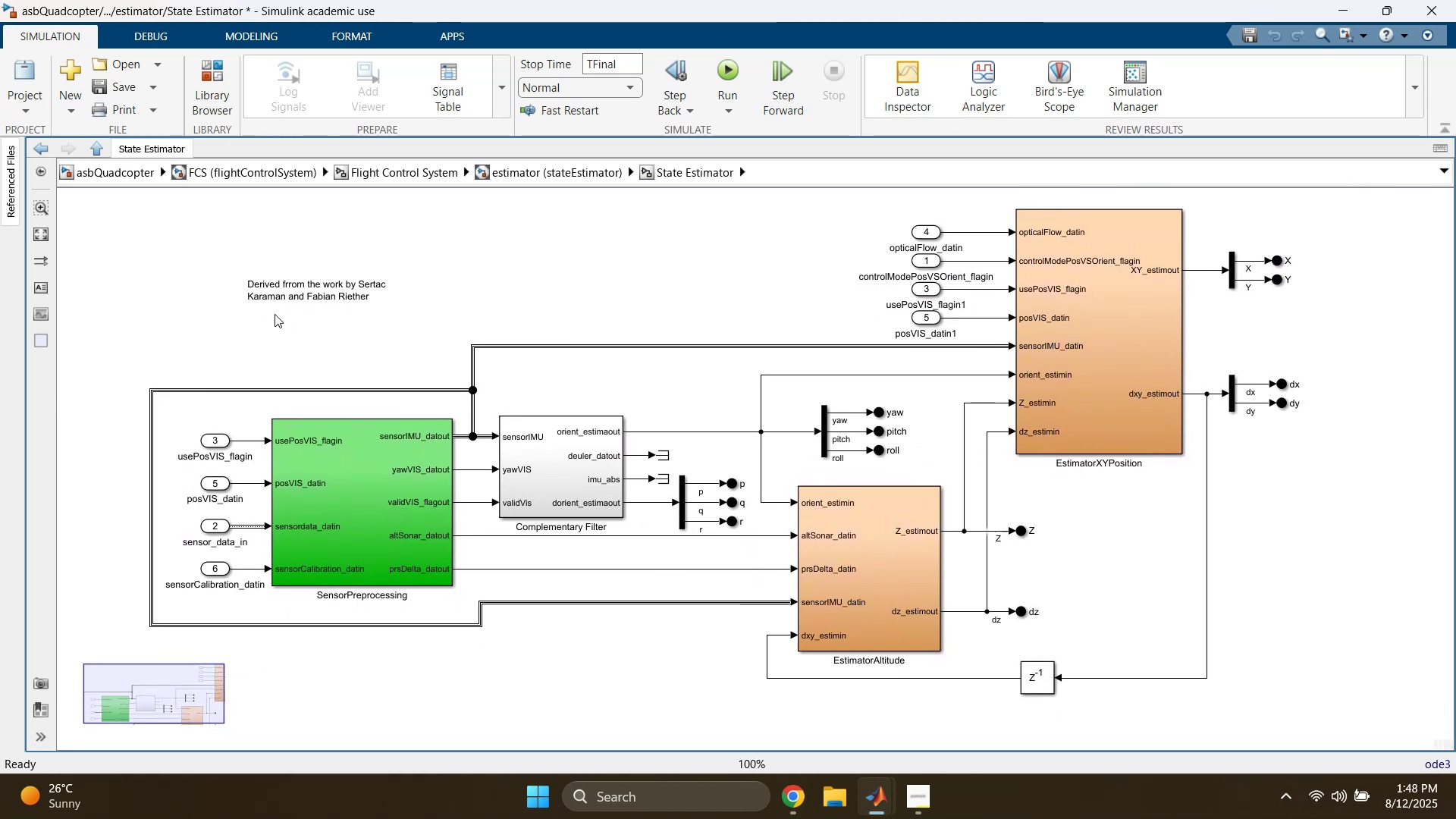 
scroll: coordinate [344, 357], scroll_direction: up, amount: 1.0
 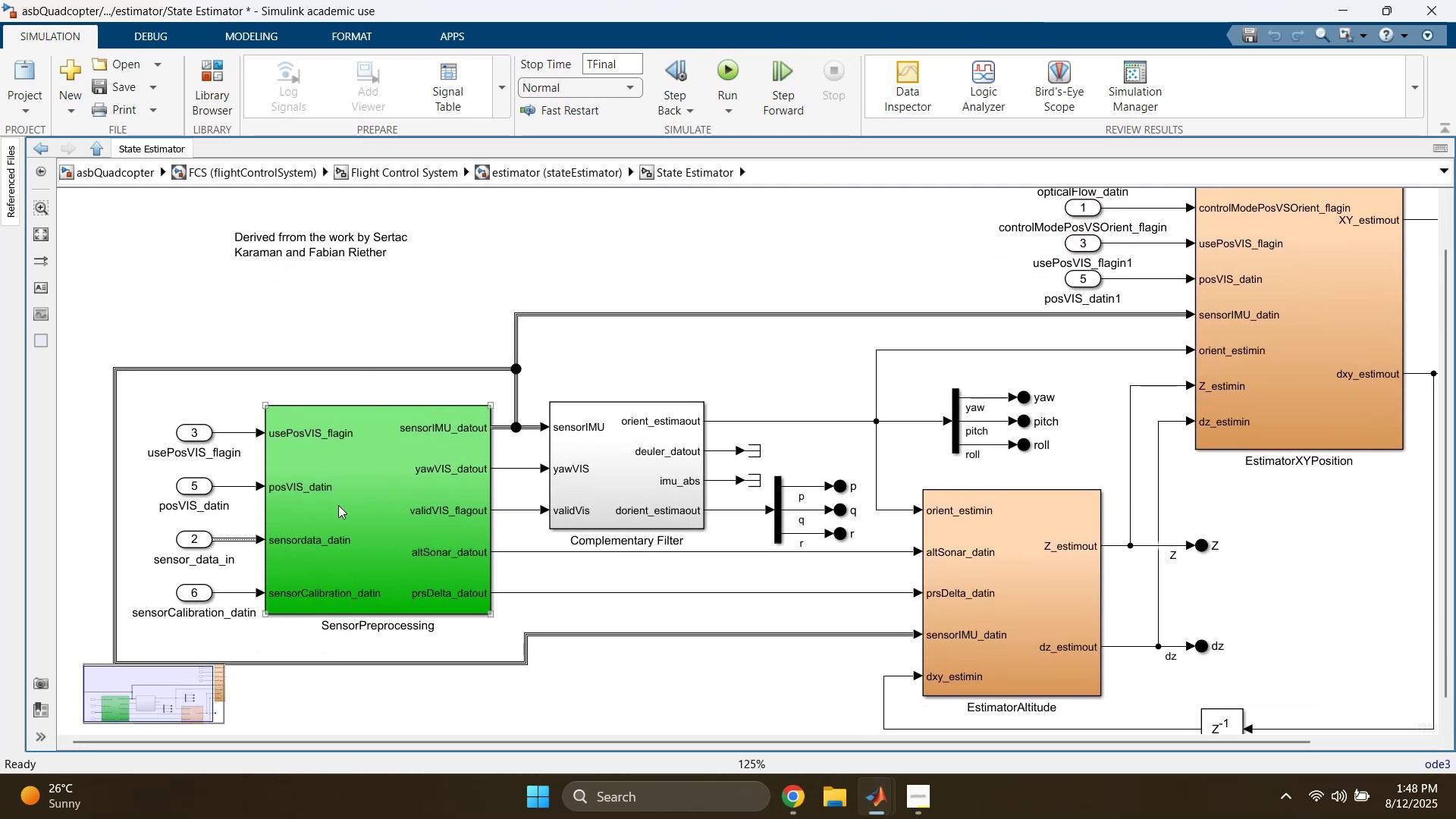 
double_click([382, 491])
 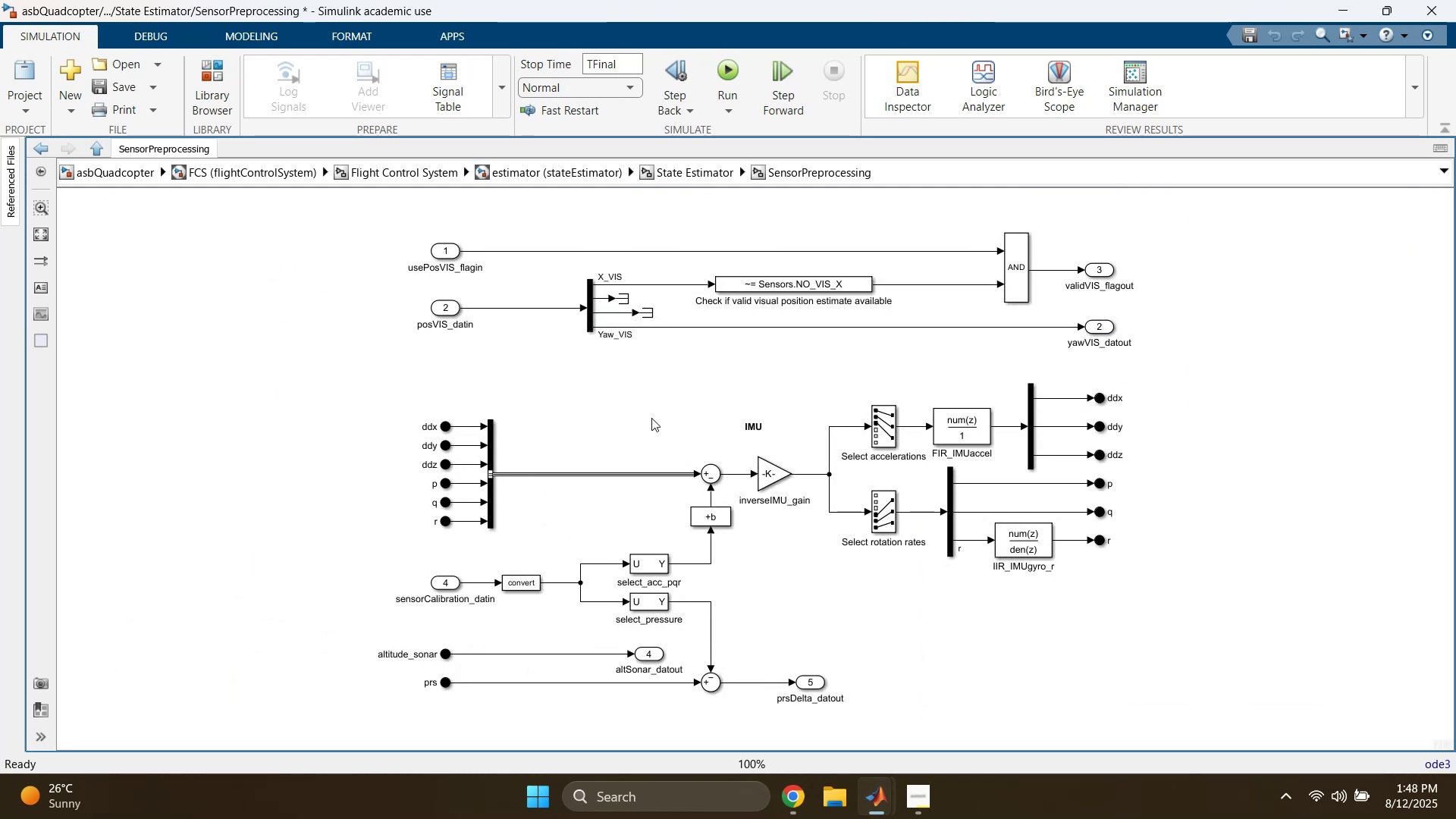 
scroll: coordinate [595, 431], scroll_direction: up, amount: 1.0
 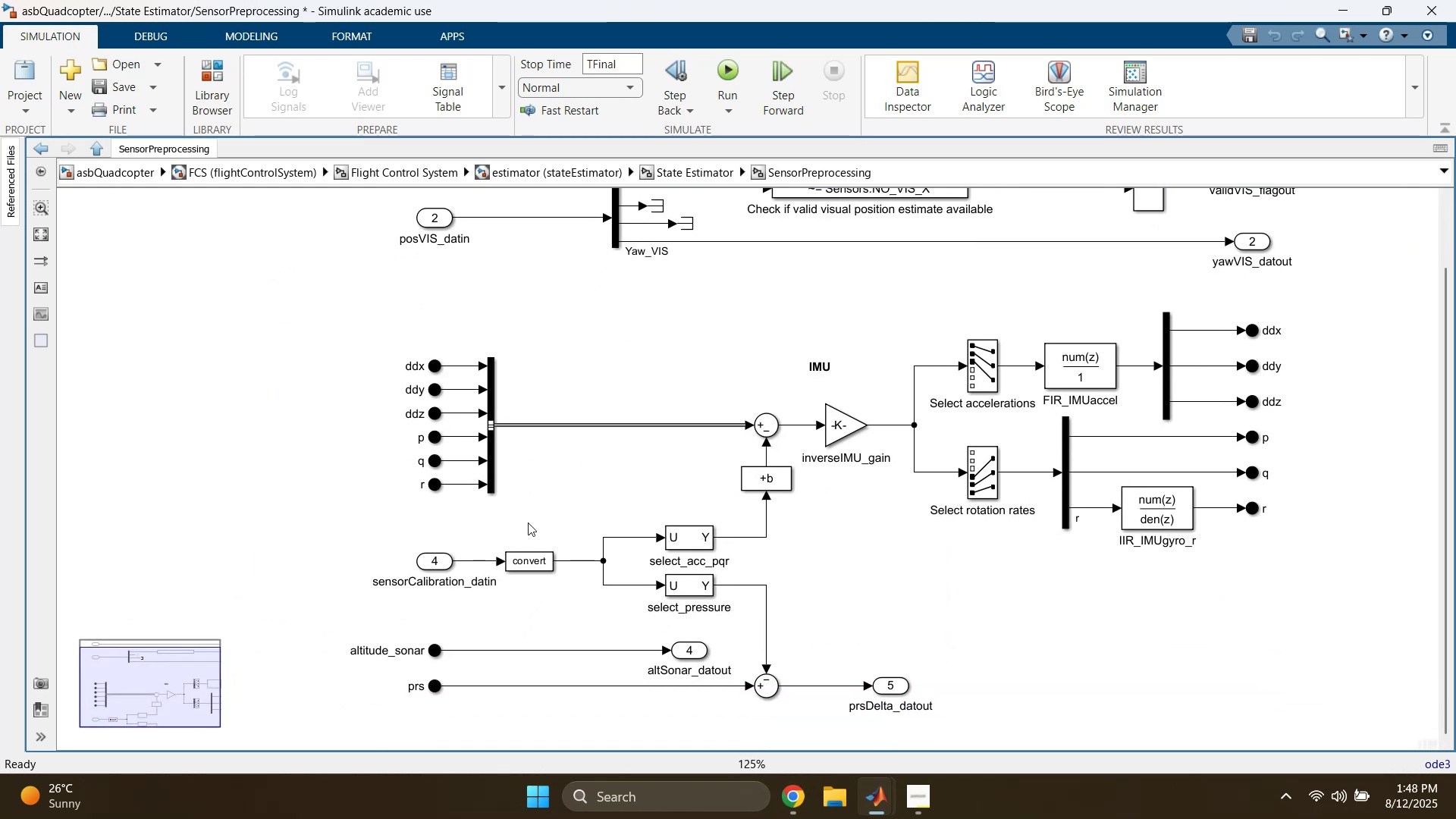 
left_click_drag(start_coordinate=[698, 448], to_coordinate=[662, 554])
 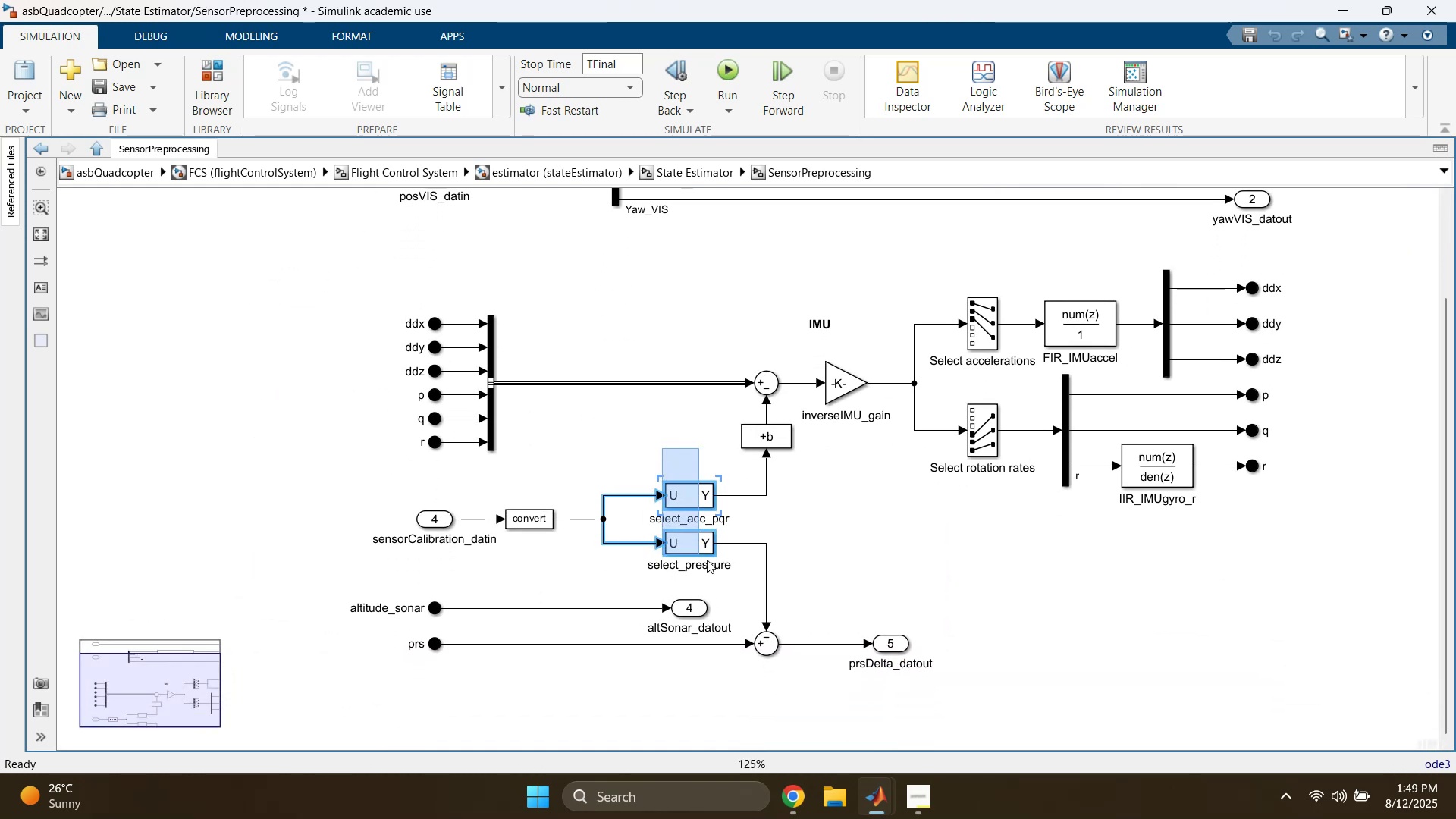 
left_click([858, 570])
 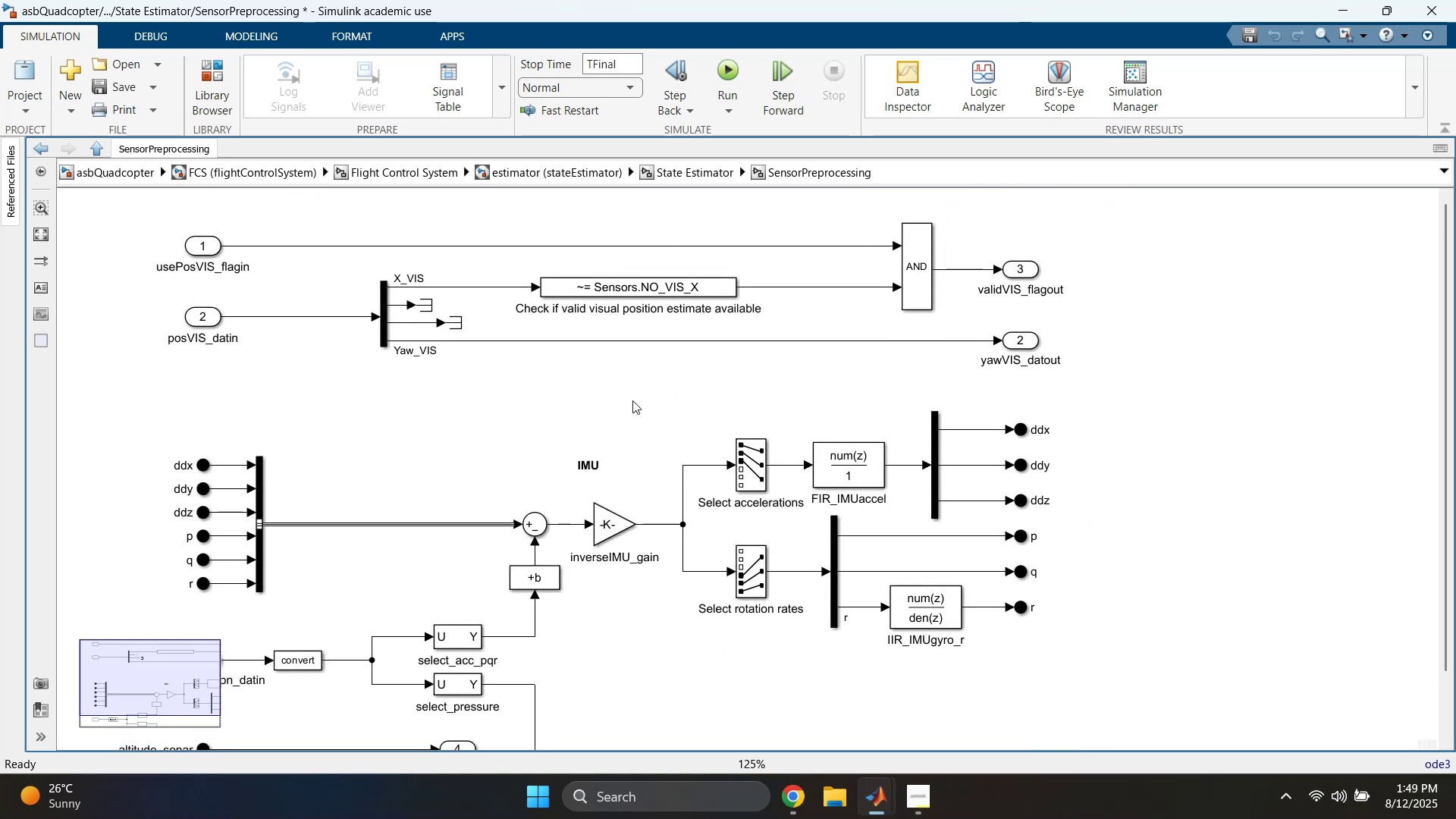 
scroll: coordinate [607, 388], scroll_direction: down, amount: 1.0
 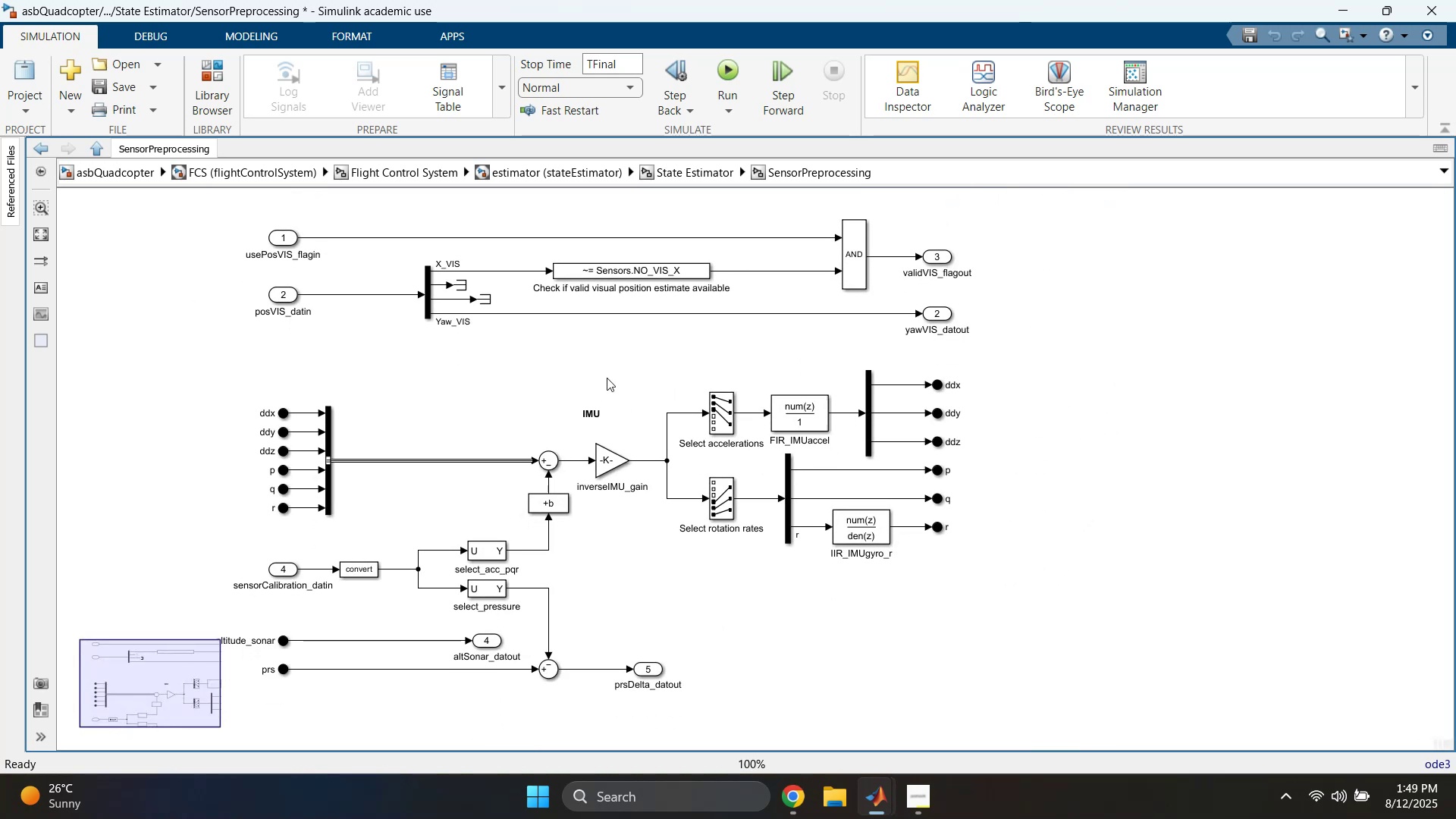 
scroll: coordinate [708, 395], scroll_direction: up, amount: 2.0
 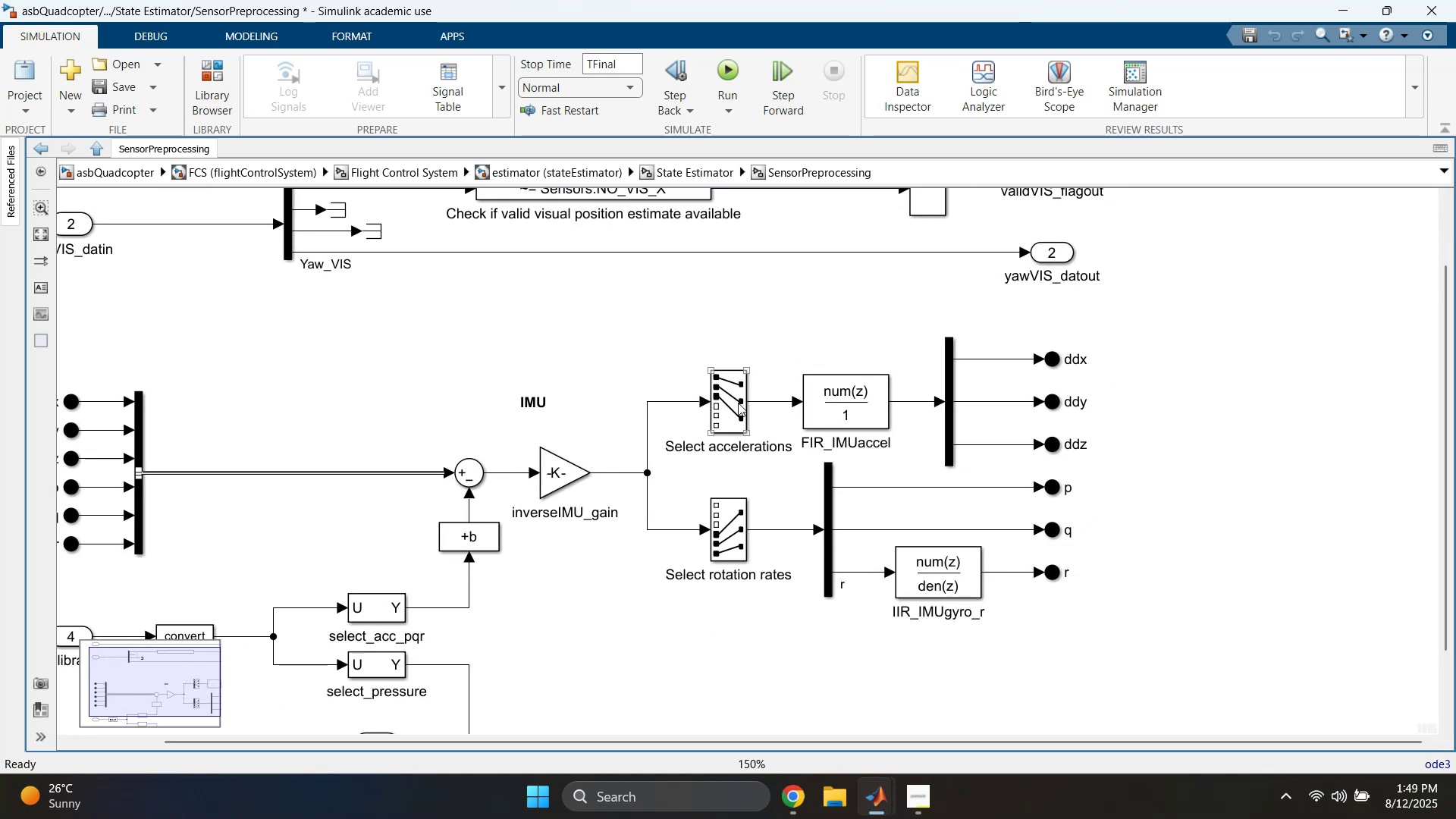 
double_click([738, 403])
 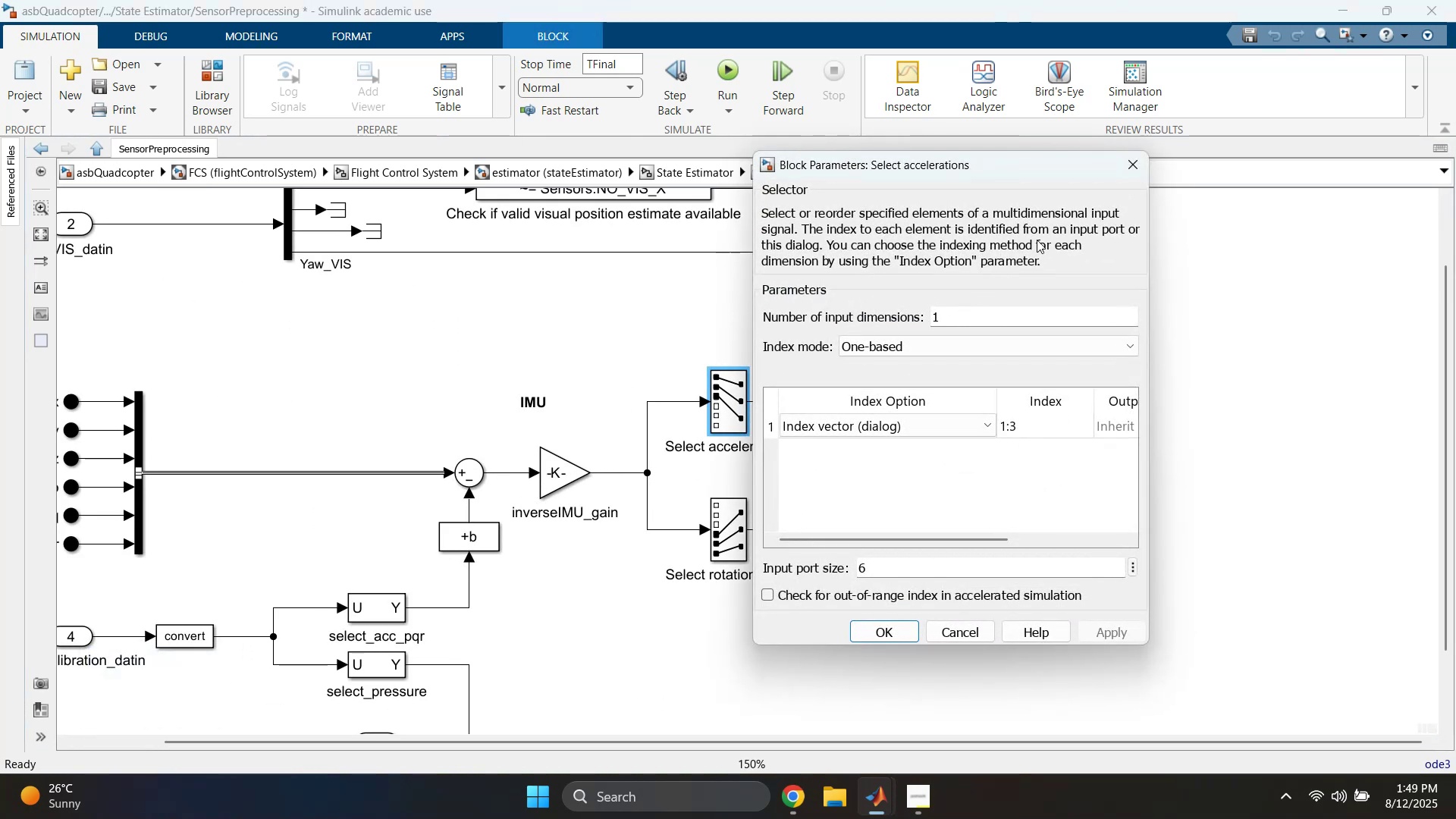 
left_click([1128, 166])
 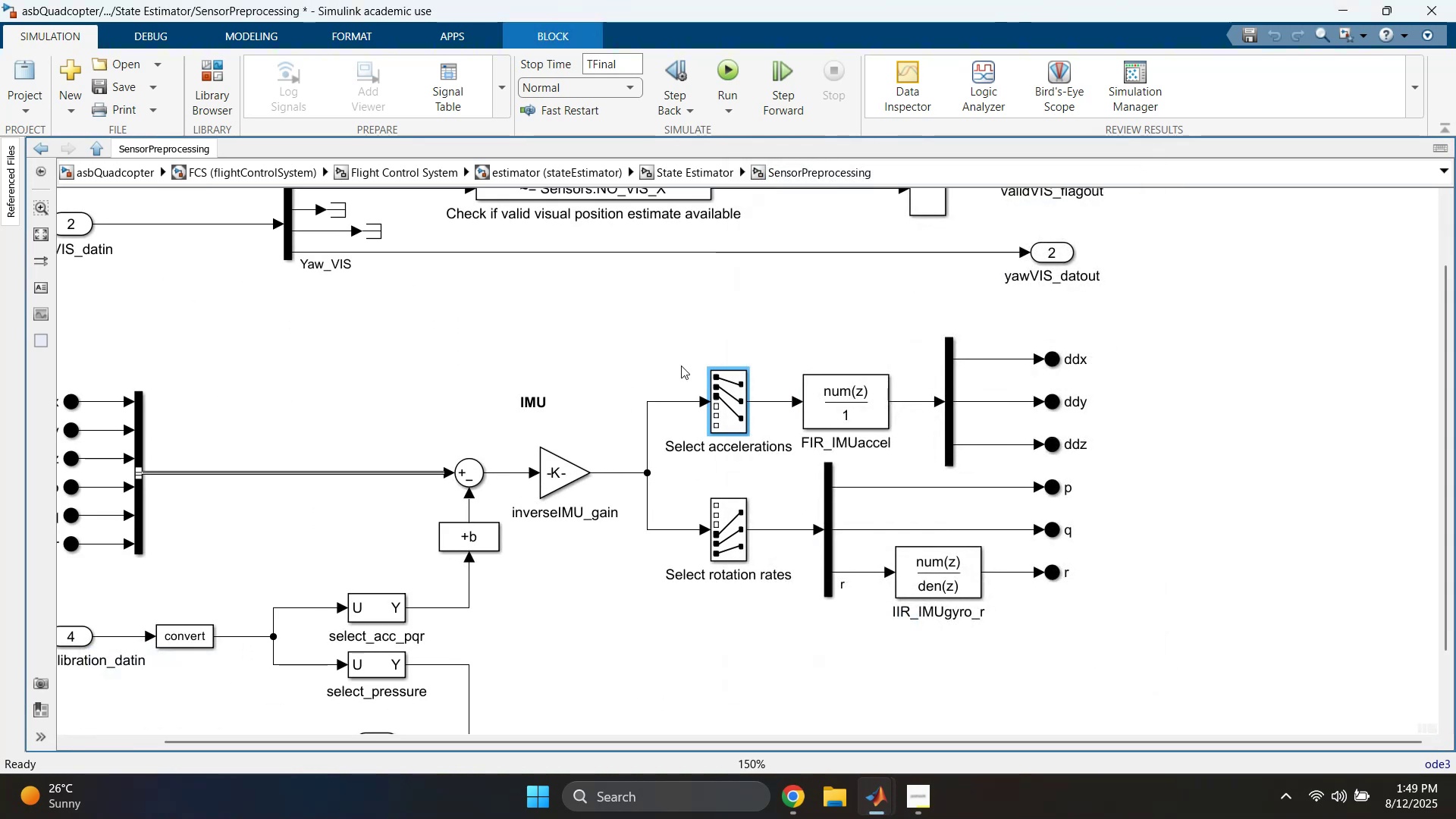 
left_click([611, 340])
 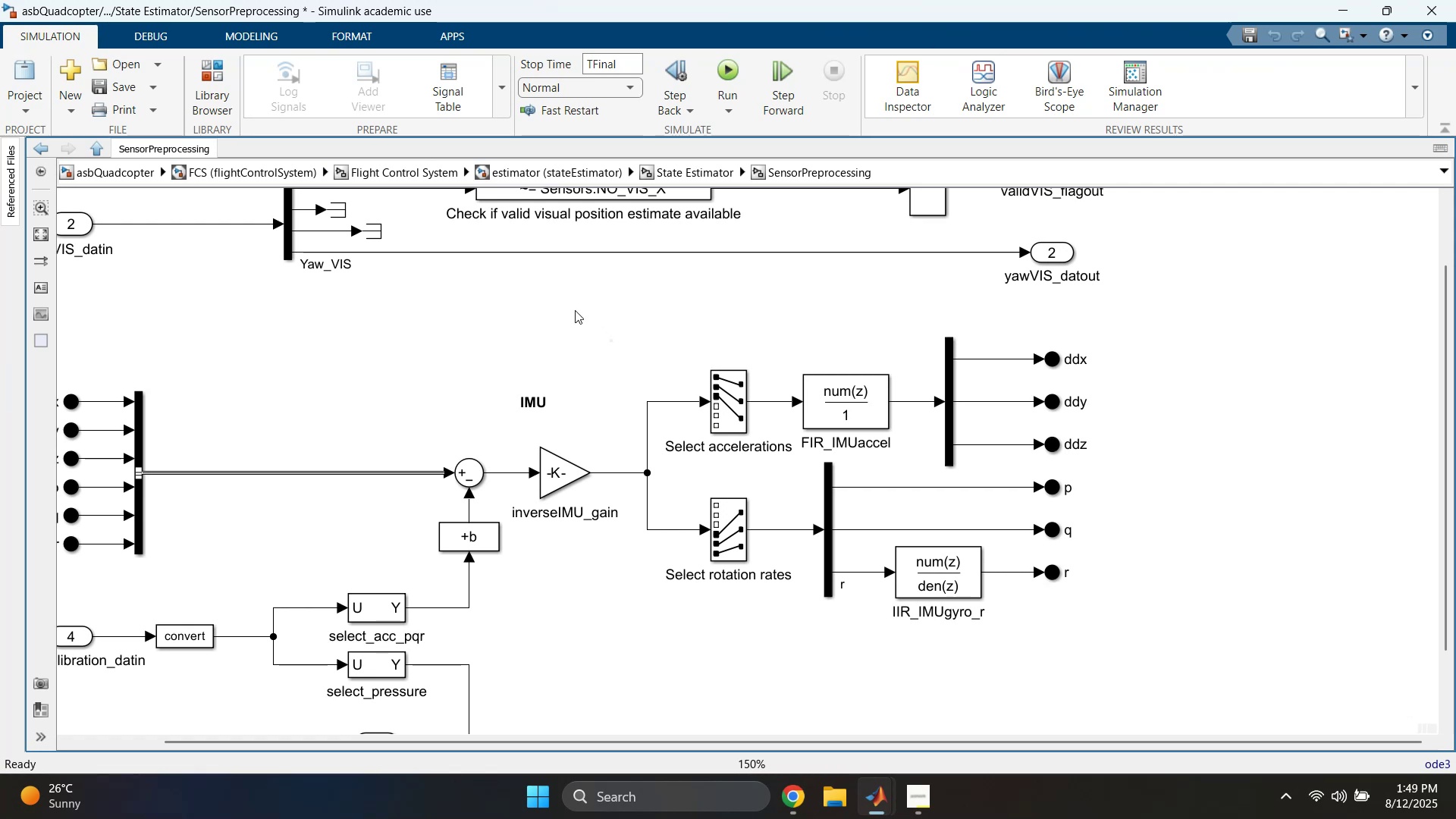 
left_click([654, 162])
 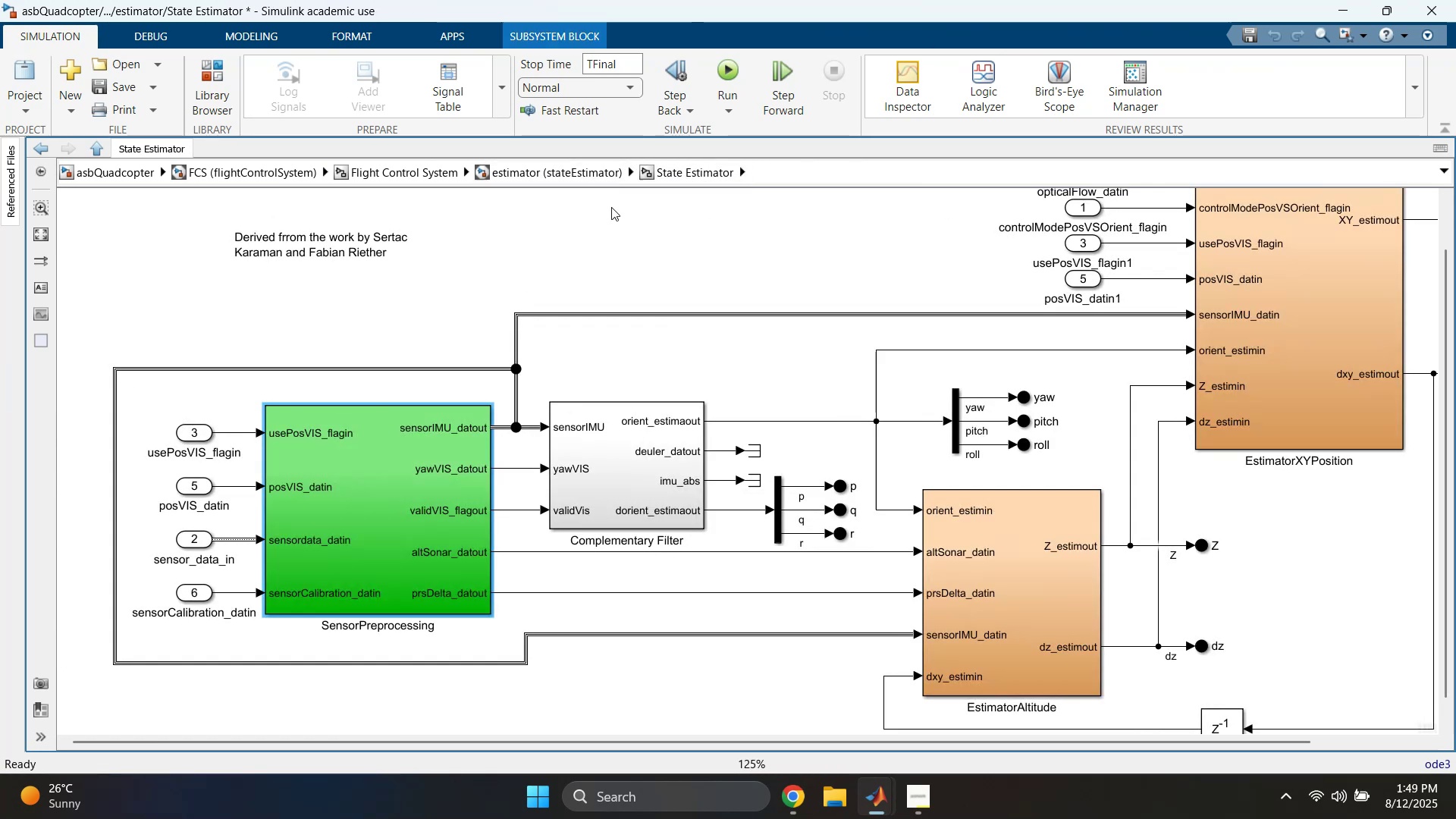 
left_click([737, 352])
 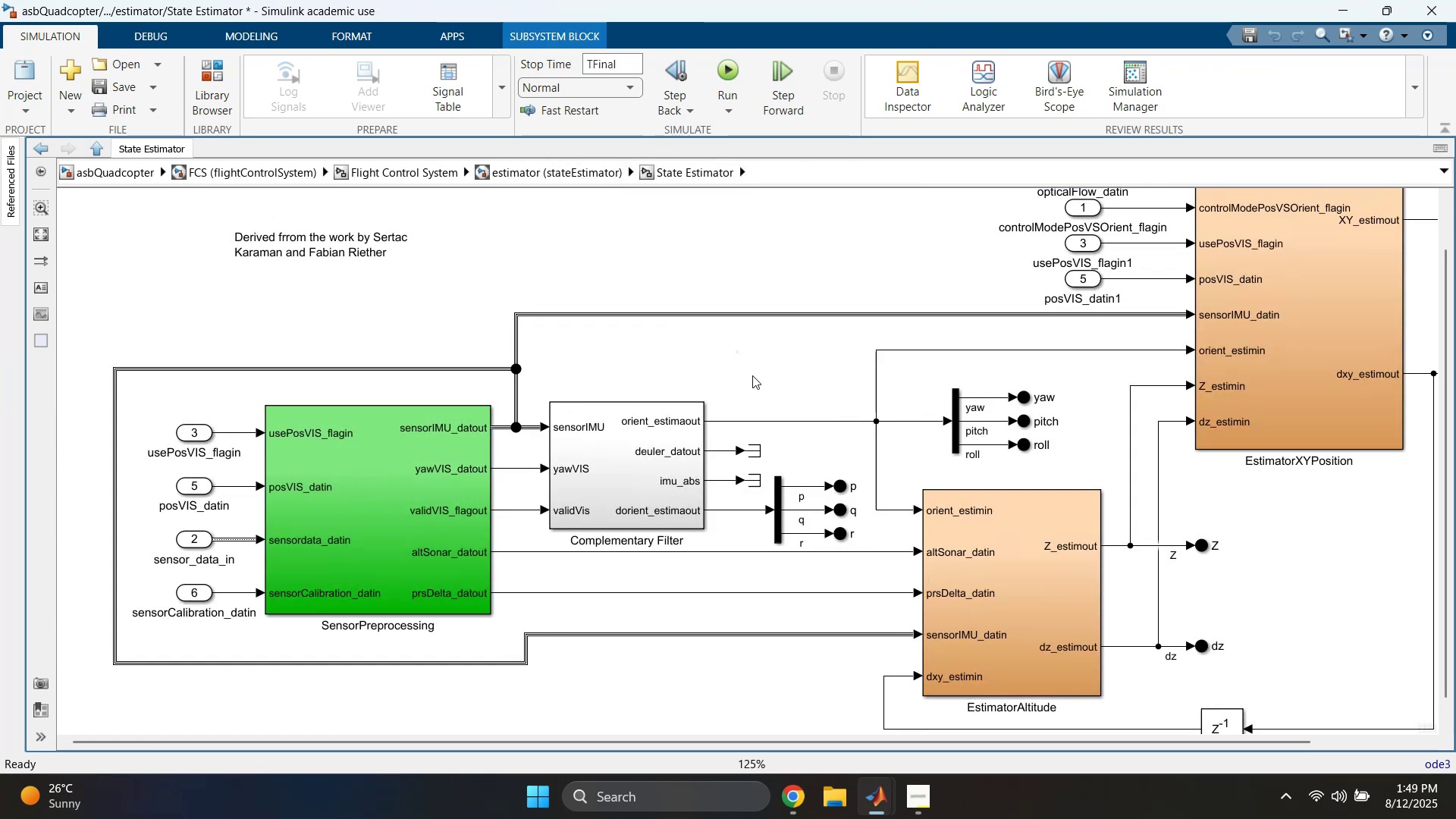 
scroll: coordinate [753, 377], scroll_direction: down, amount: 1.0
 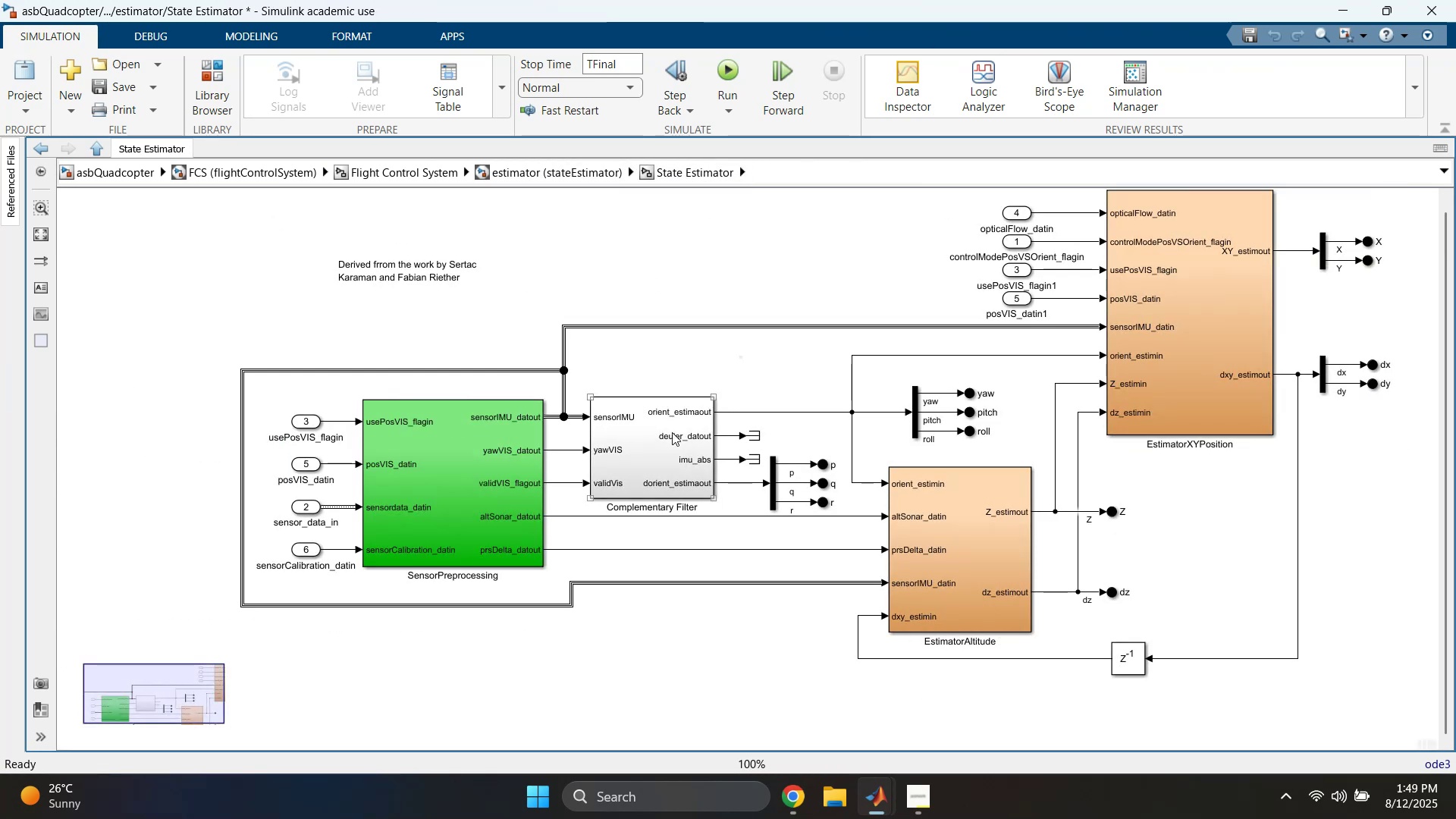 
double_click([651, 436])
 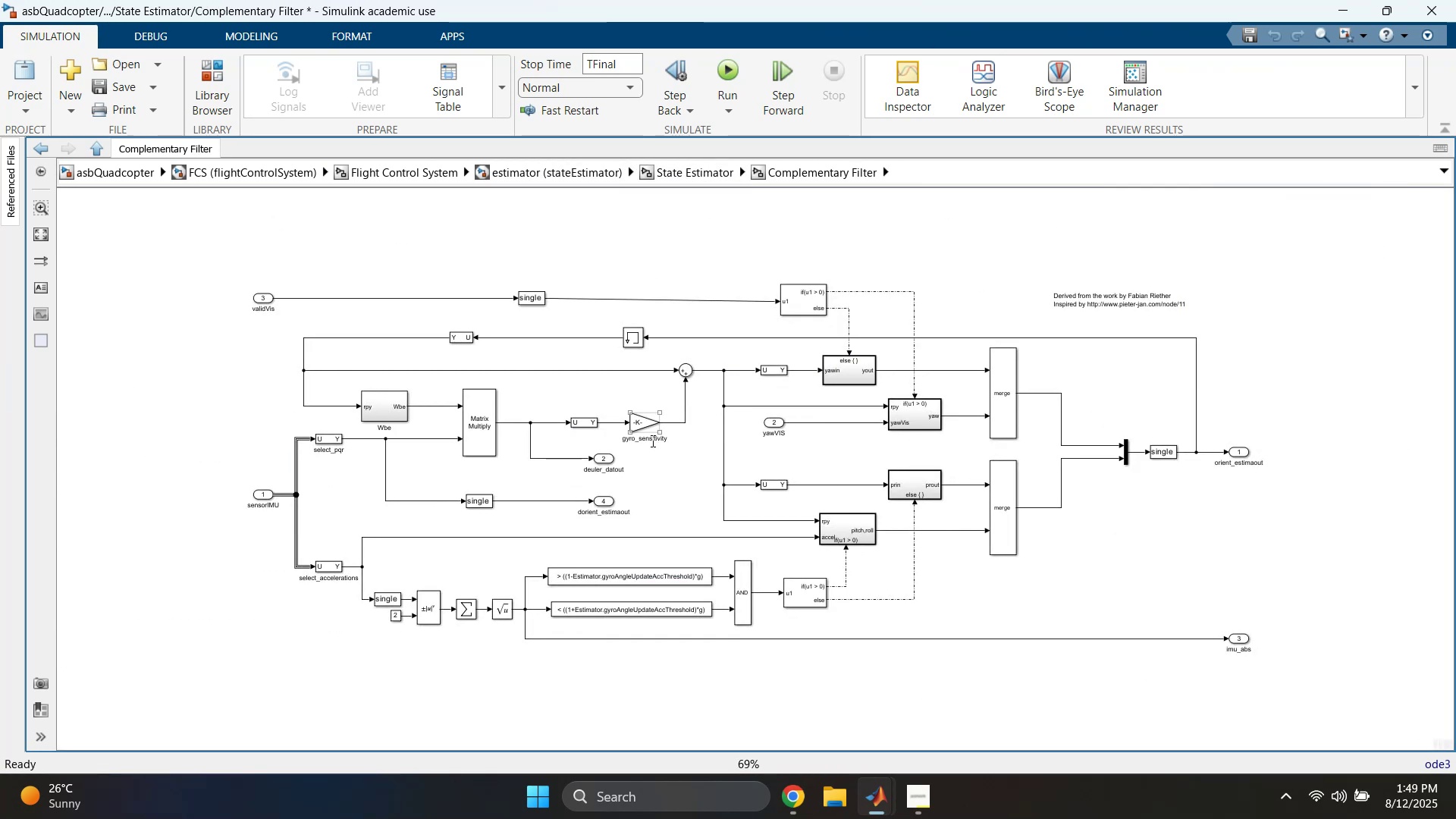 
scroll: coordinate [544, 495], scroll_direction: up, amount: 3.0
 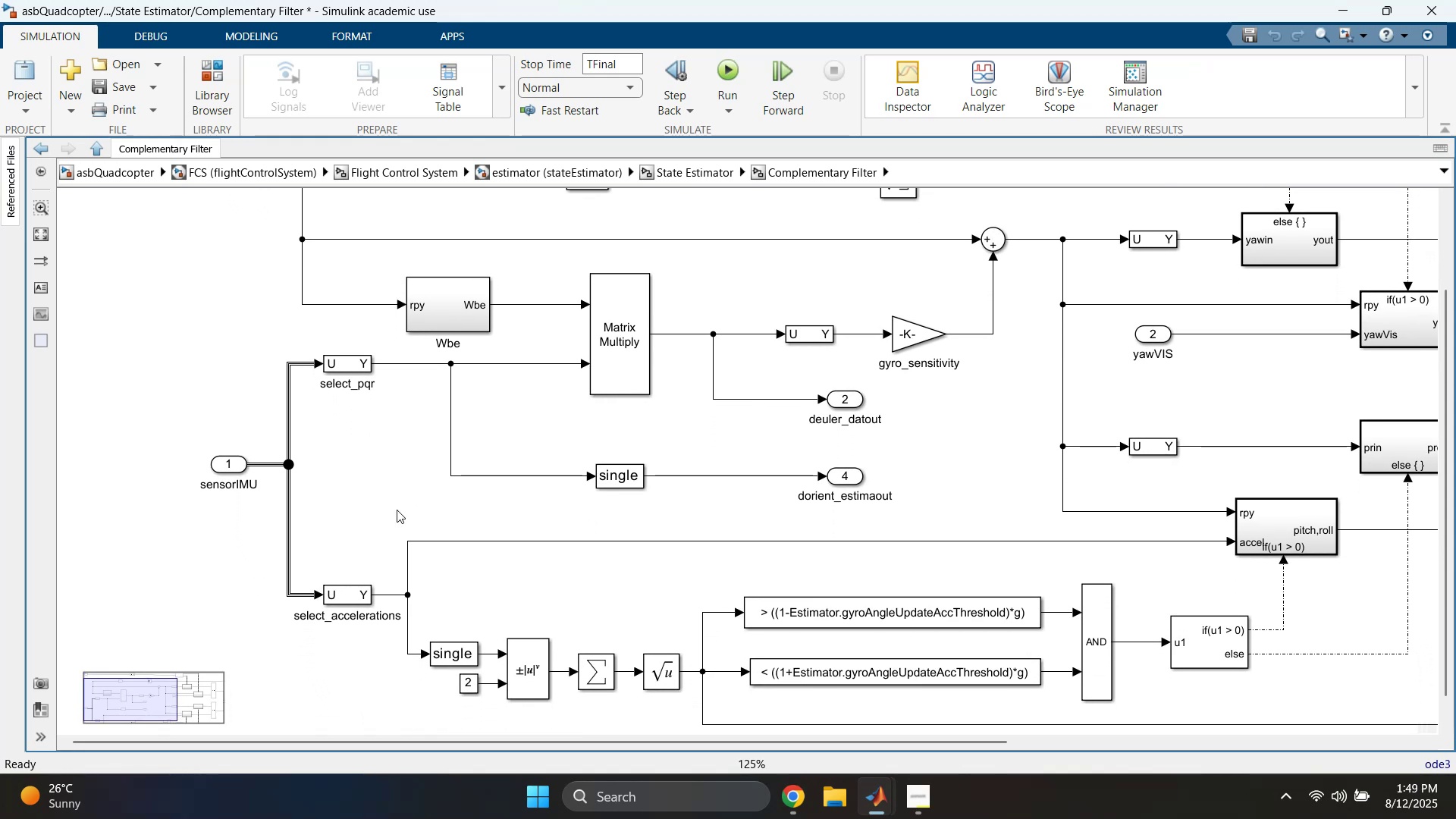 
wait(6.14)
 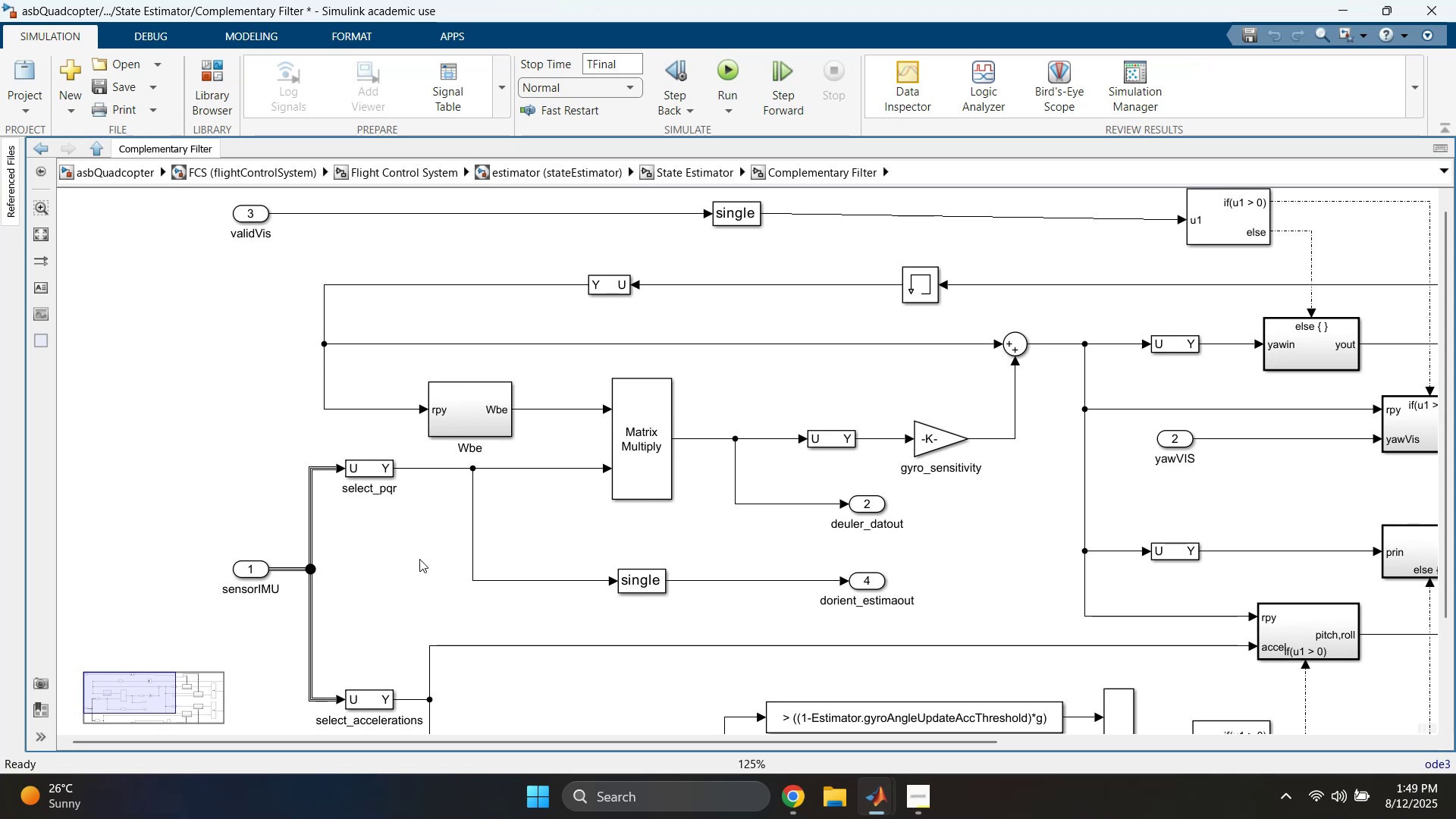 
double_click([426, 396])
 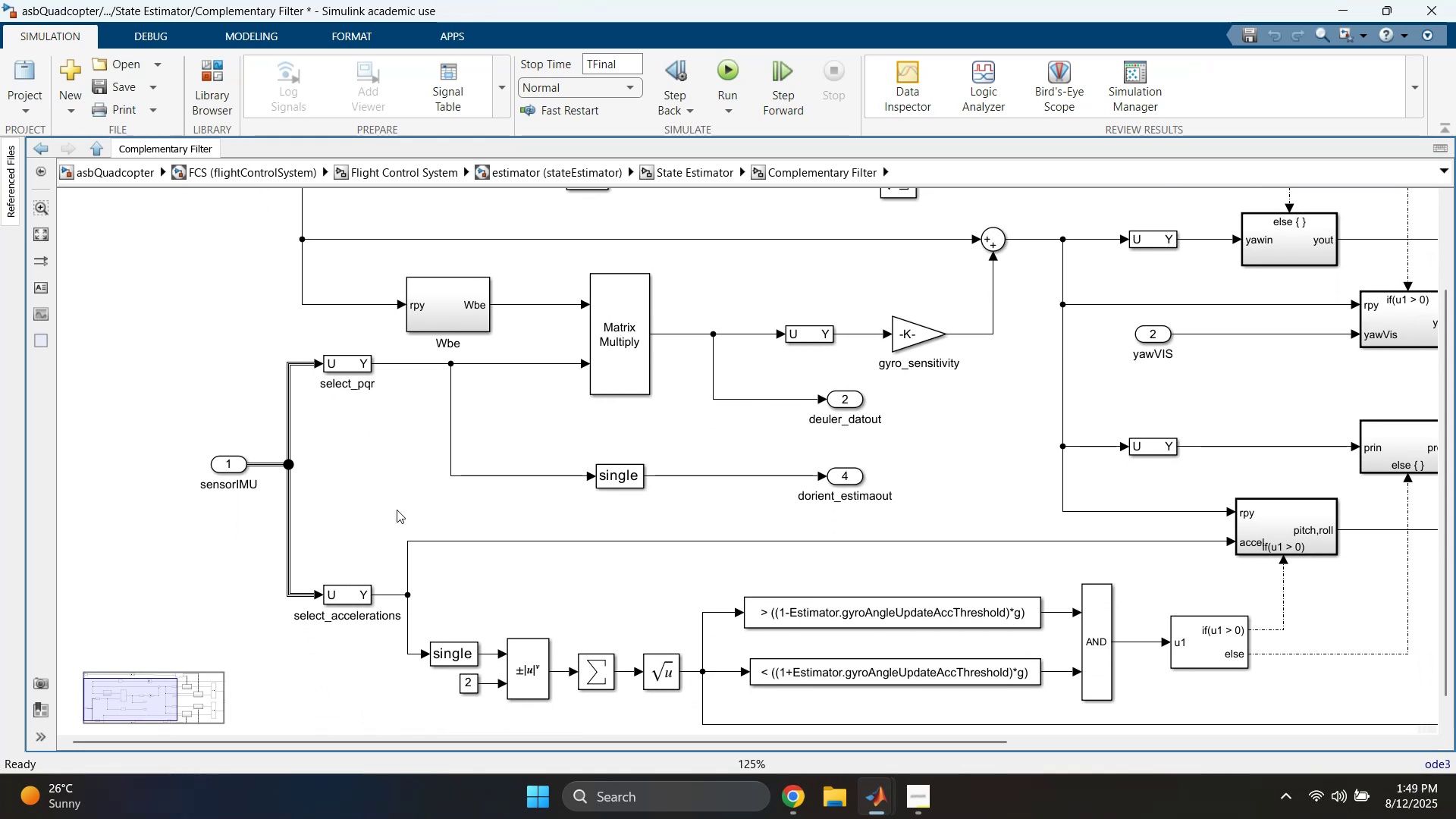 
double_click([692, 182])
 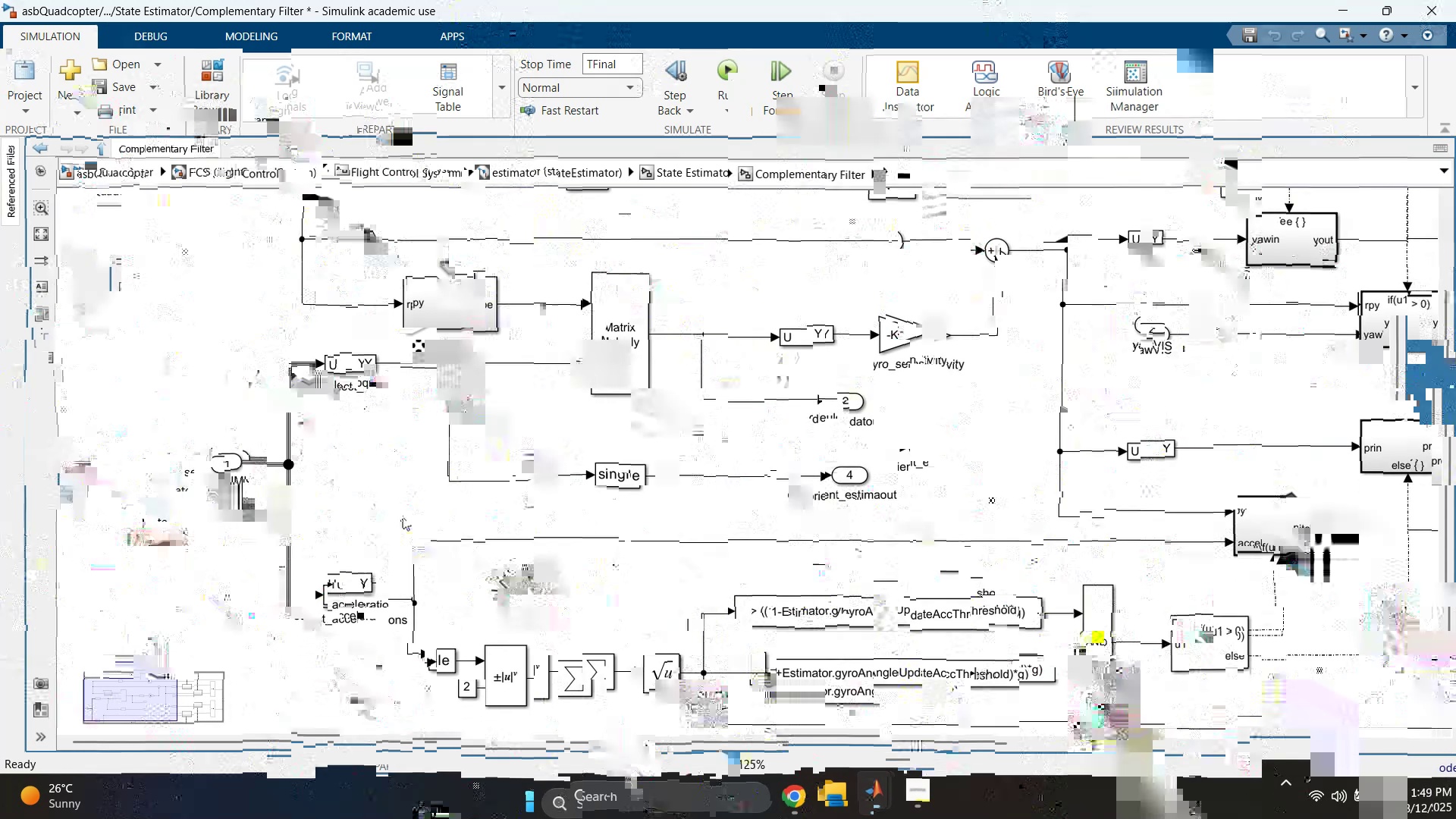 
left_click([592, 180])
 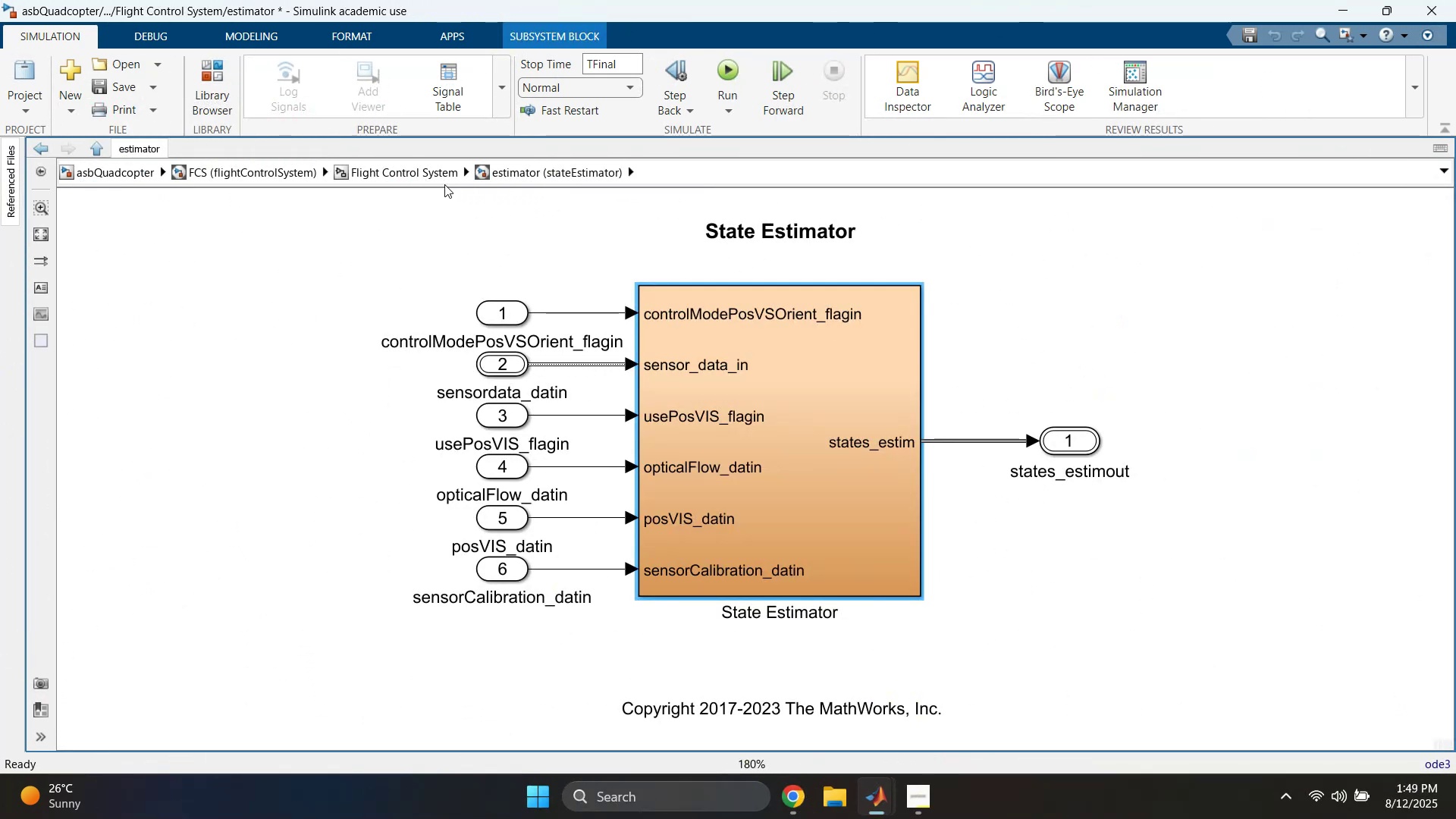 
left_click([417, 180])
 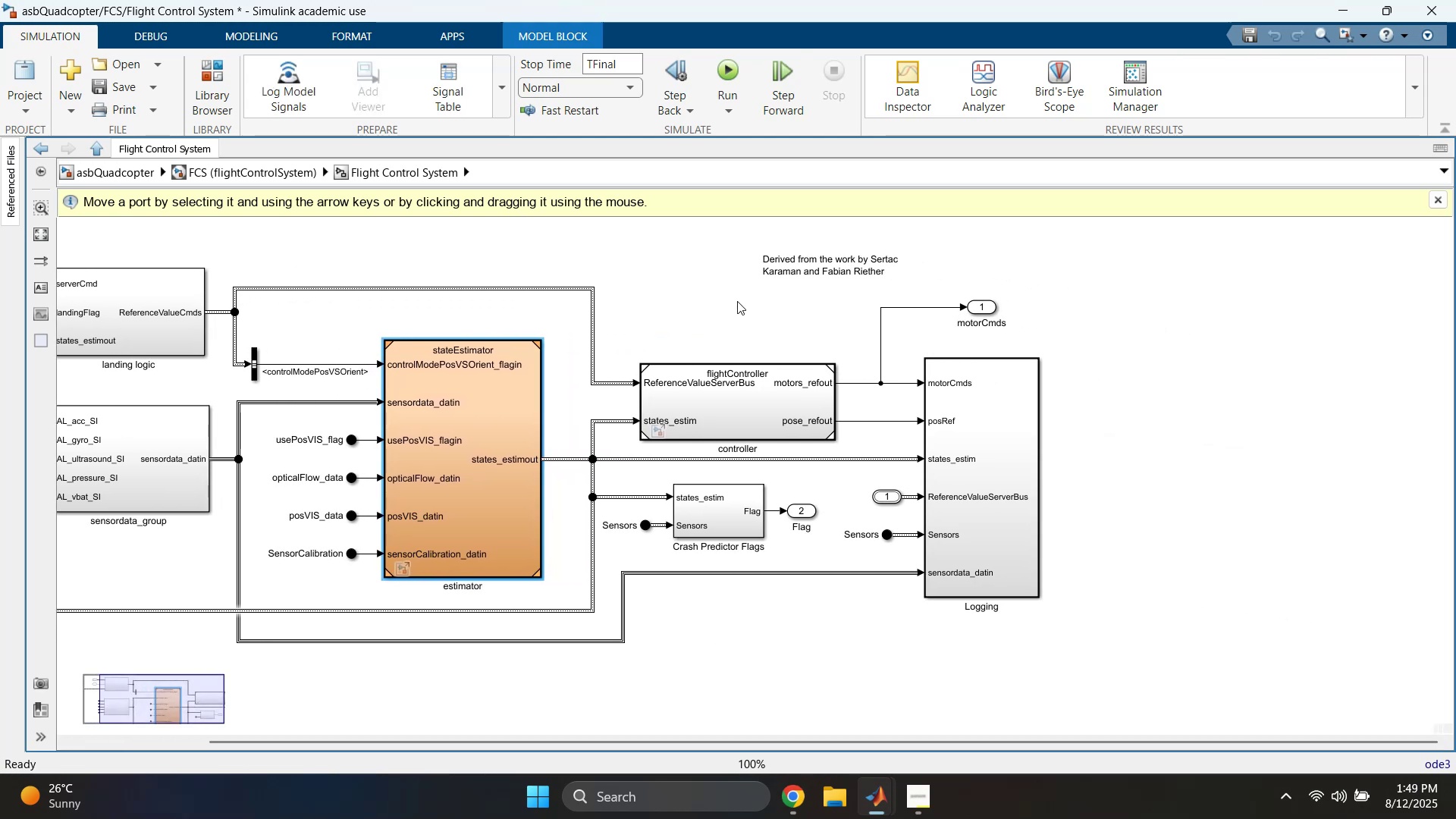 
double_click([730, 418])
 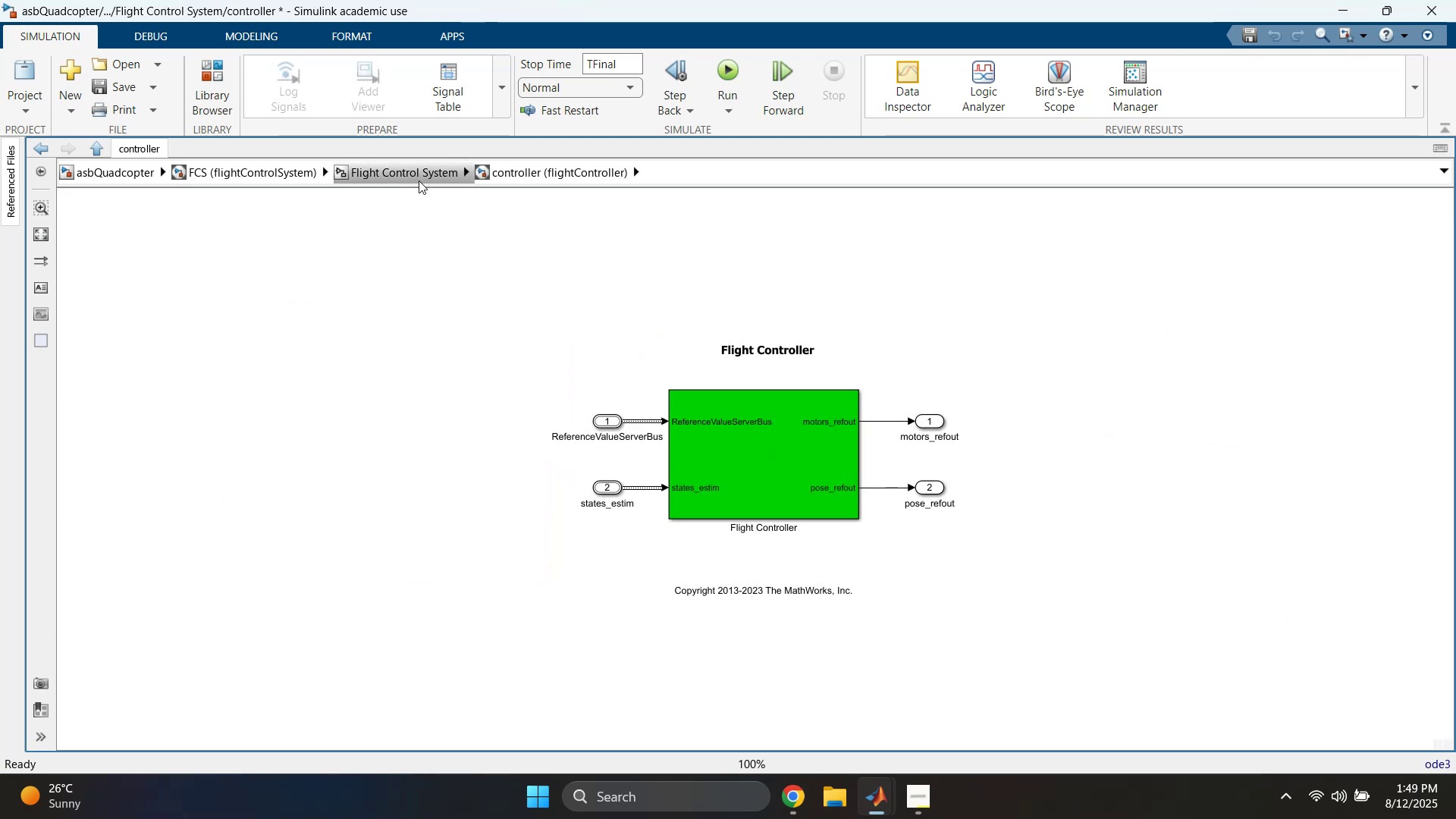 
left_click([410, 175])
 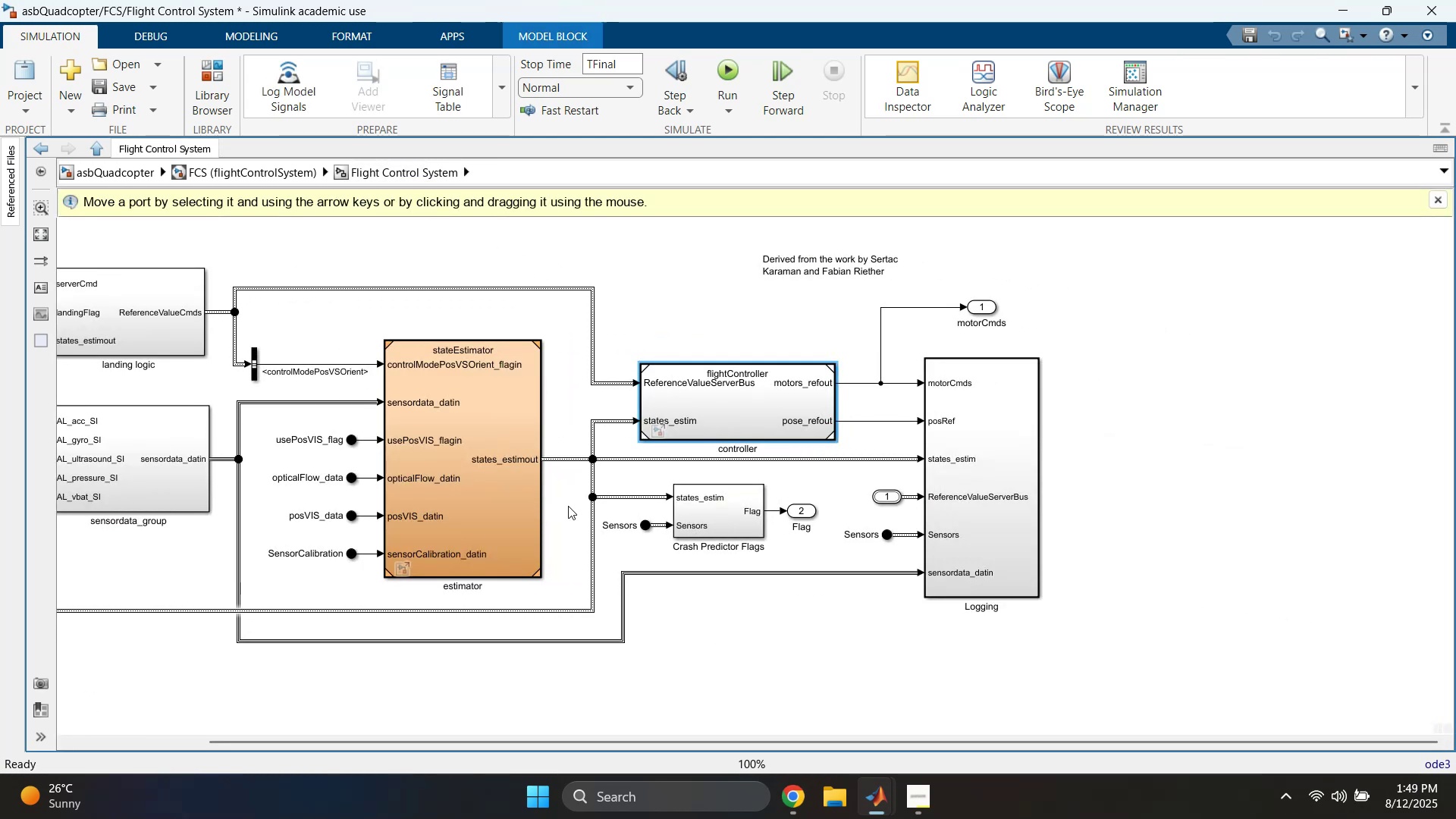 
scroll: coordinate [592, 523], scroll_direction: down, amount: 1.0
 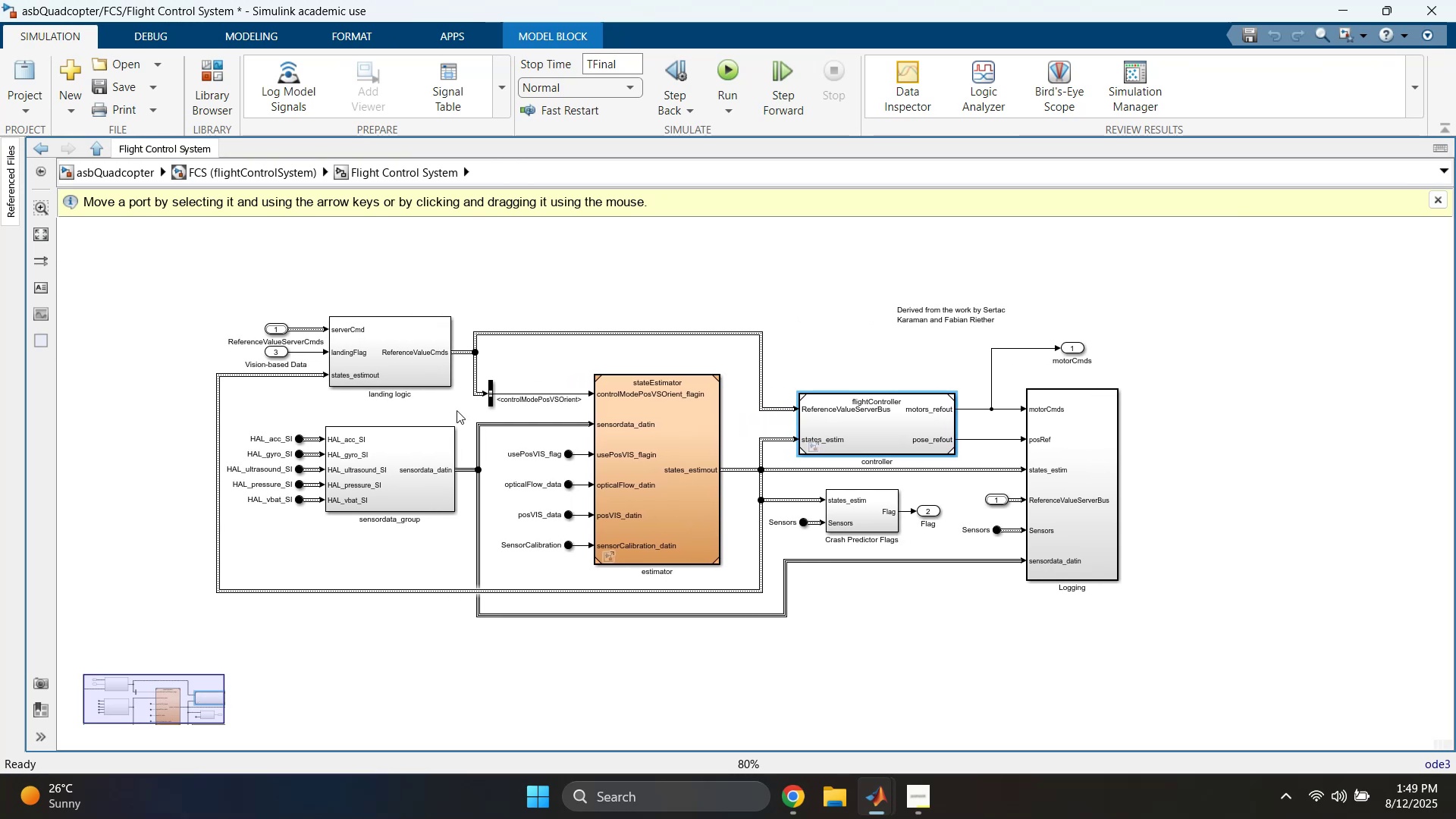 
double_click([408, 368])
 